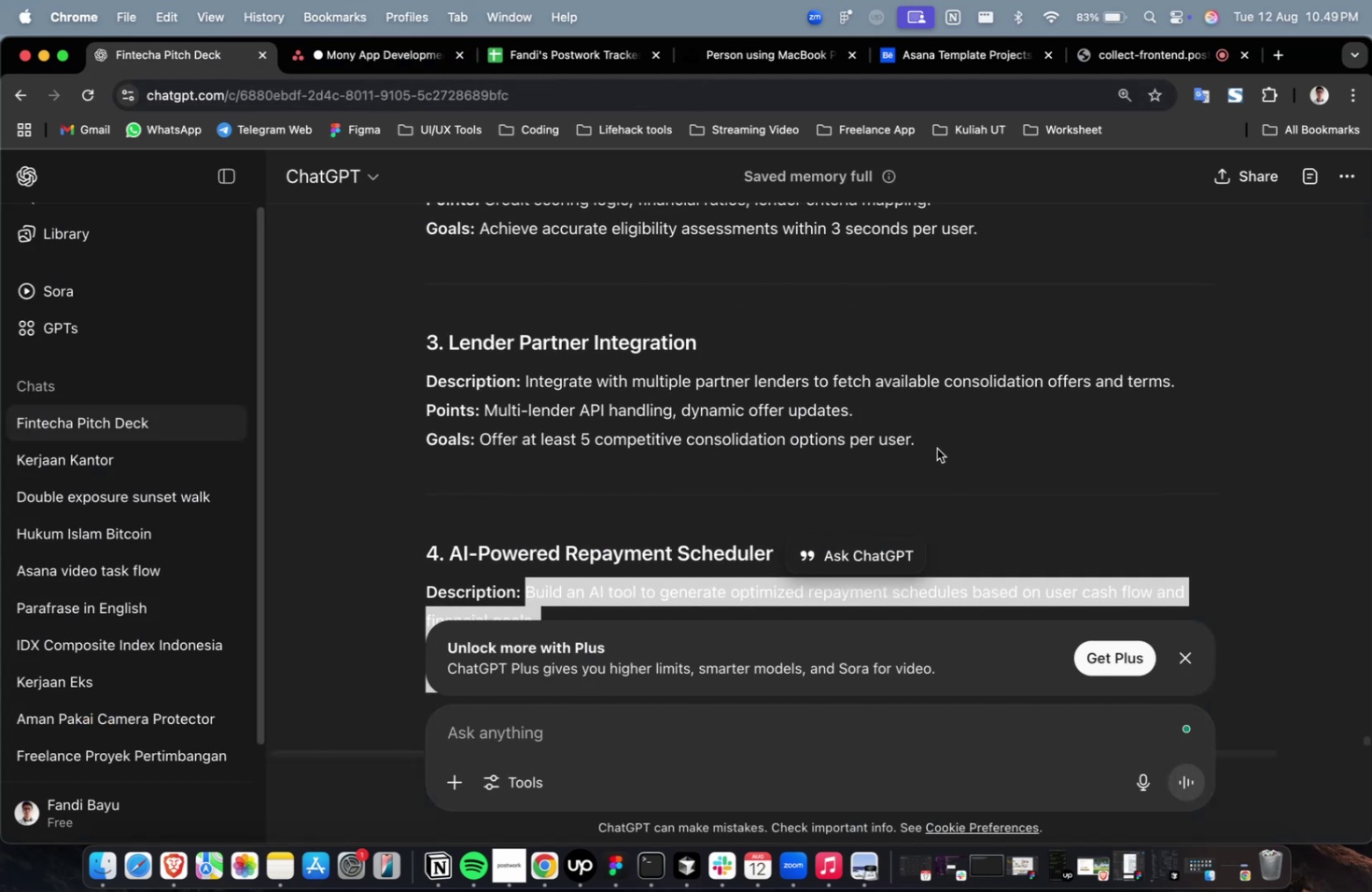 
left_click_drag(start_coordinate=[938, 451], to_coordinate=[525, 389])
 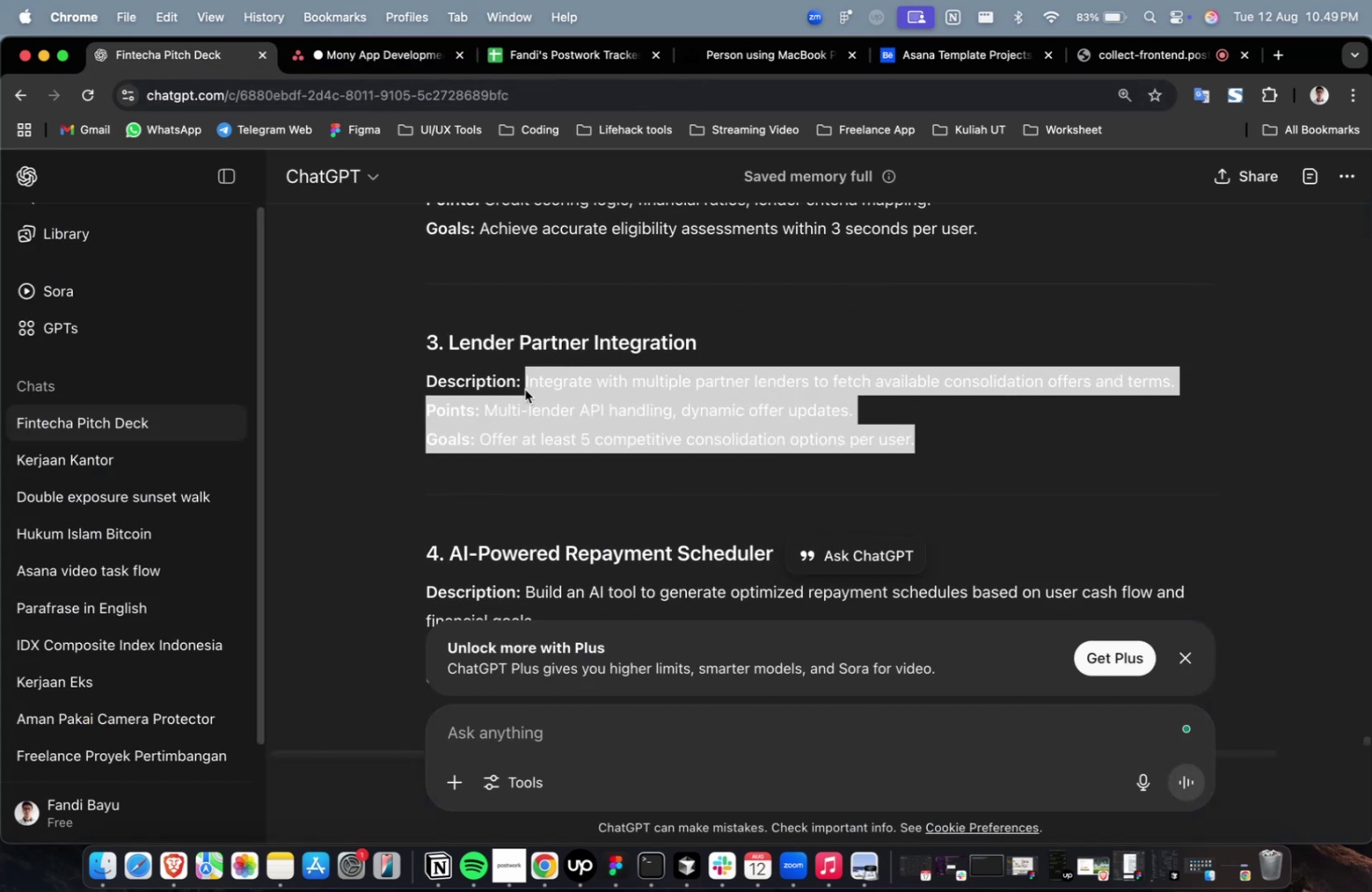 
key(Meta+V)
 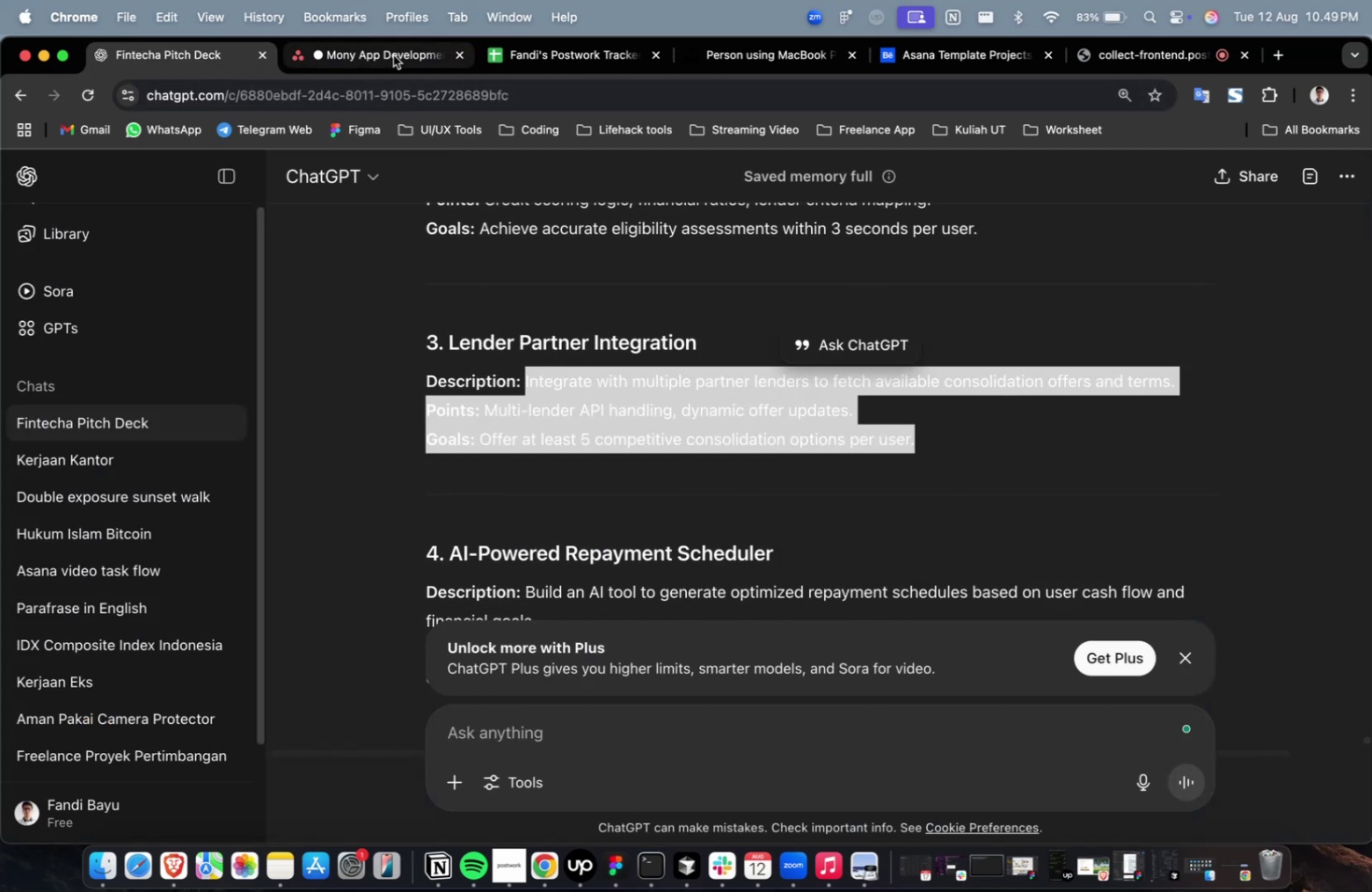 
key(Meta+V)
 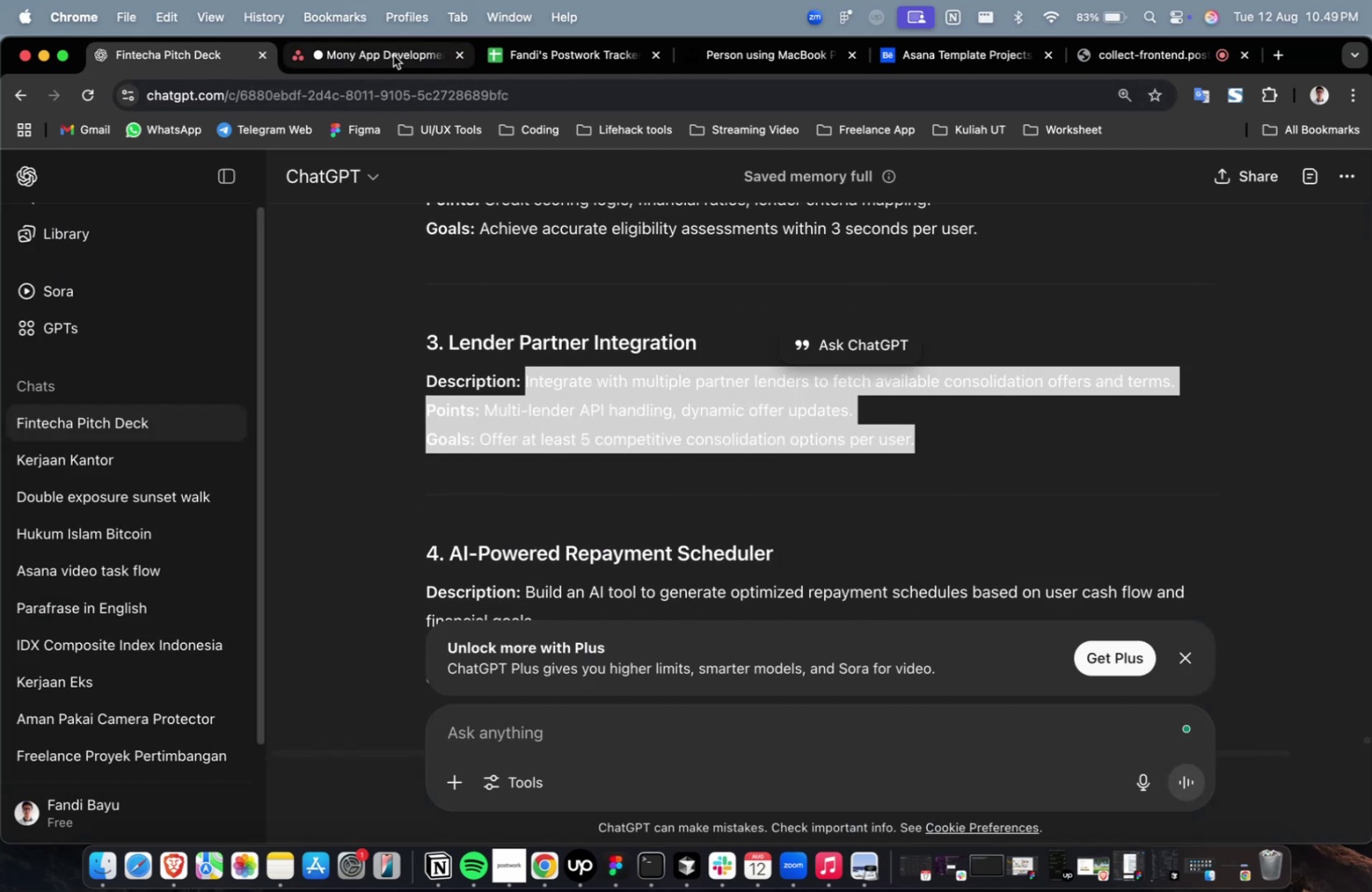 
left_click([393, 55])
 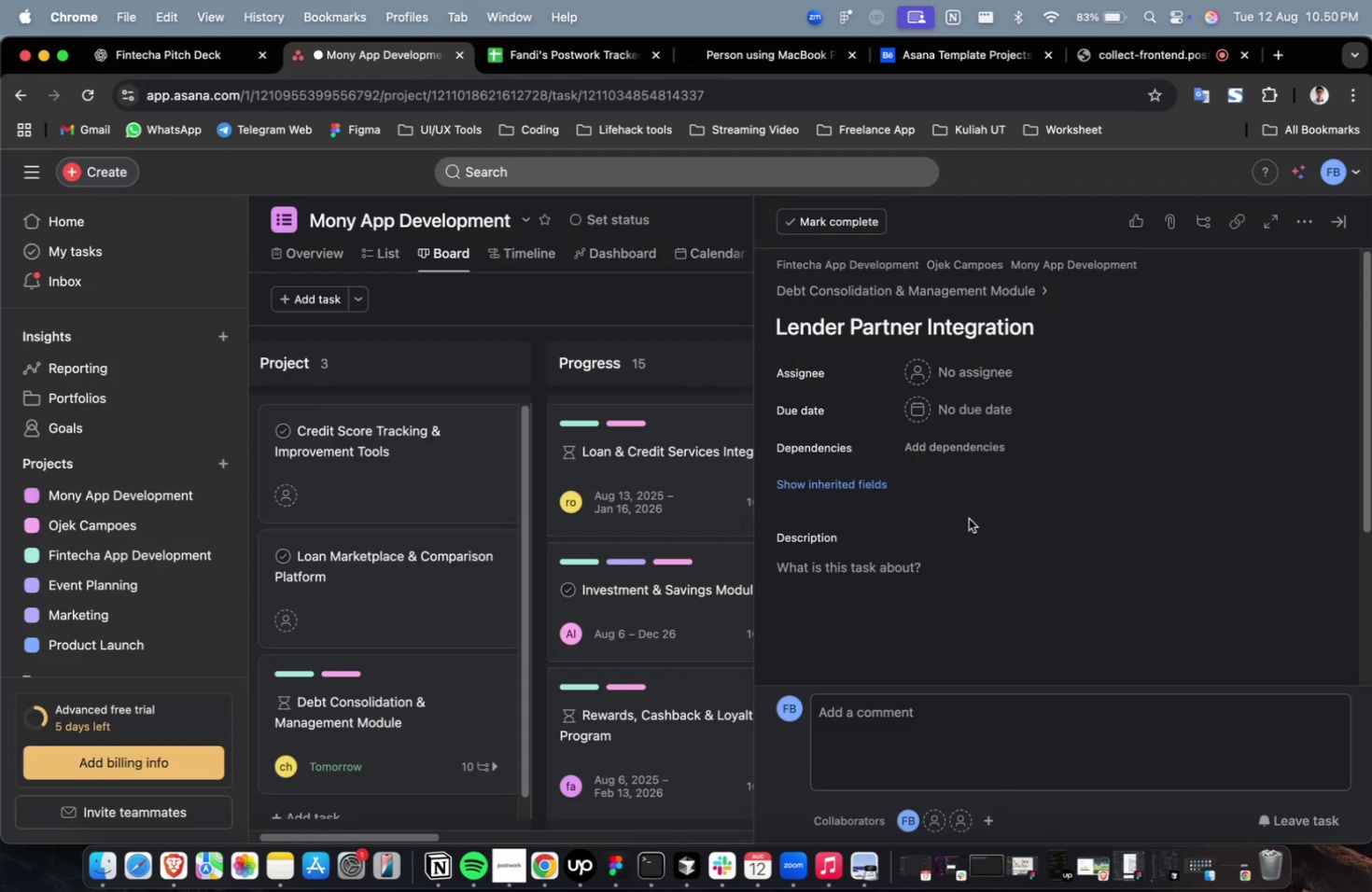 
left_click([955, 564])
 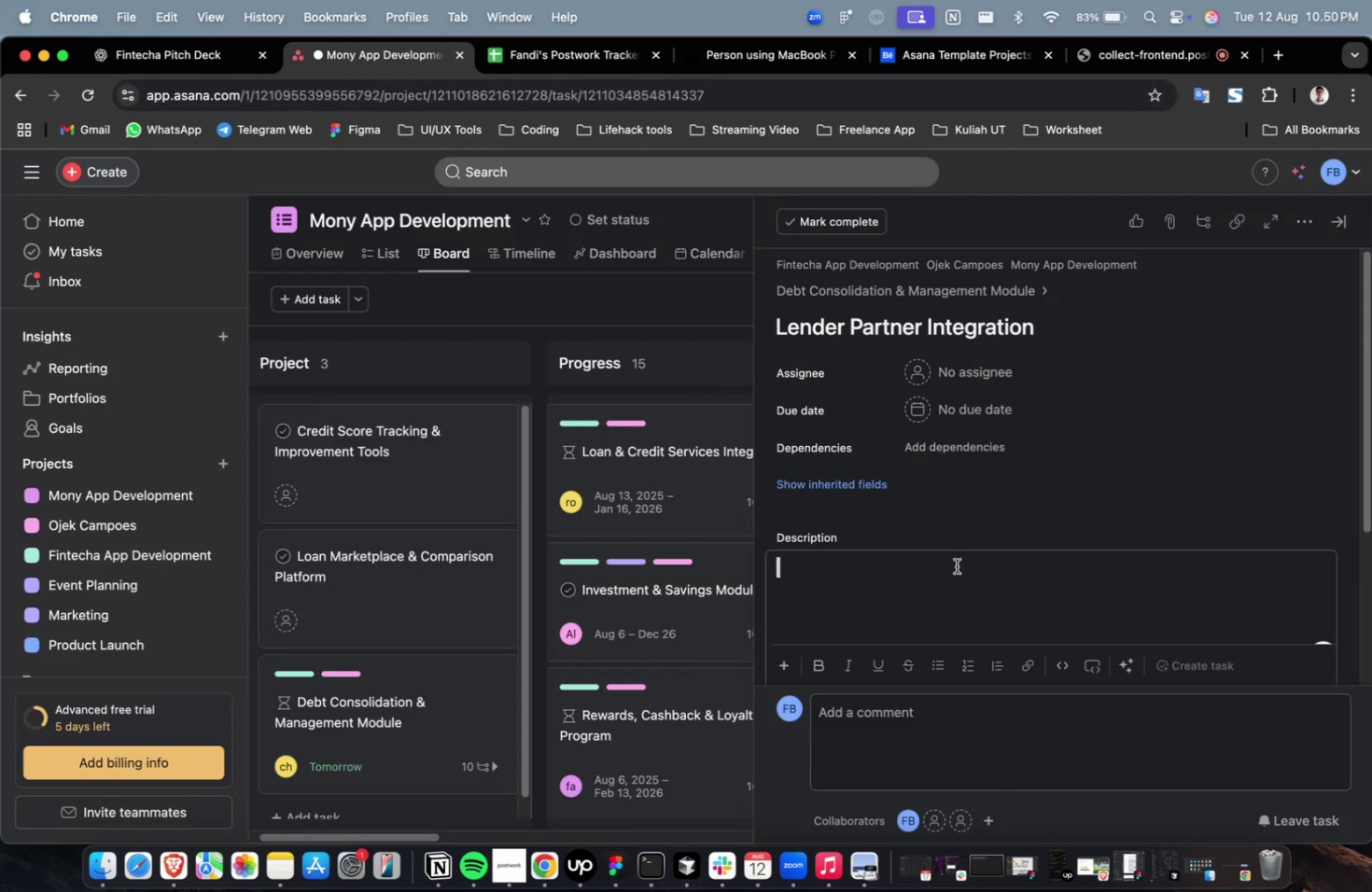 
key(Meta+V)
 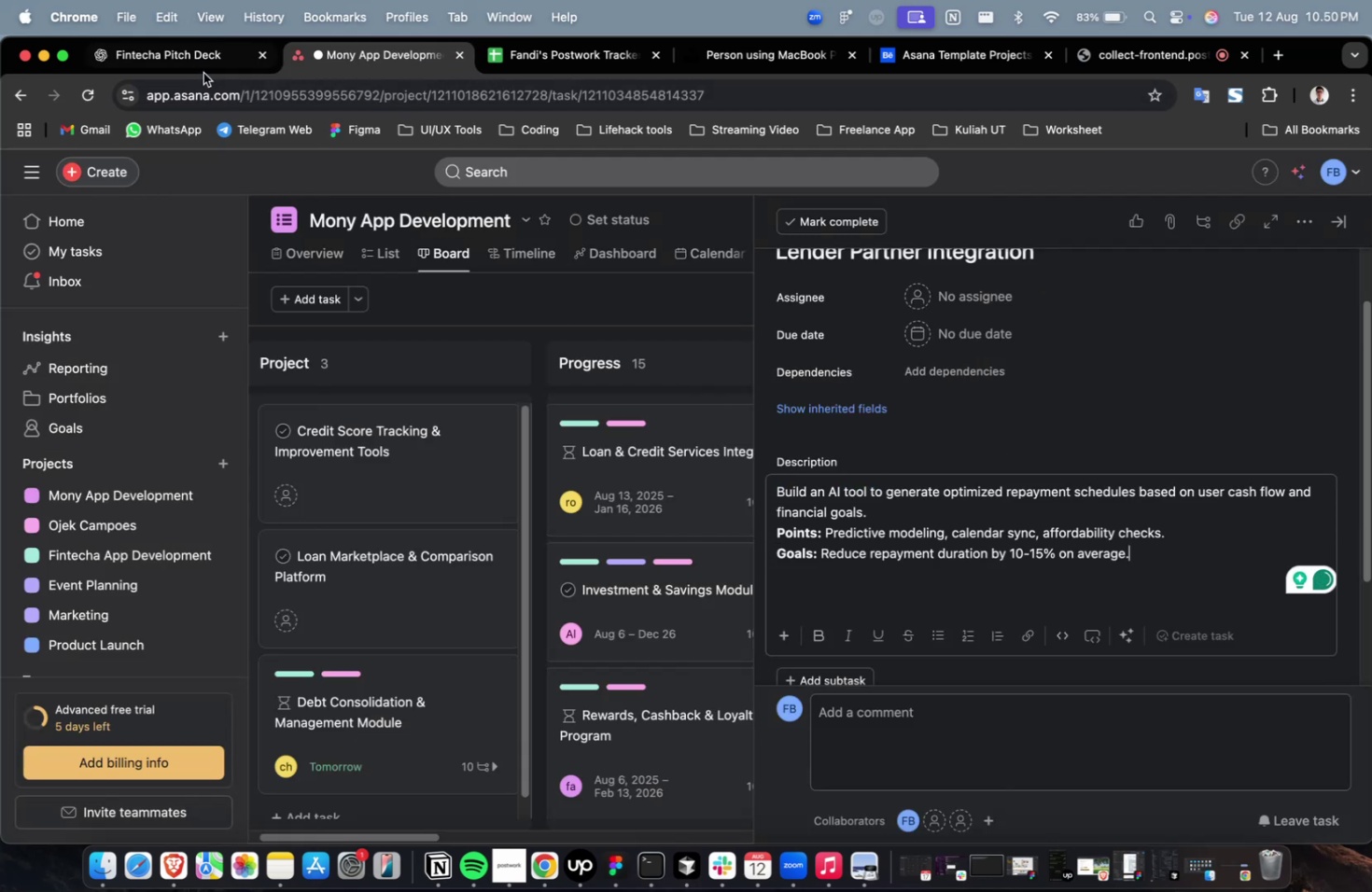 
key(Meta+C)
 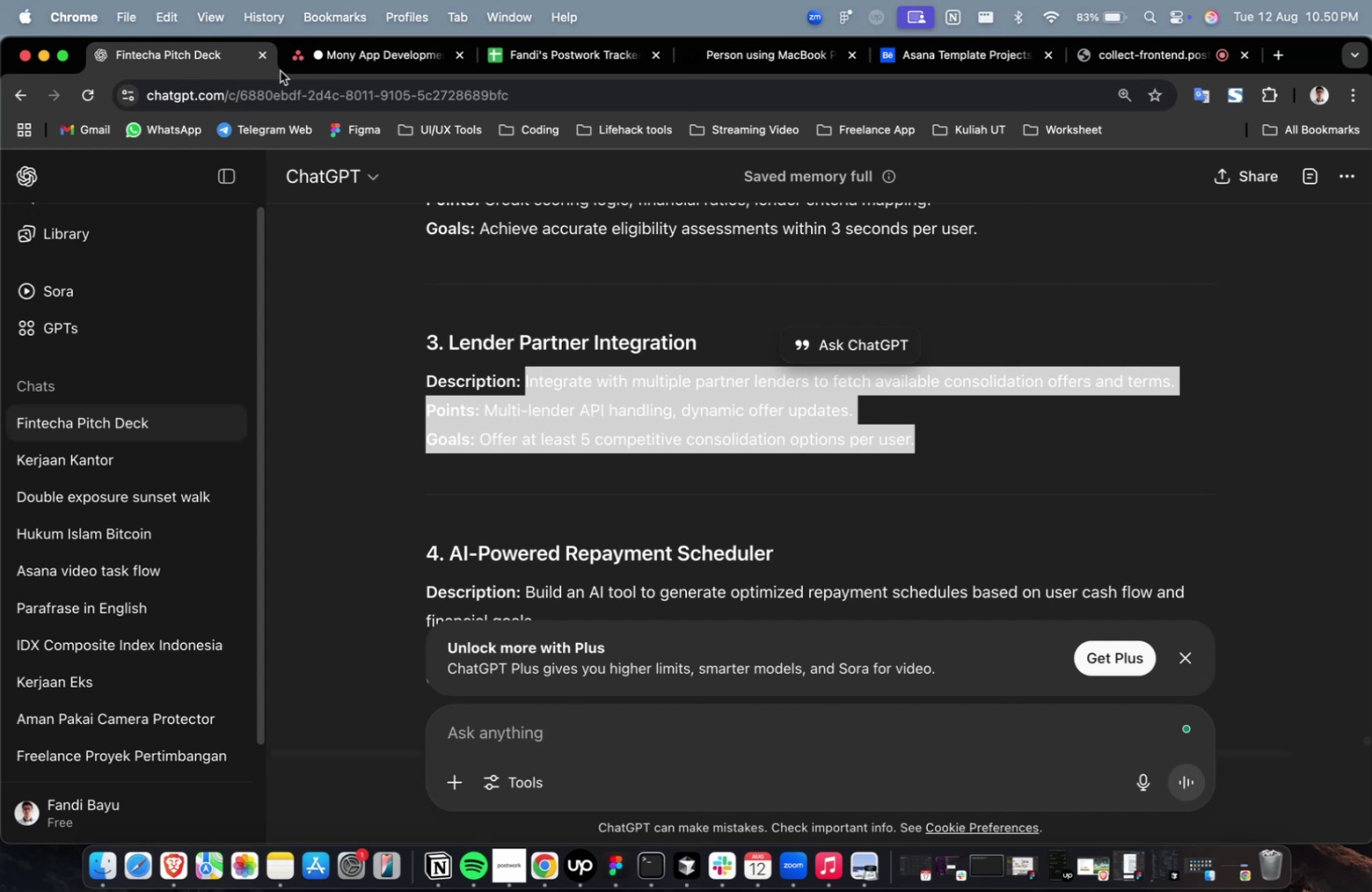 
key(Meta+C)
 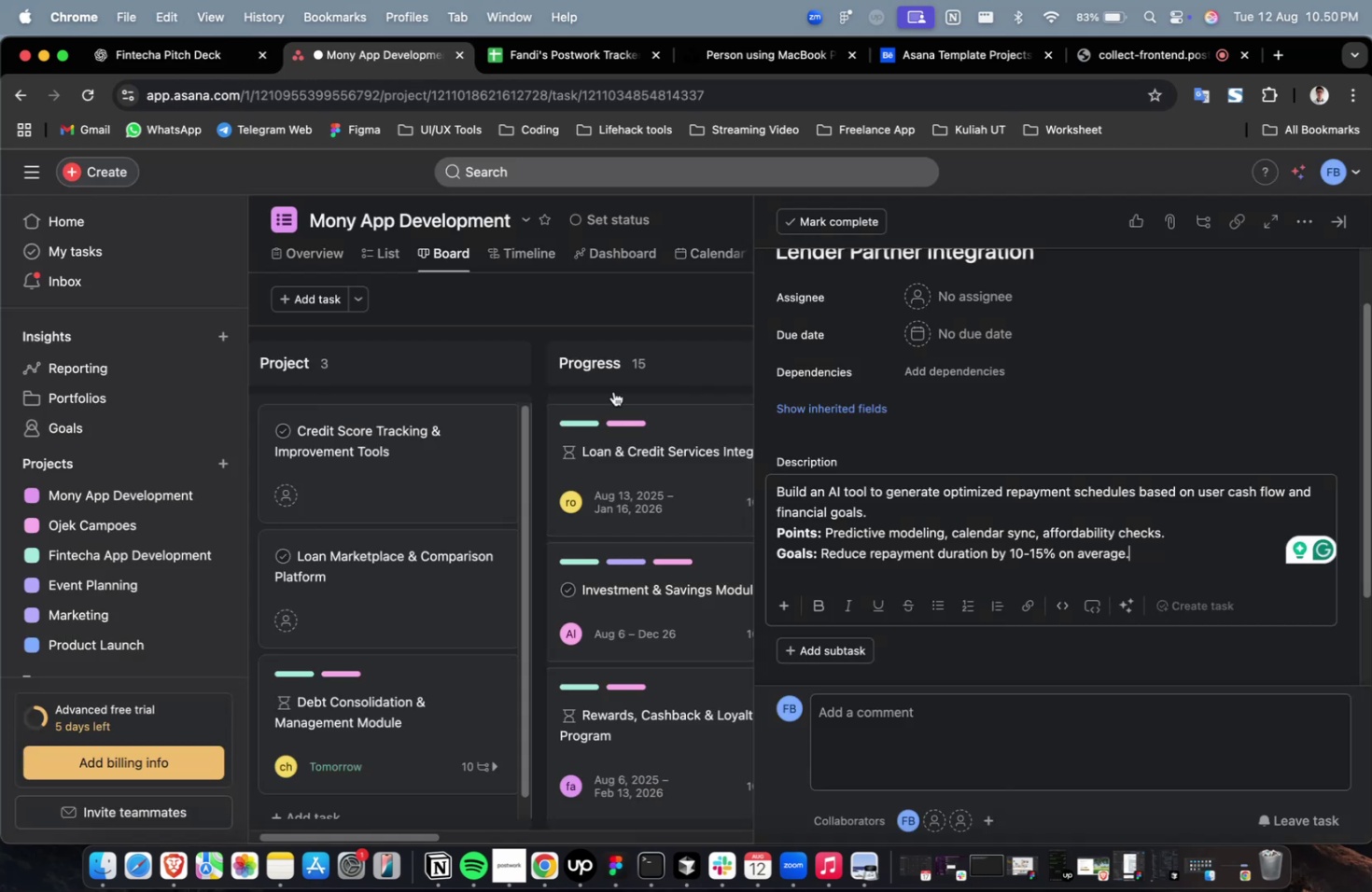 
double_click([838, 547])
 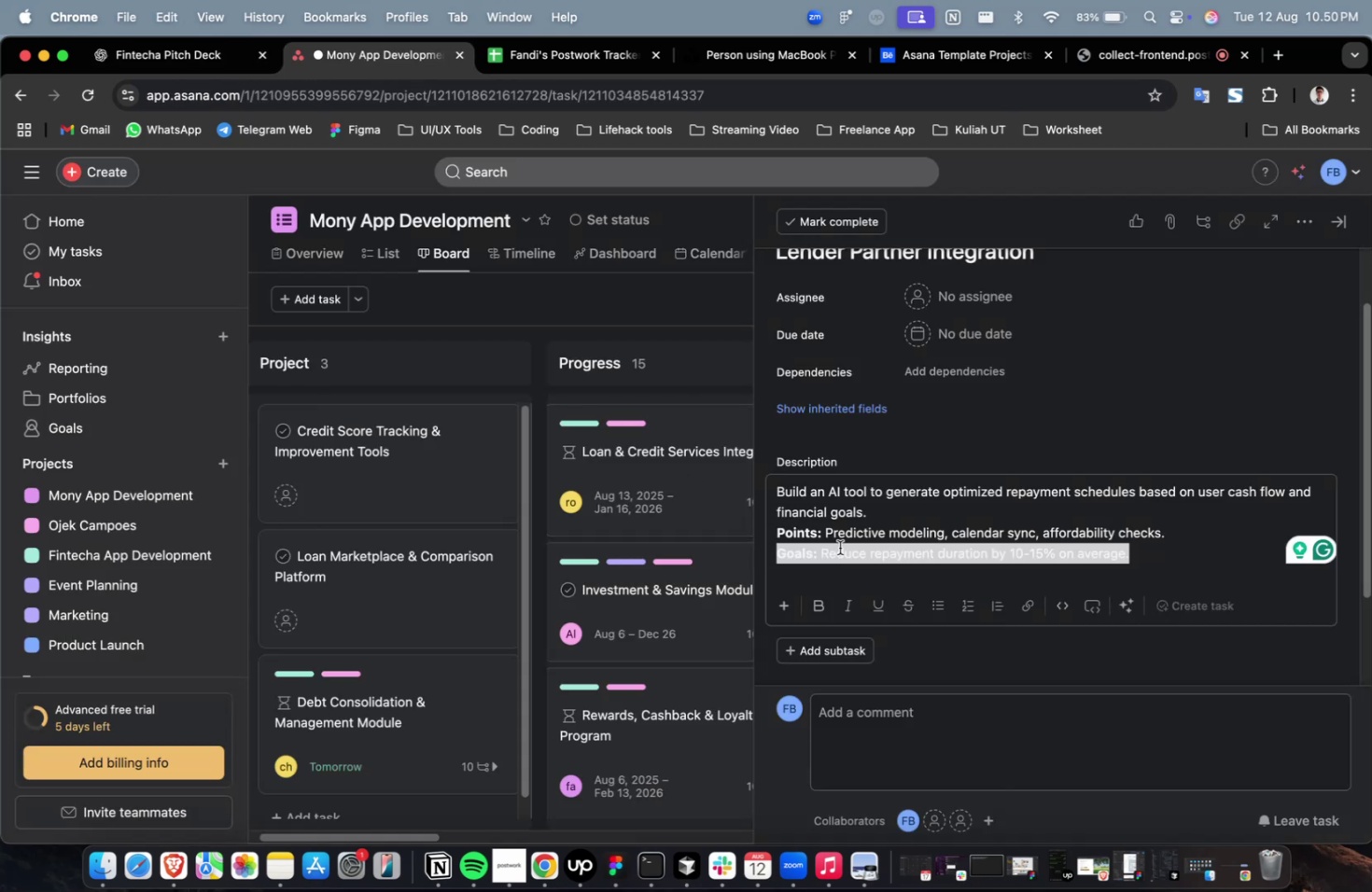 
key(Meta+A)
 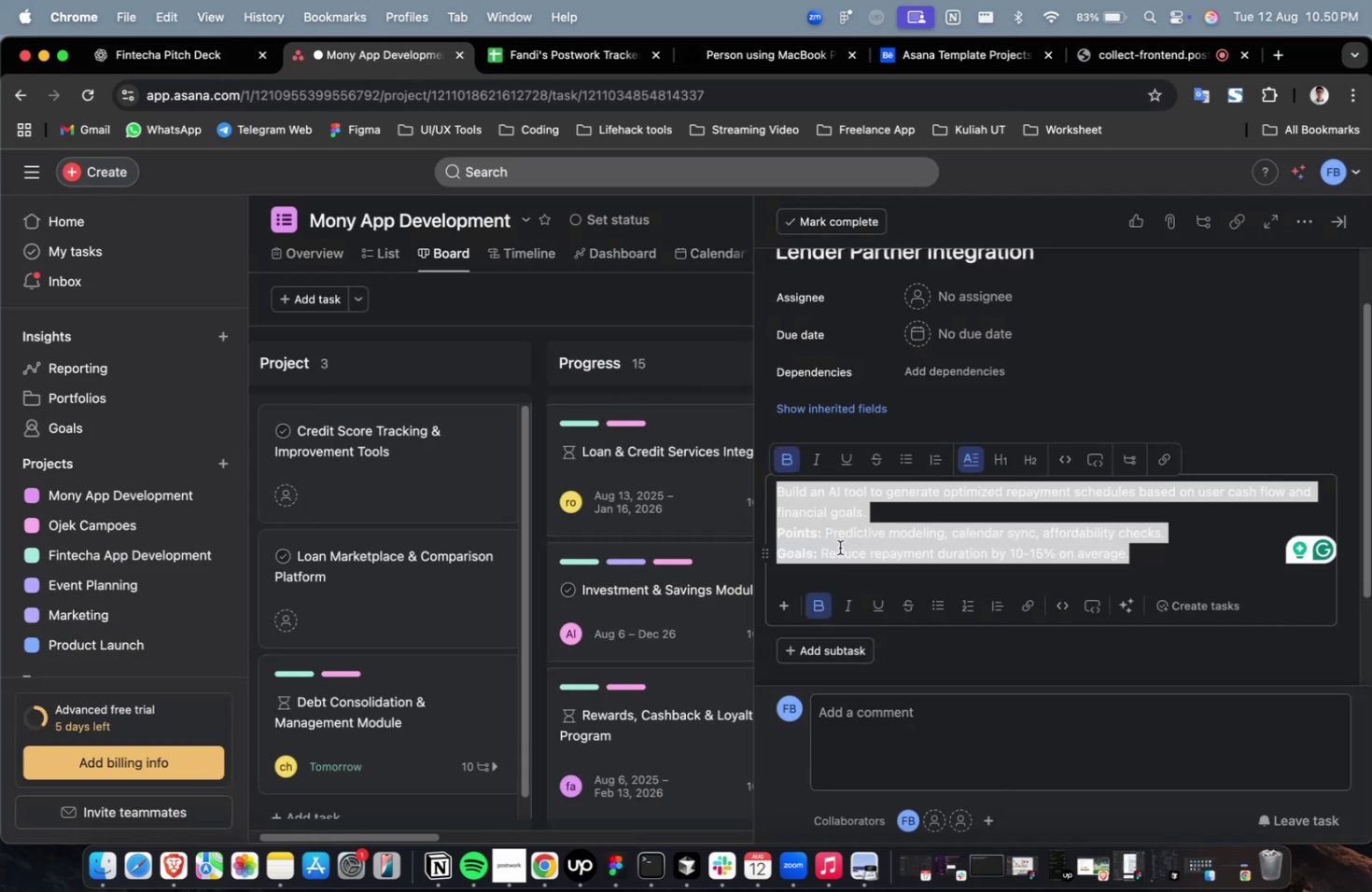 
key(Meta+V)
 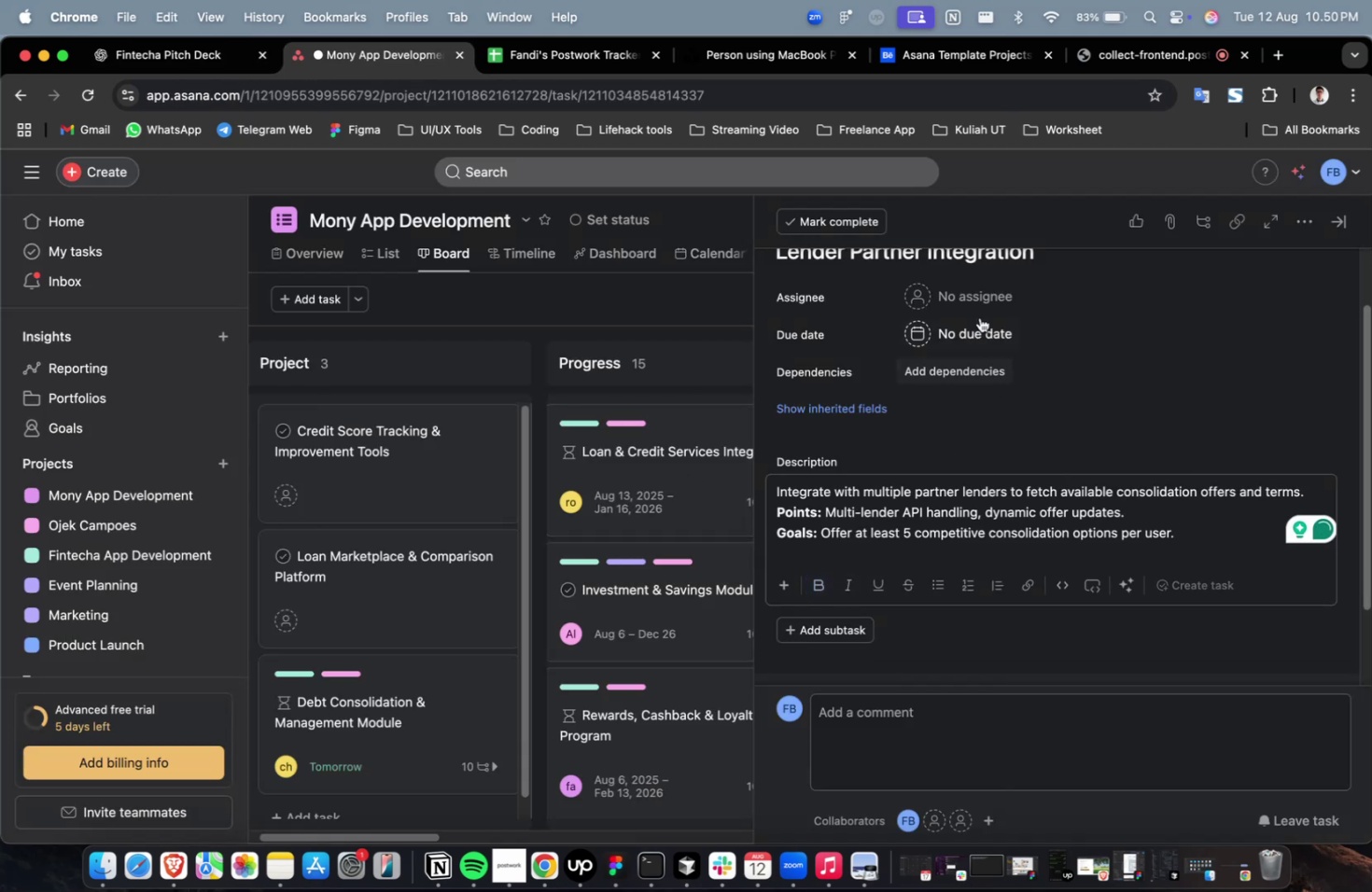 
left_click([972, 294])
 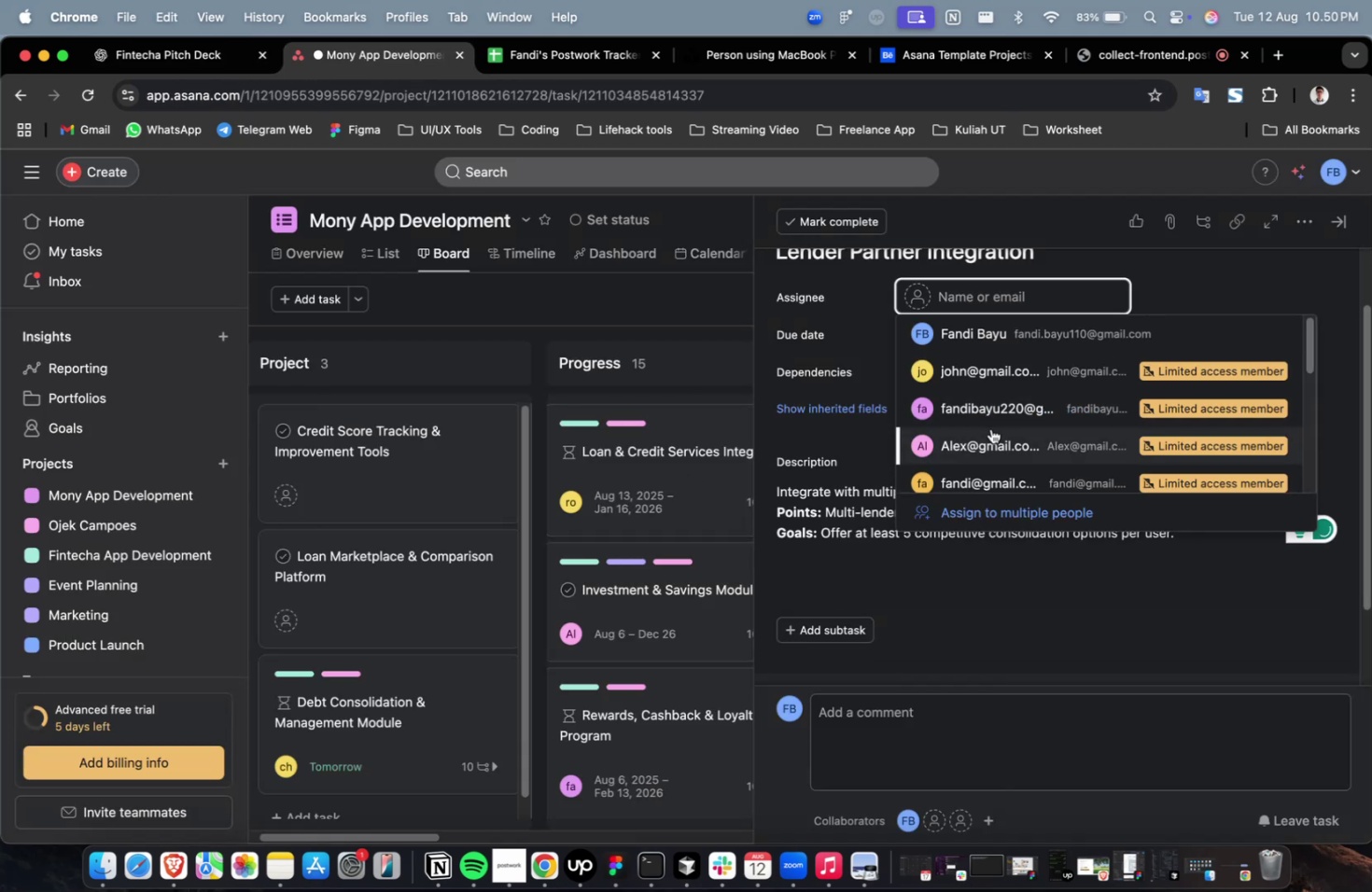 
left_click([990, 438])
 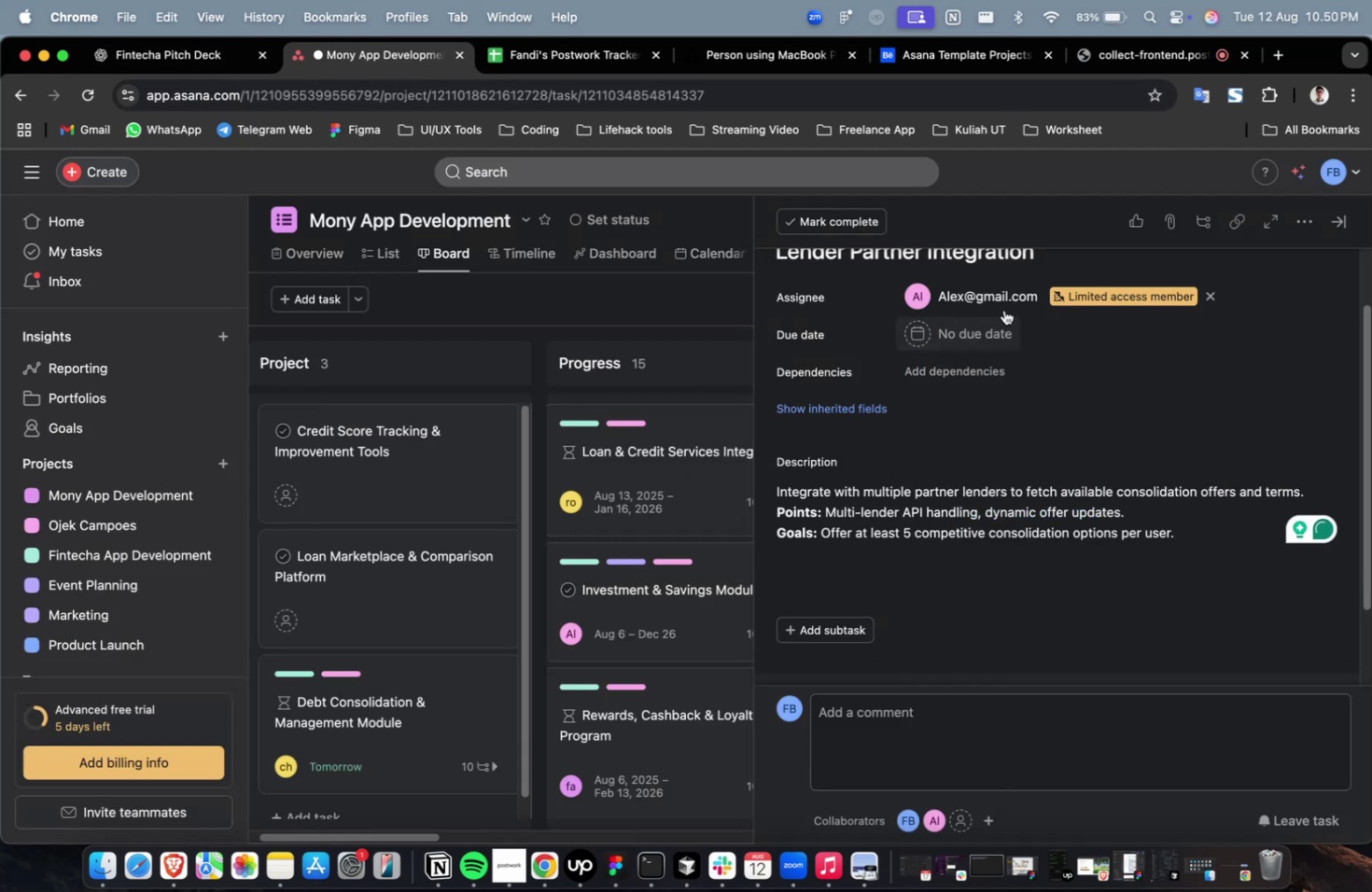 
double_click([999, 300])
 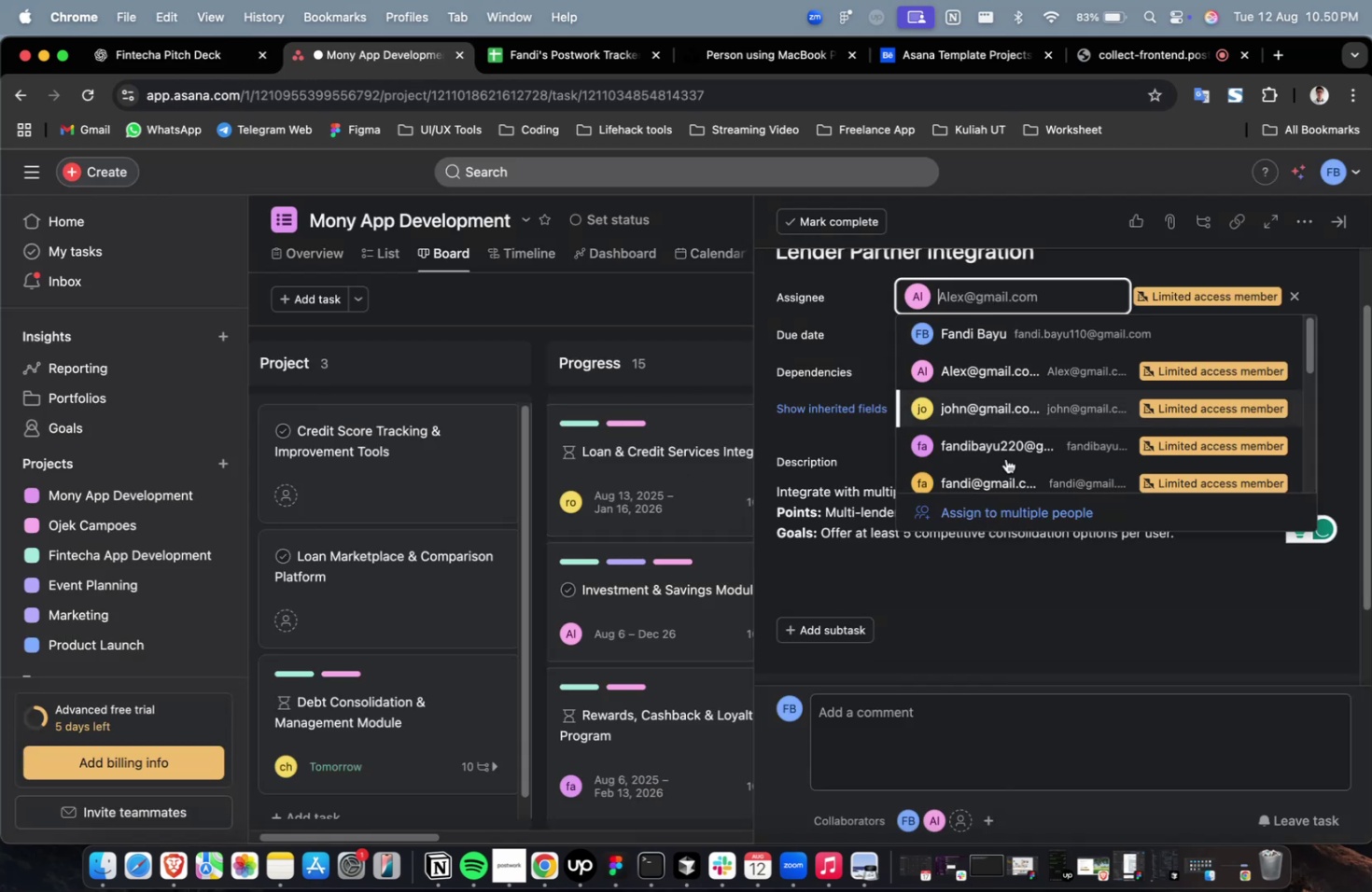 
scroll: coordinate [1005, 477], scroll_direction: down, amount: 2.0
 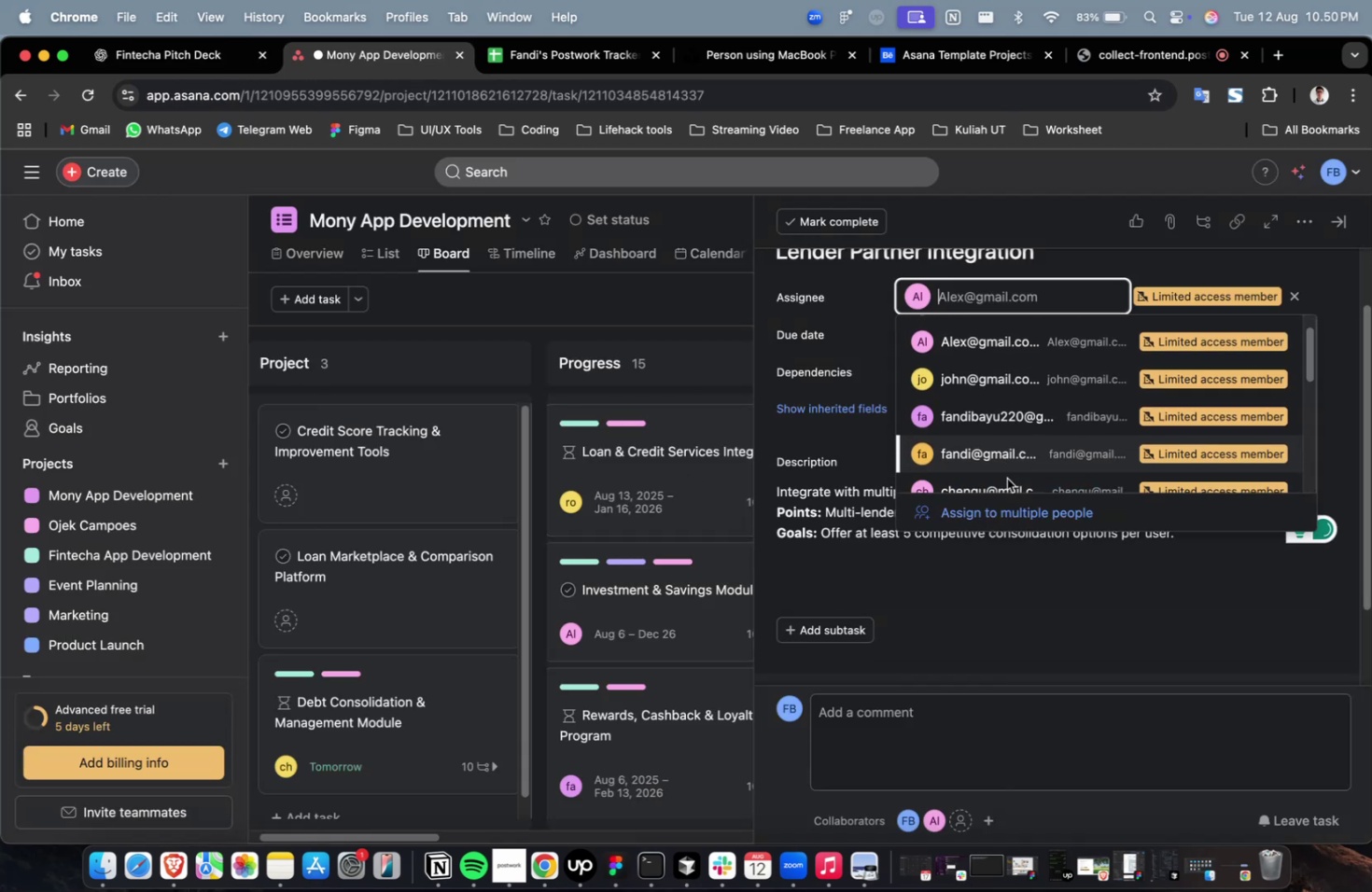 
left_click([1006, 478])
 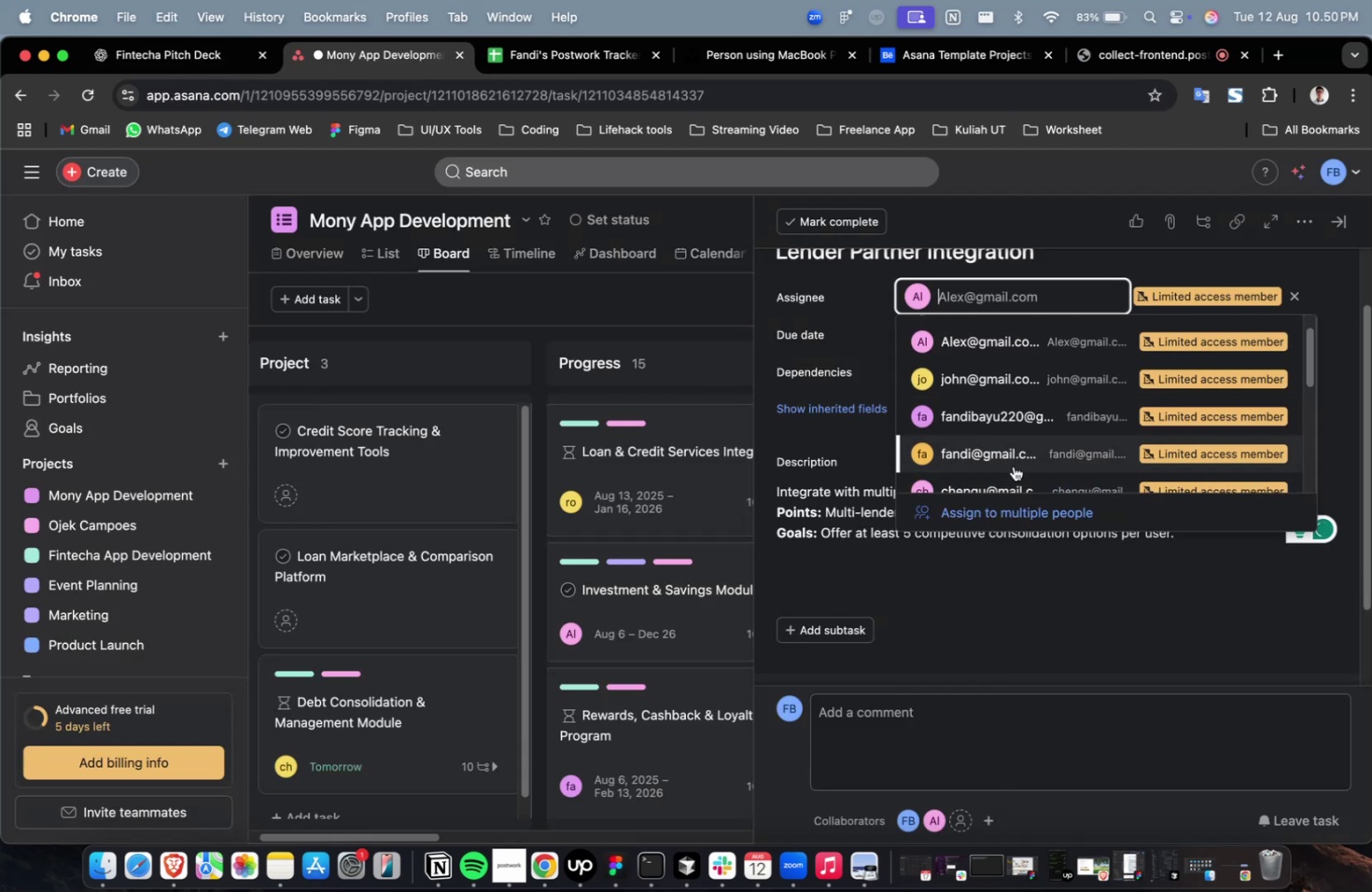 
double_click([1013, 466])
 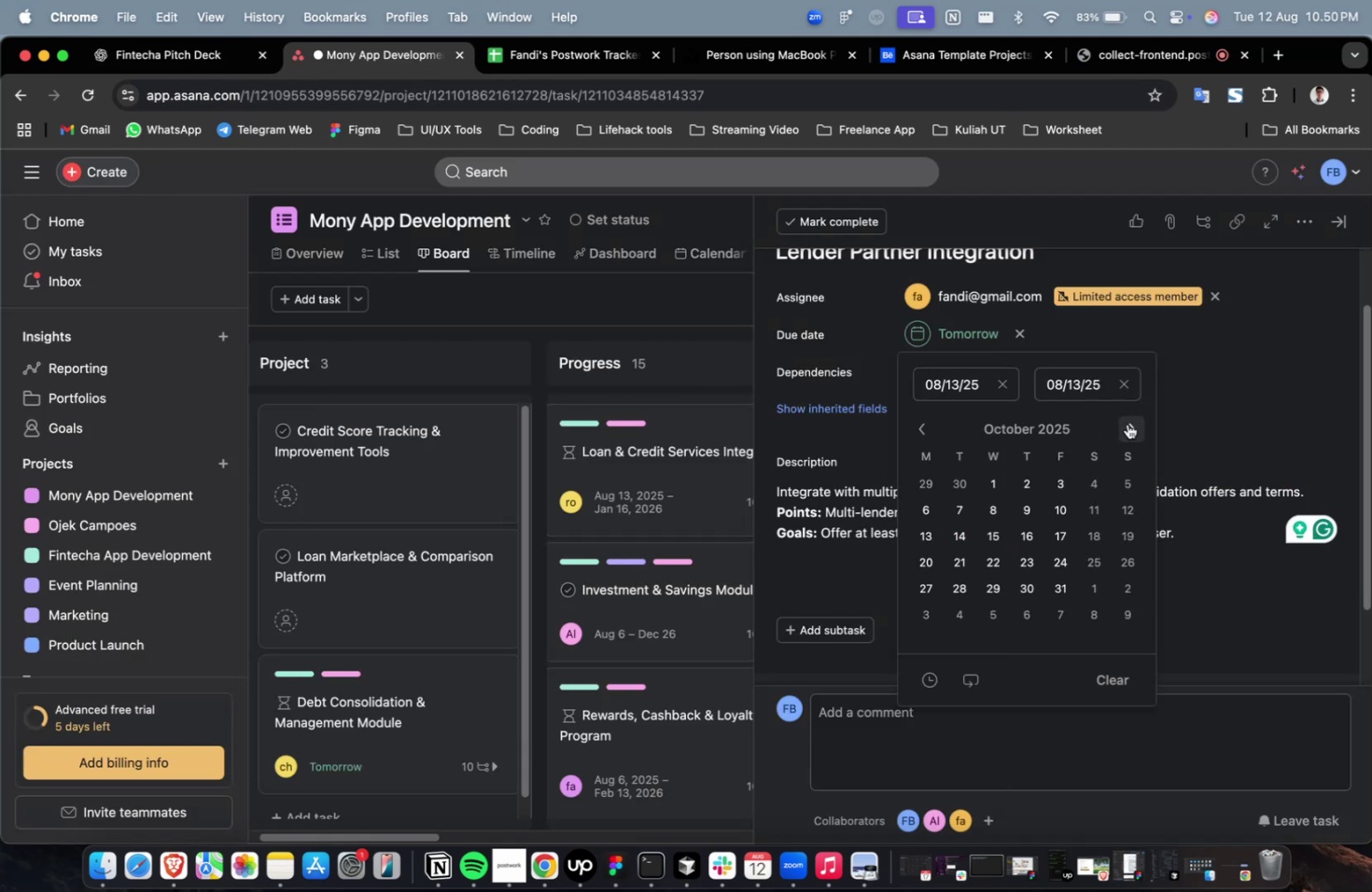 
triple_click([1087, 534])
 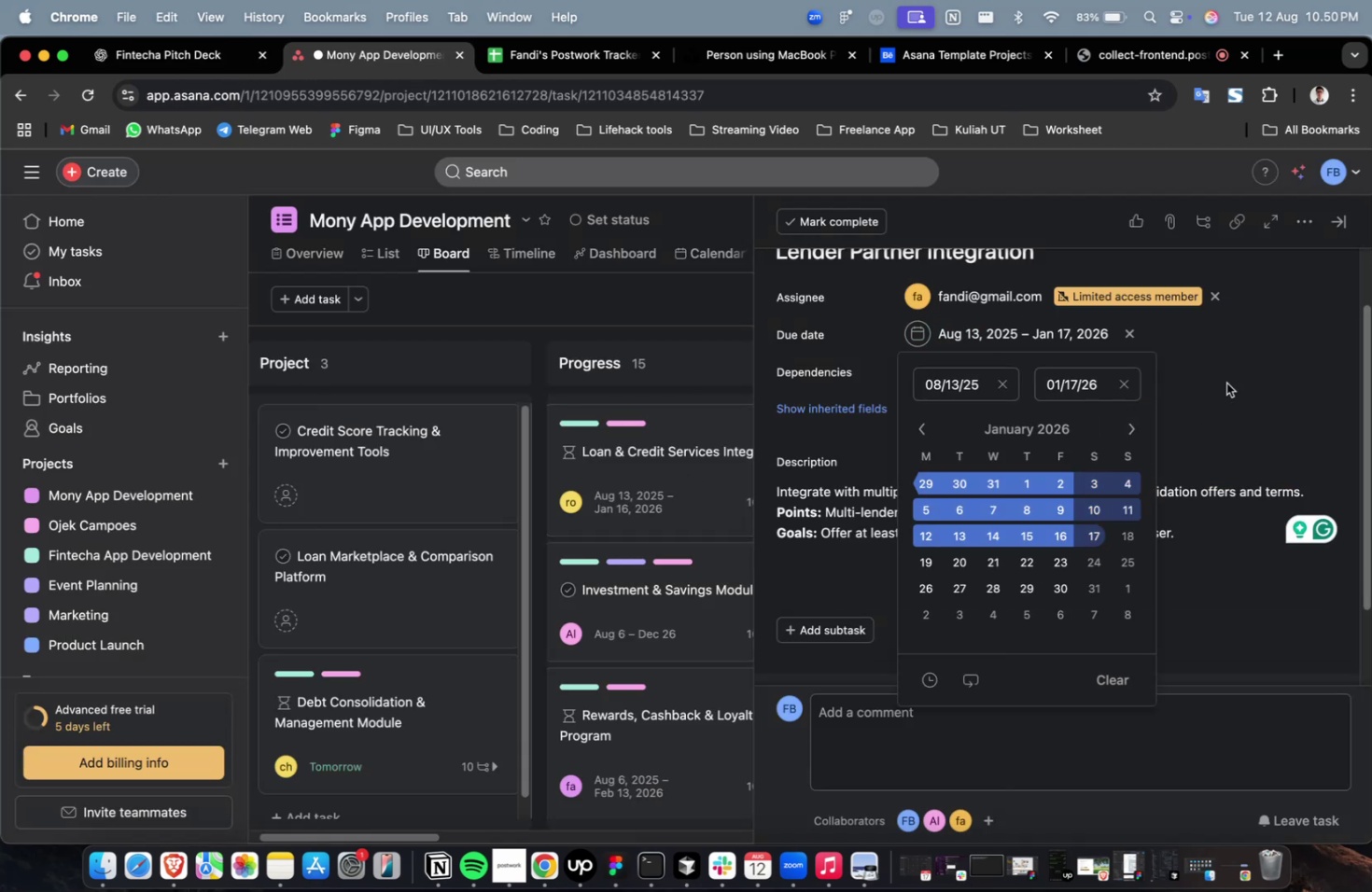 
triple_click([1227, 381])
 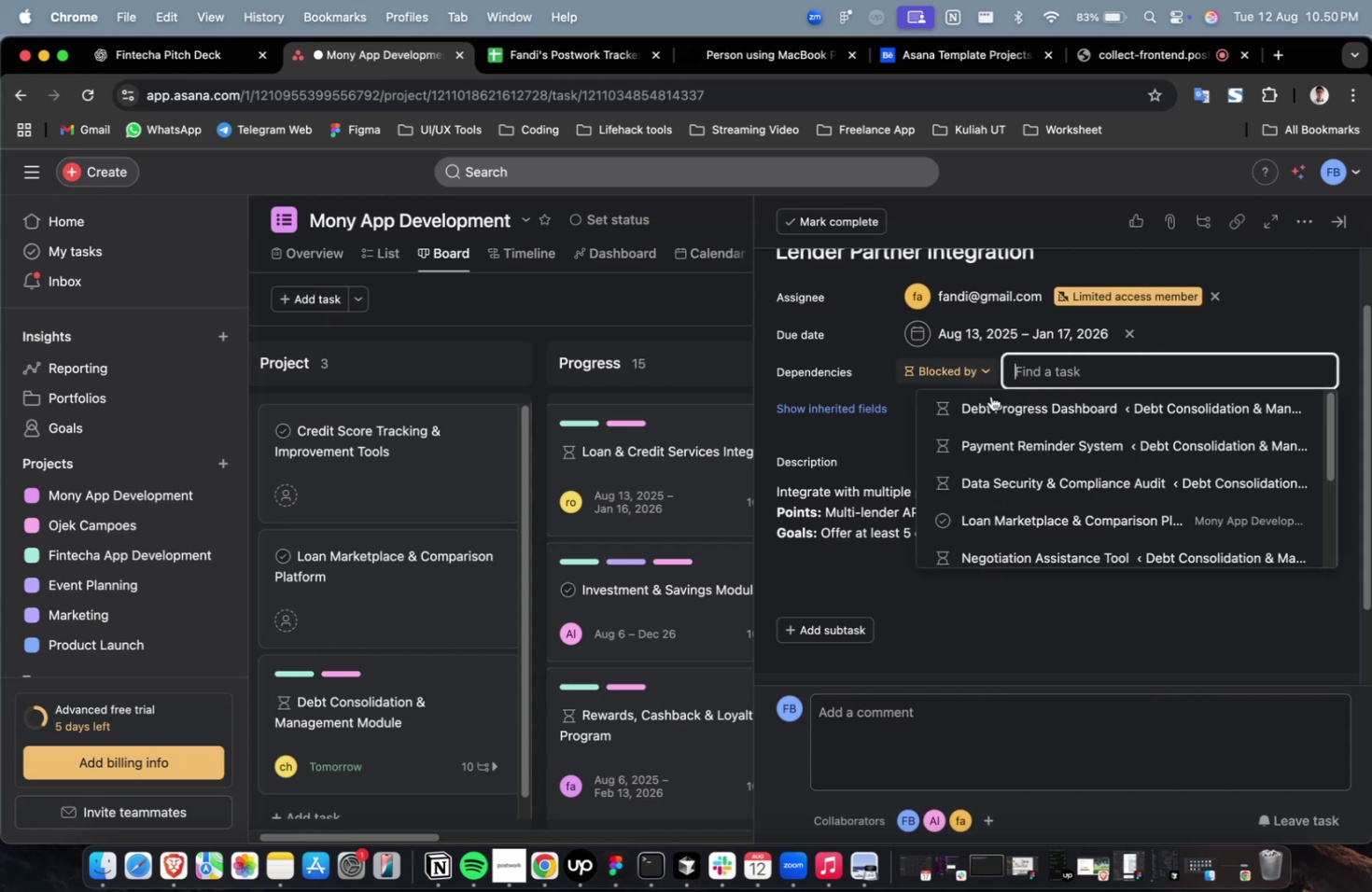 
triple_click([1025, 420])
 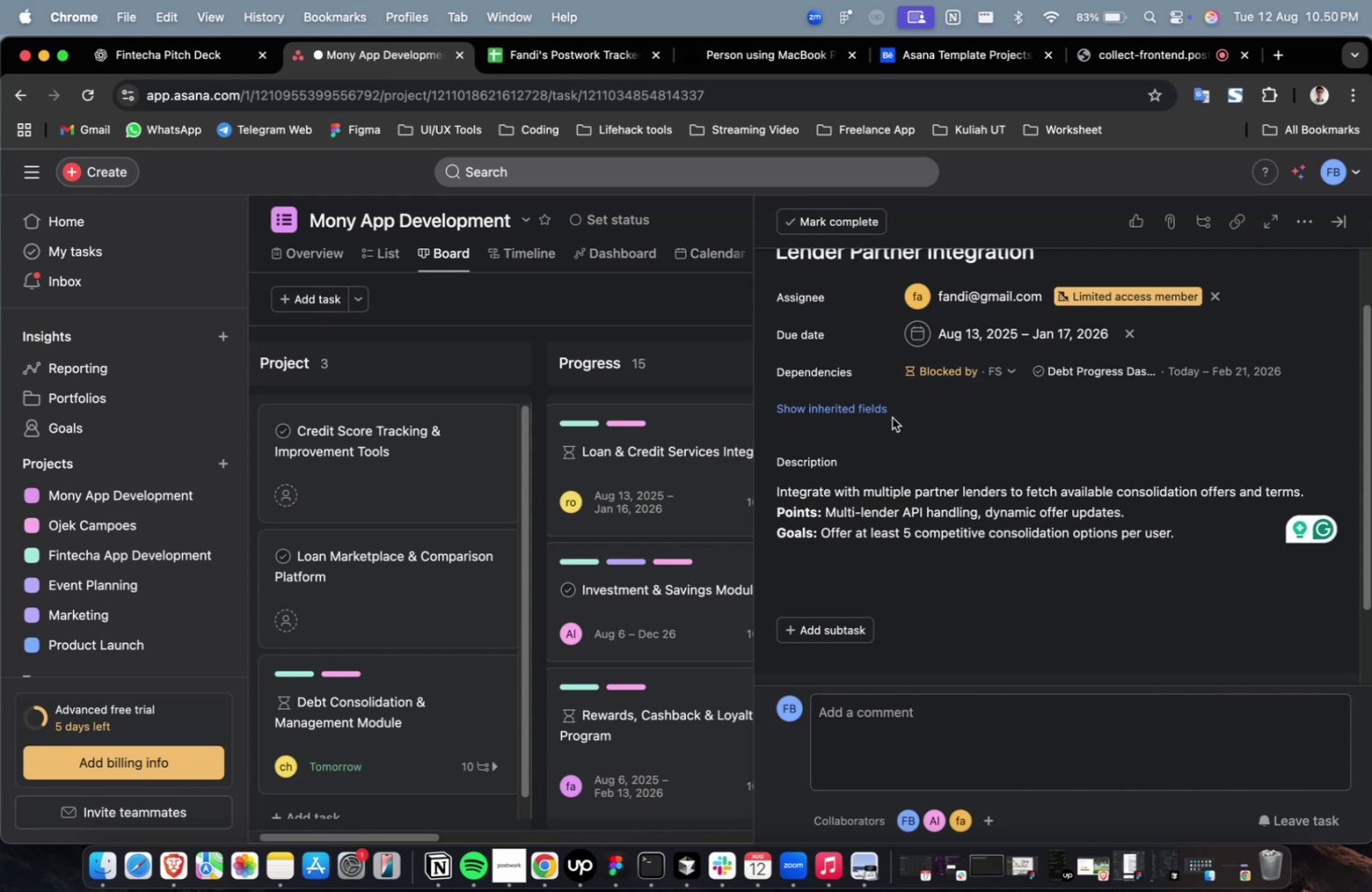 
triple_click([865, 405])
 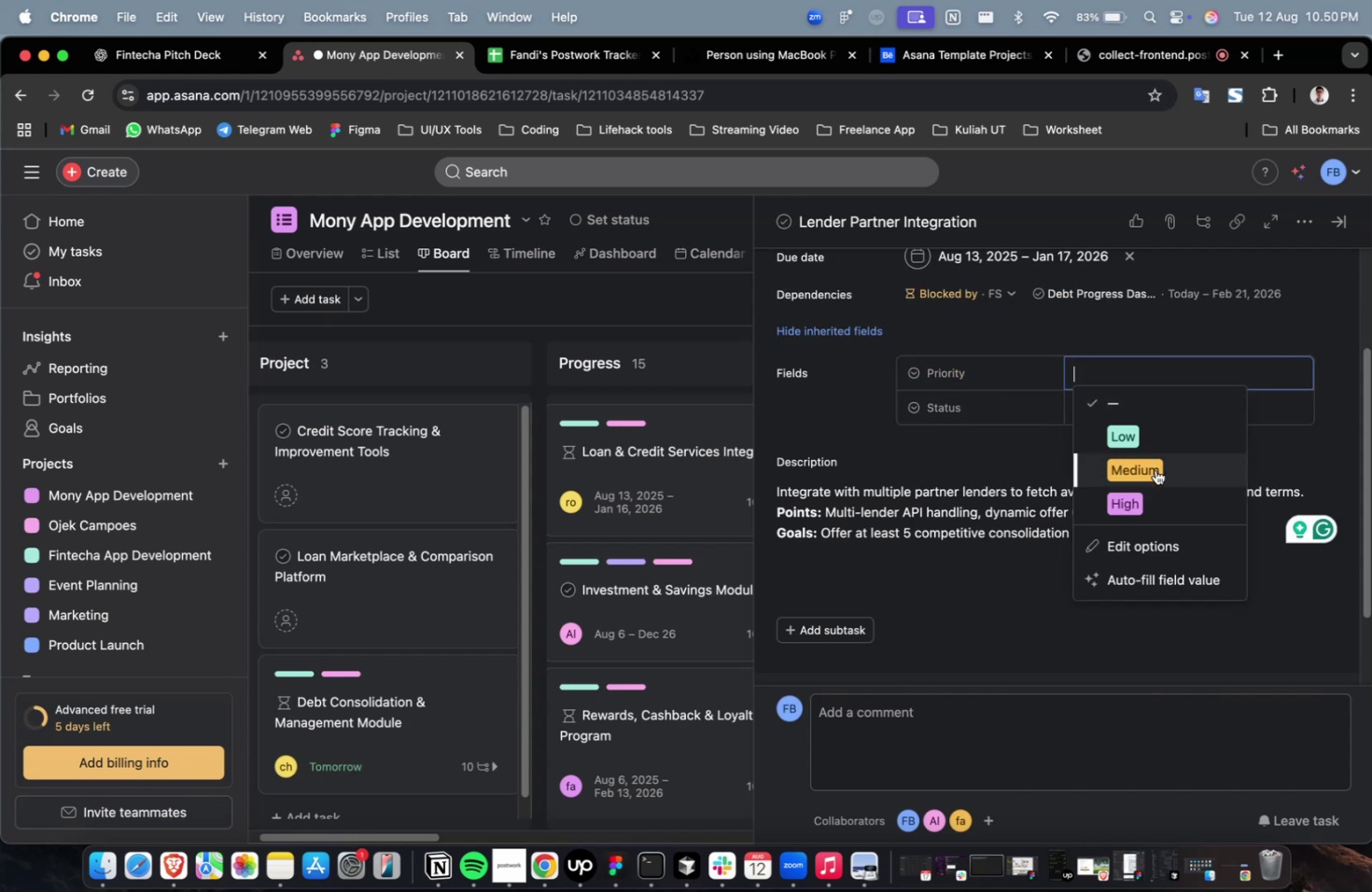 
triple_click([1151, 507])
 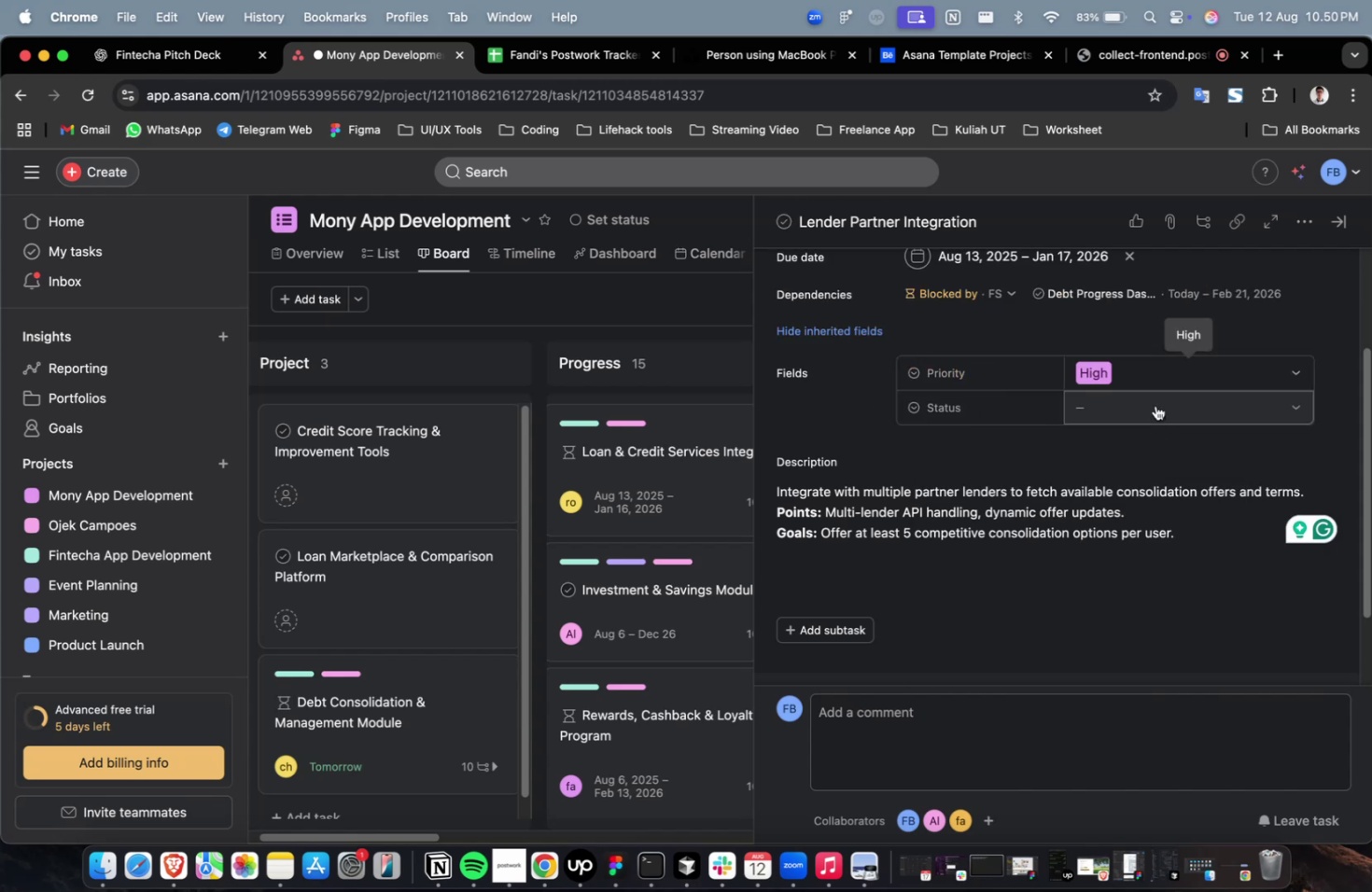 
triple_click([1155, 404])
 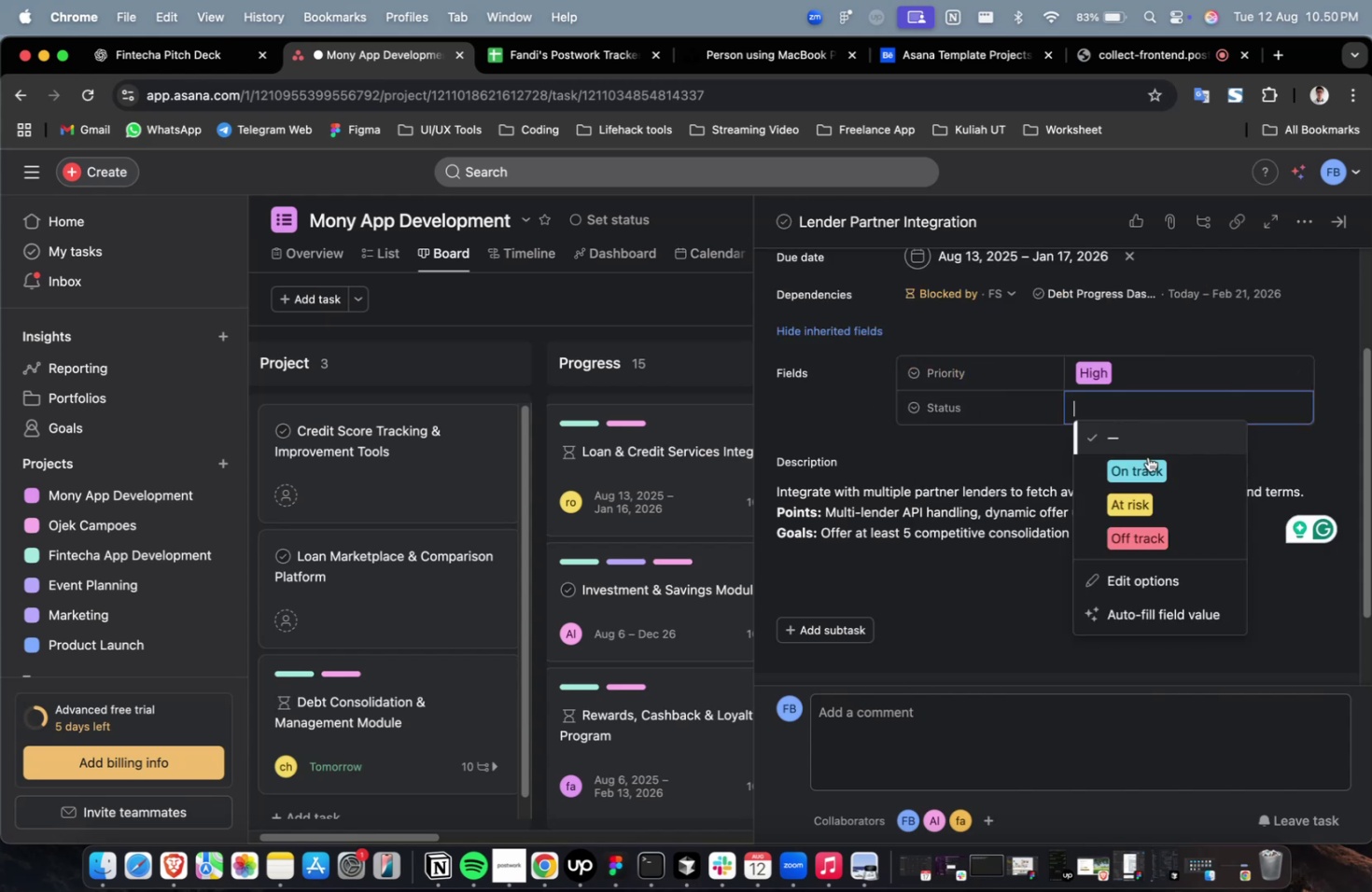 
triple_click([1145, 463])
 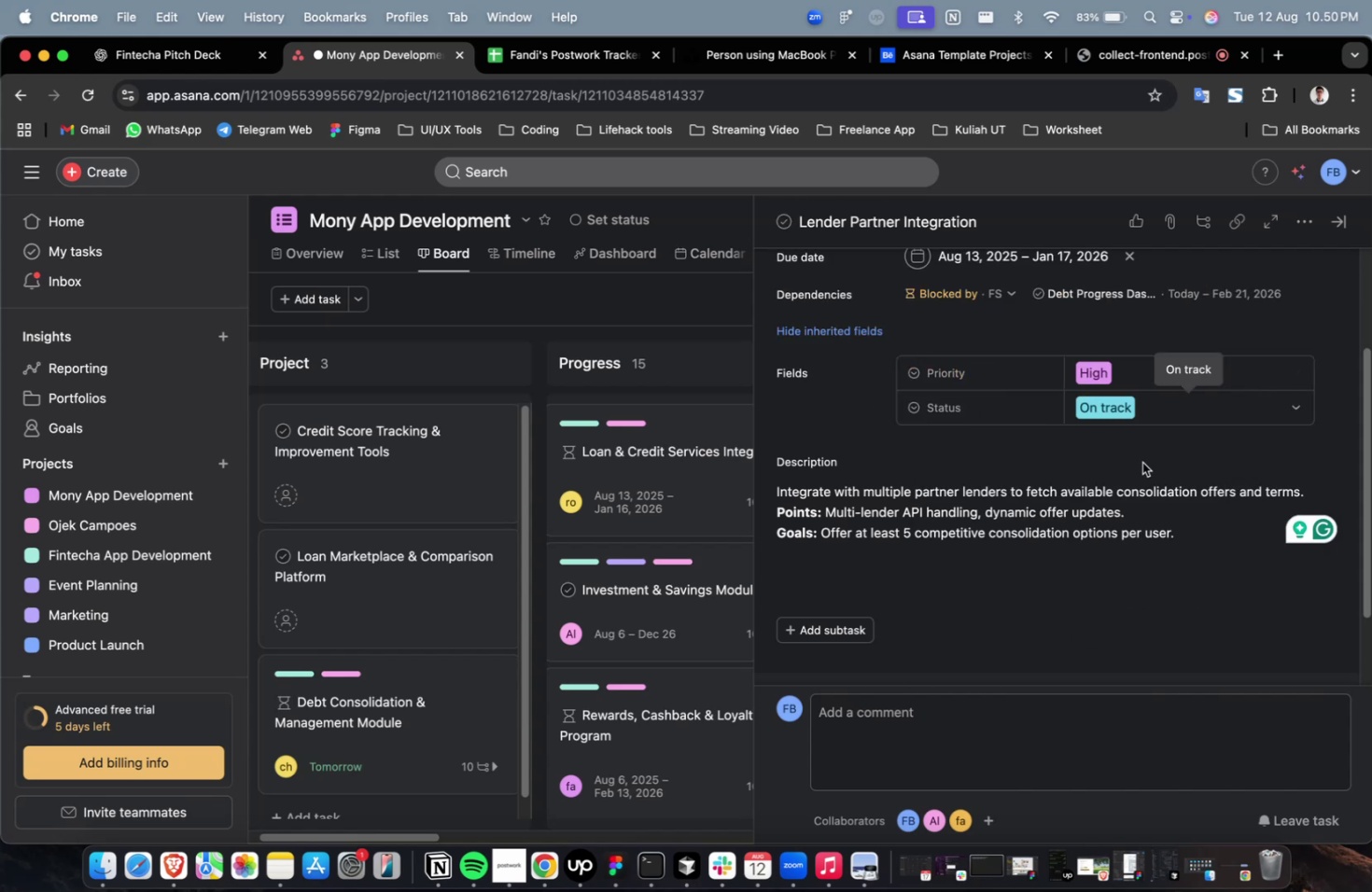 
scroll: coordinate [1141, 462], scroll_direction: up, amount: 9.0
 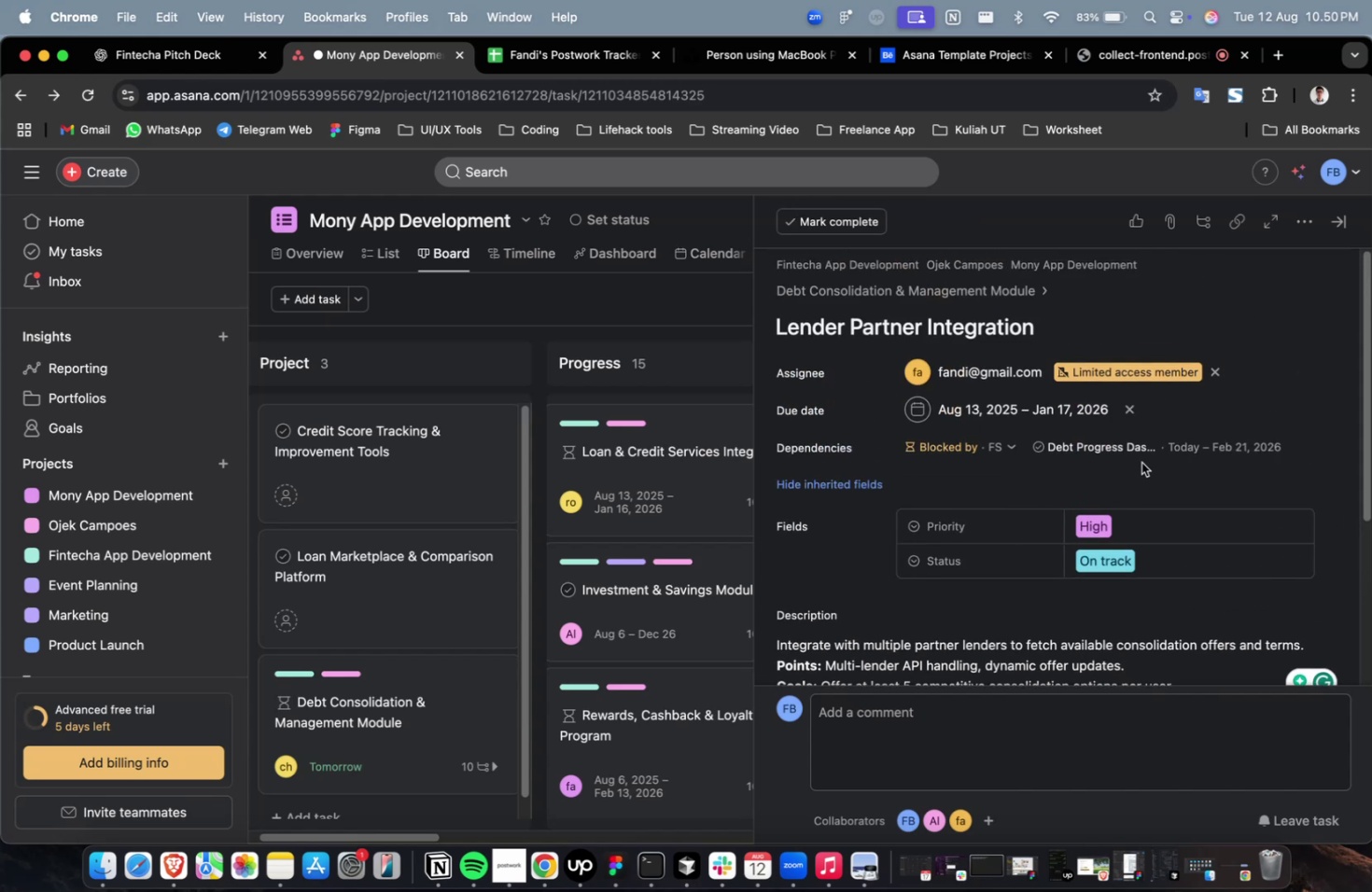 
scroll: coordinate [1141, 462], scroll_direction: down, amount: 26.0
 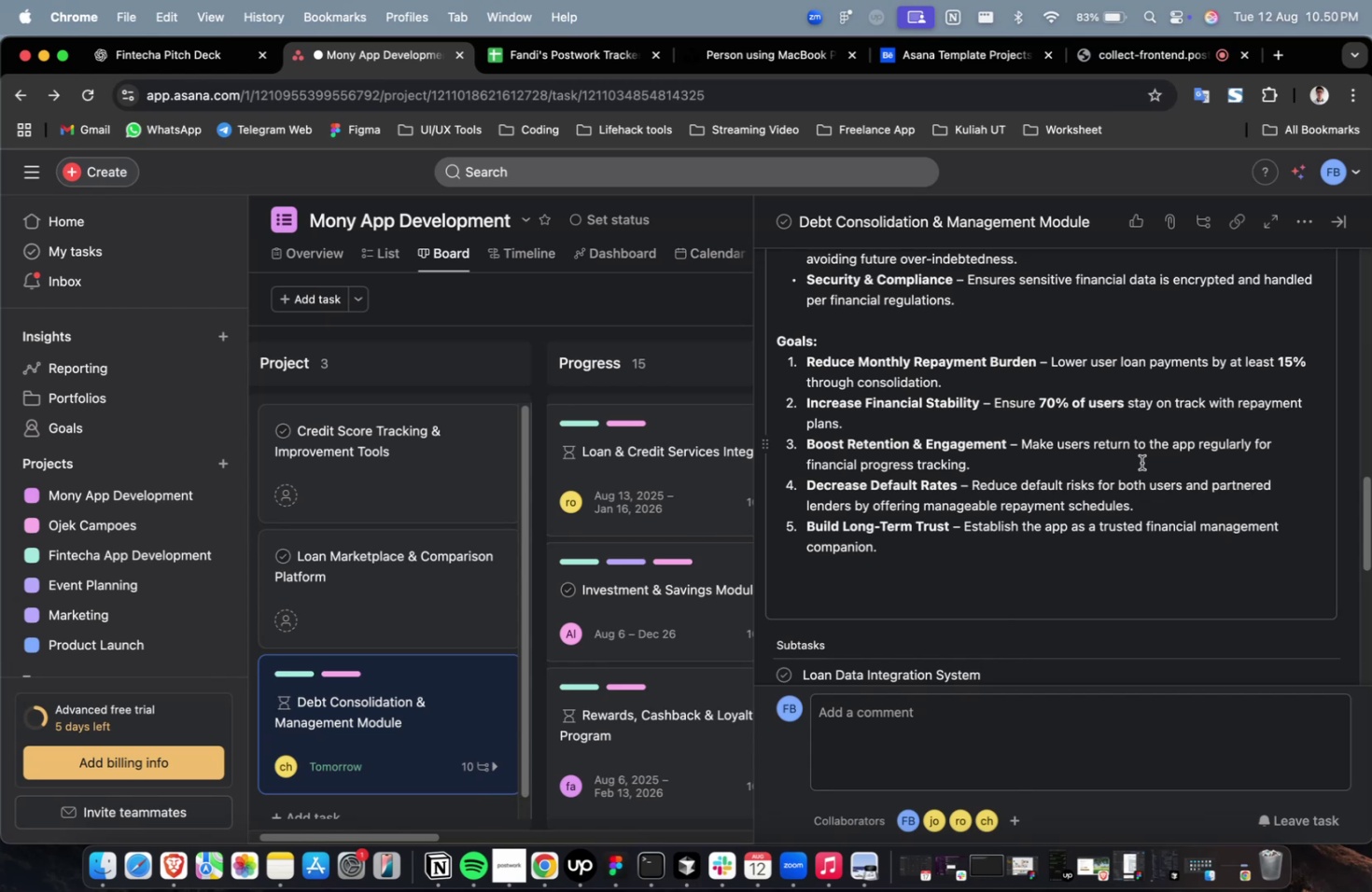 
wait(42.15)
 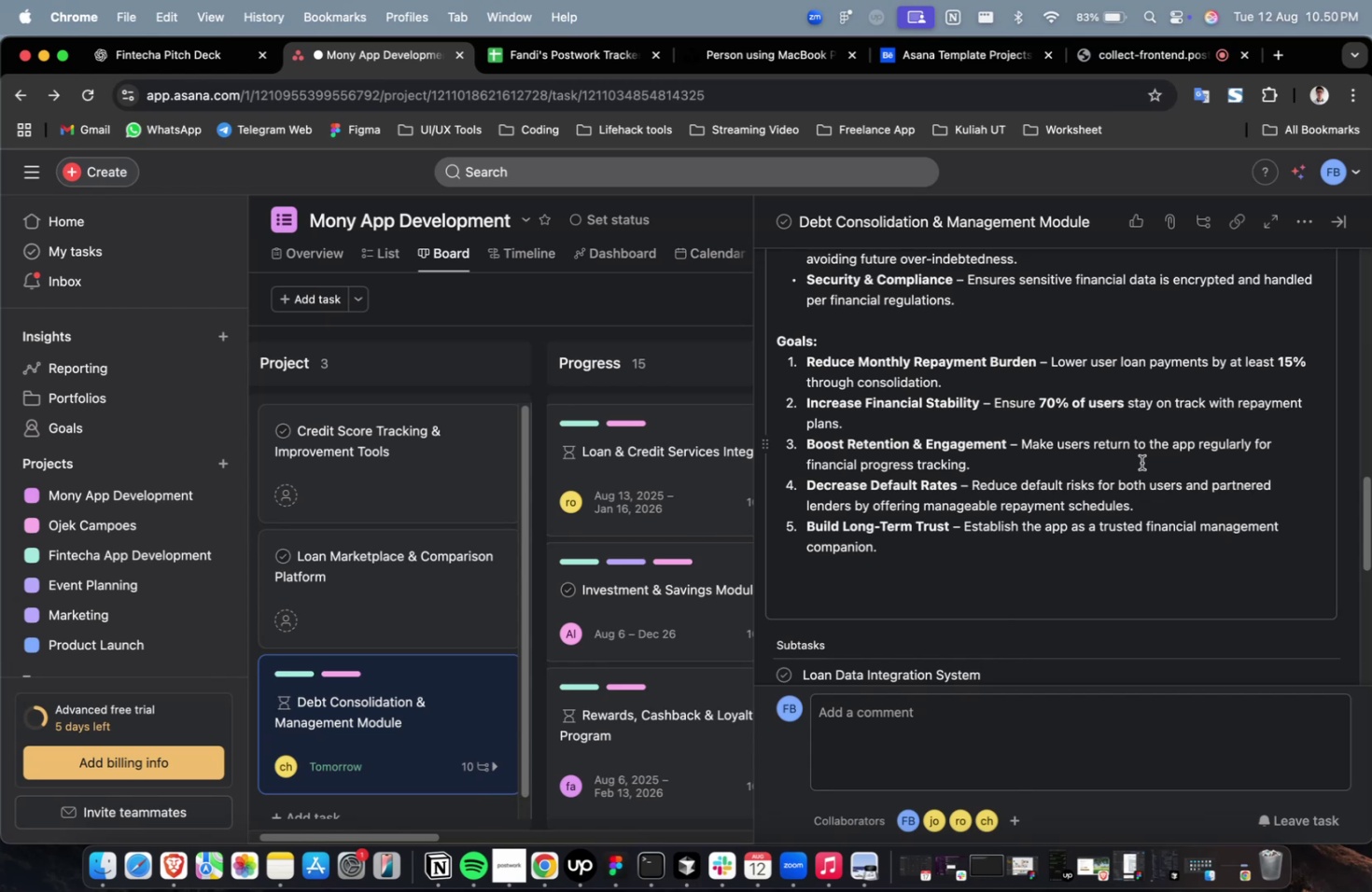 
scroll: coordinate [1141, 462], scroll_direction: down, amount: 14.0
 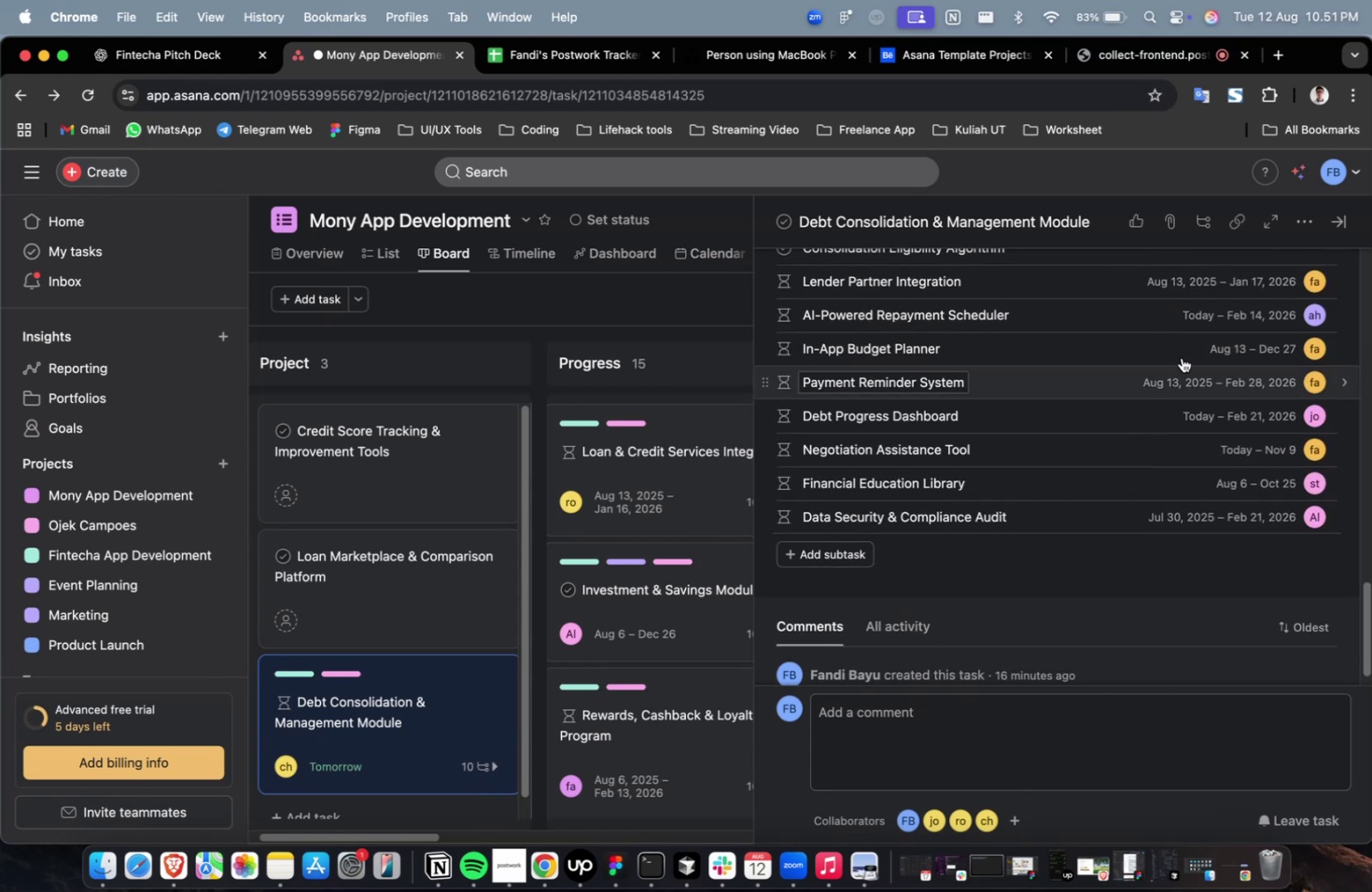 
scroll: coordinate [1106, 382], scroll_direction: up, amount: 5.0
 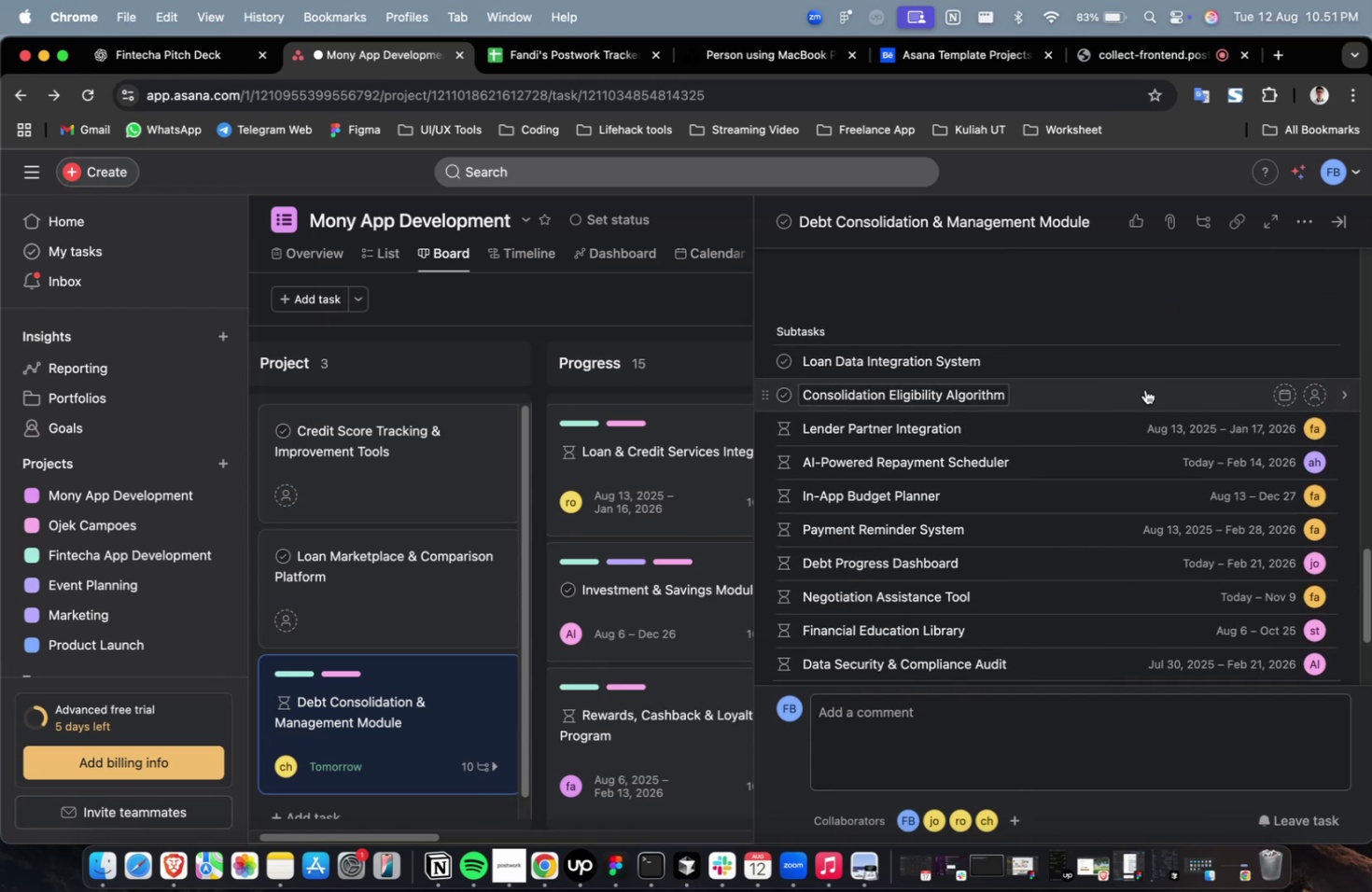 
left_click([1141, 393])
 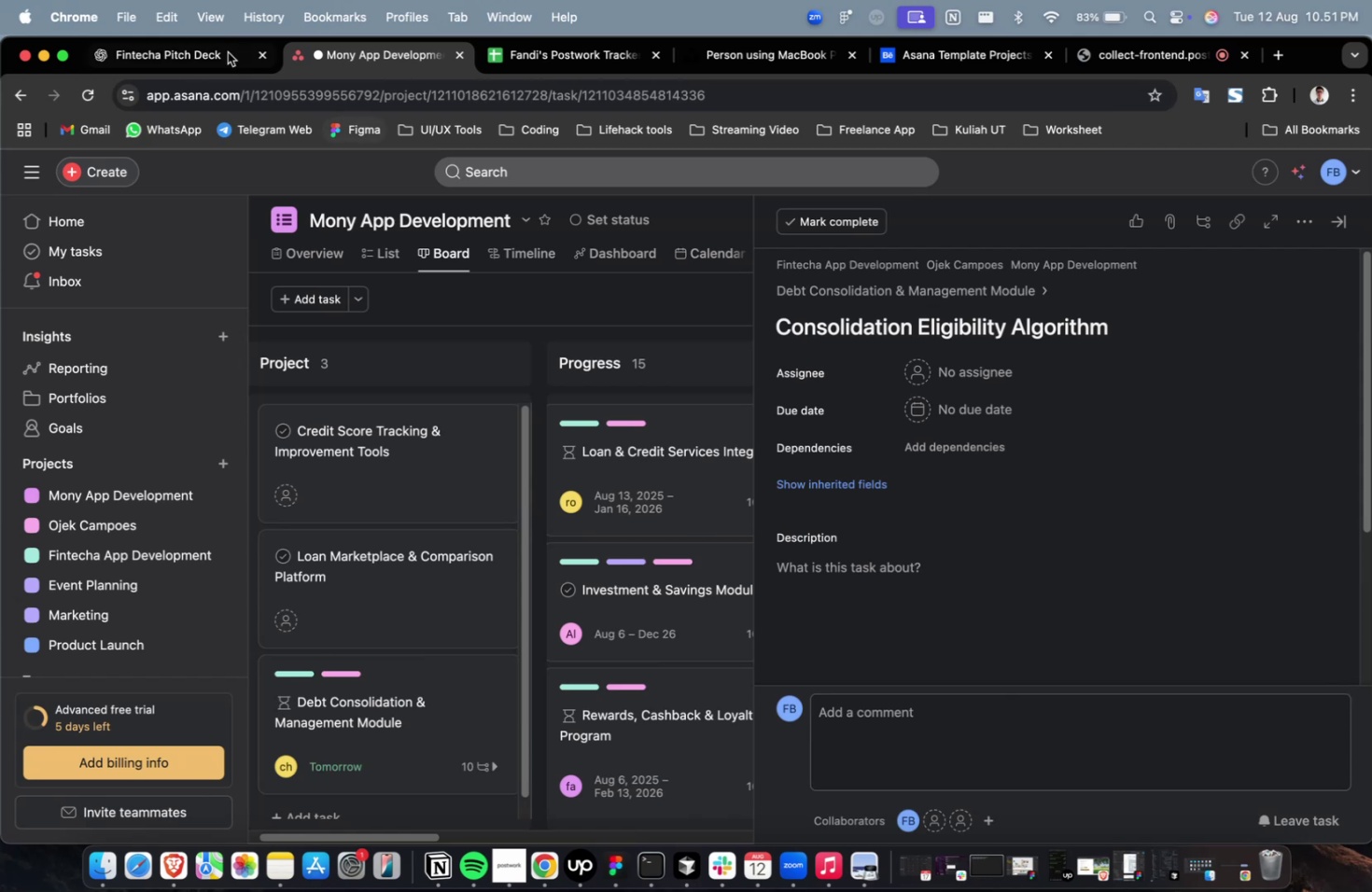 
left_click([226, 52])
 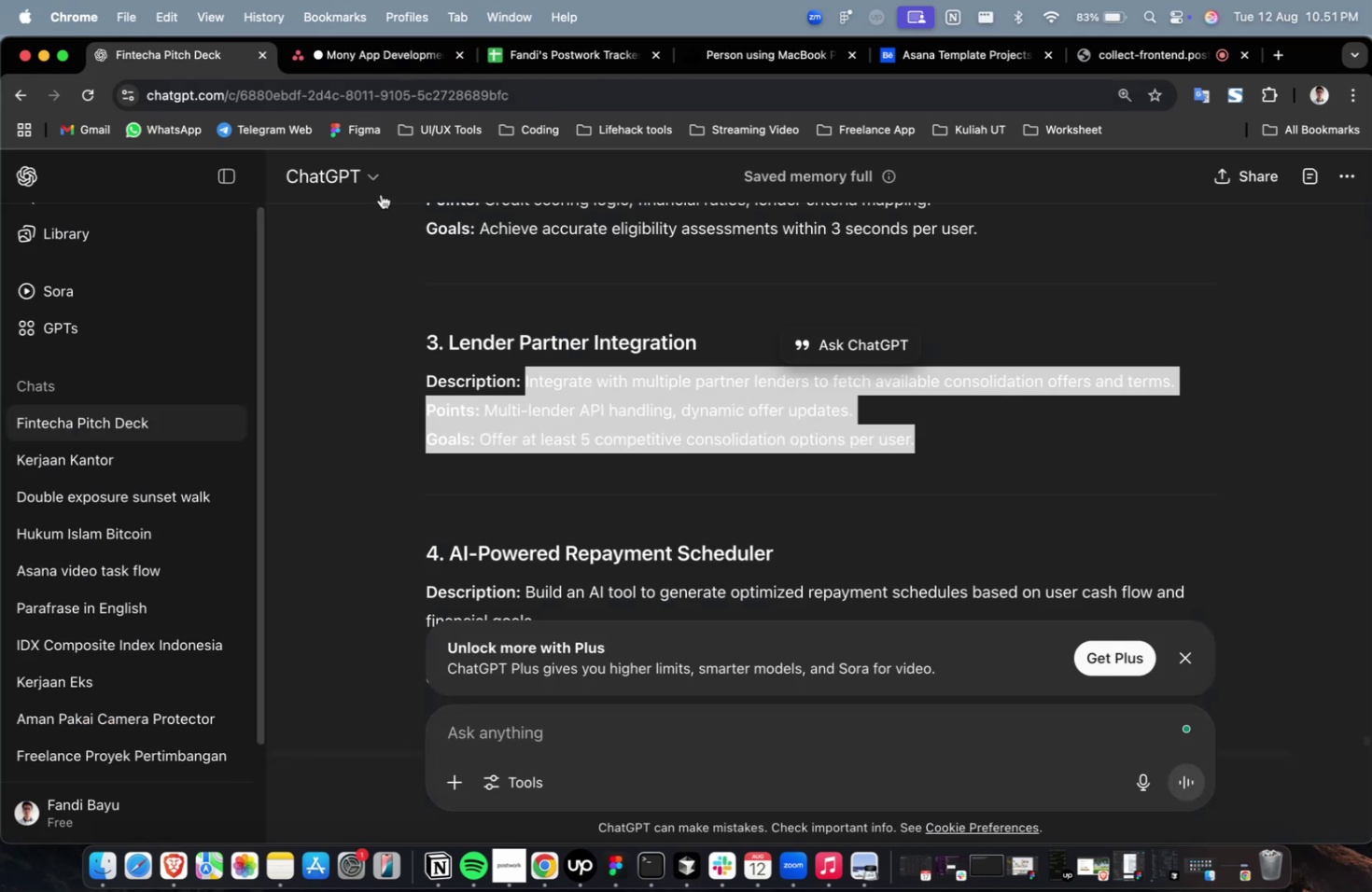 
scroll: coordinate [605, 394], scroll_direction: up, amount: 4.0
 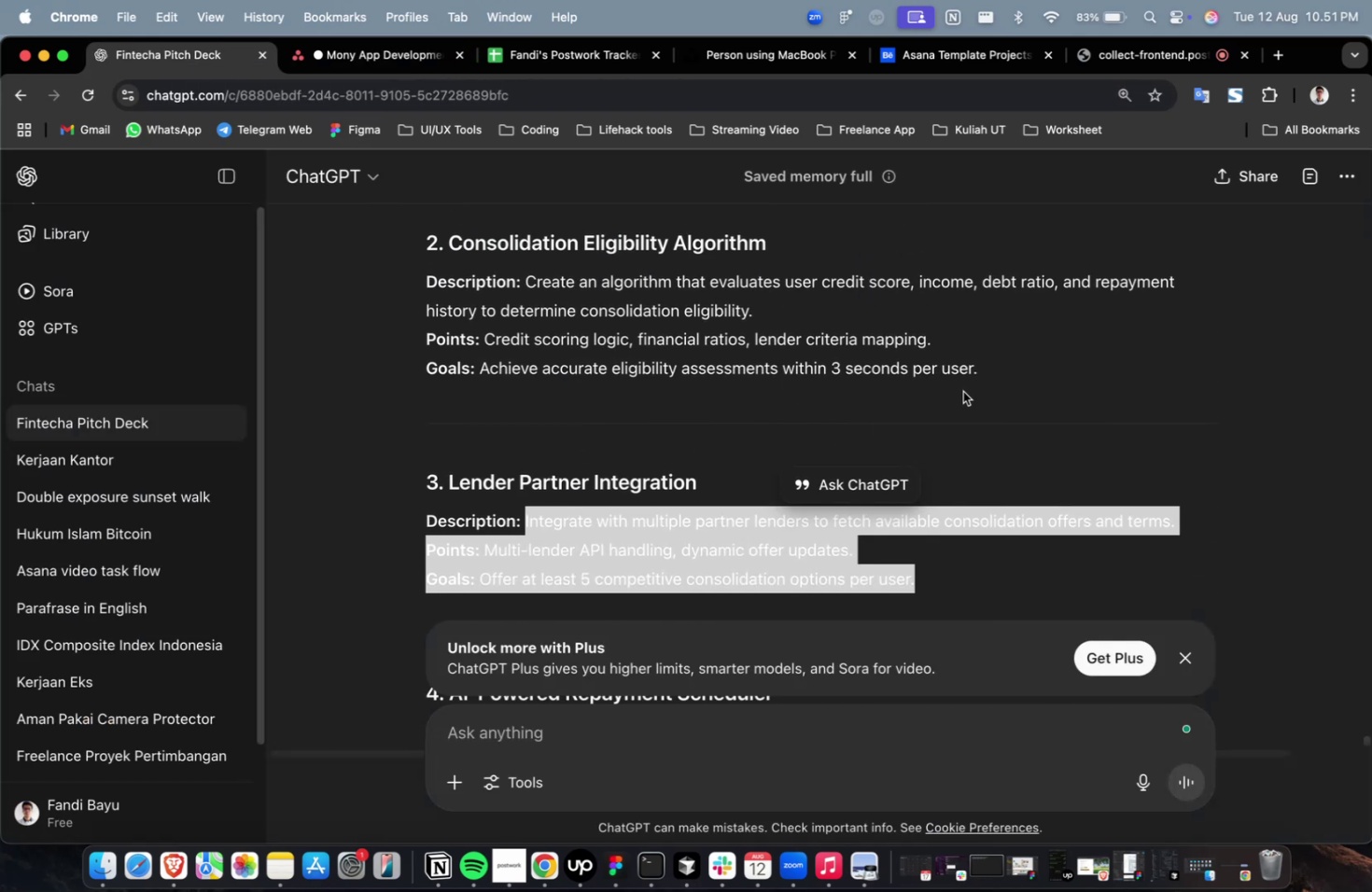 
left_click_drag(start_coordinate=[1014, 369], to_coordinate=[526, 286])
 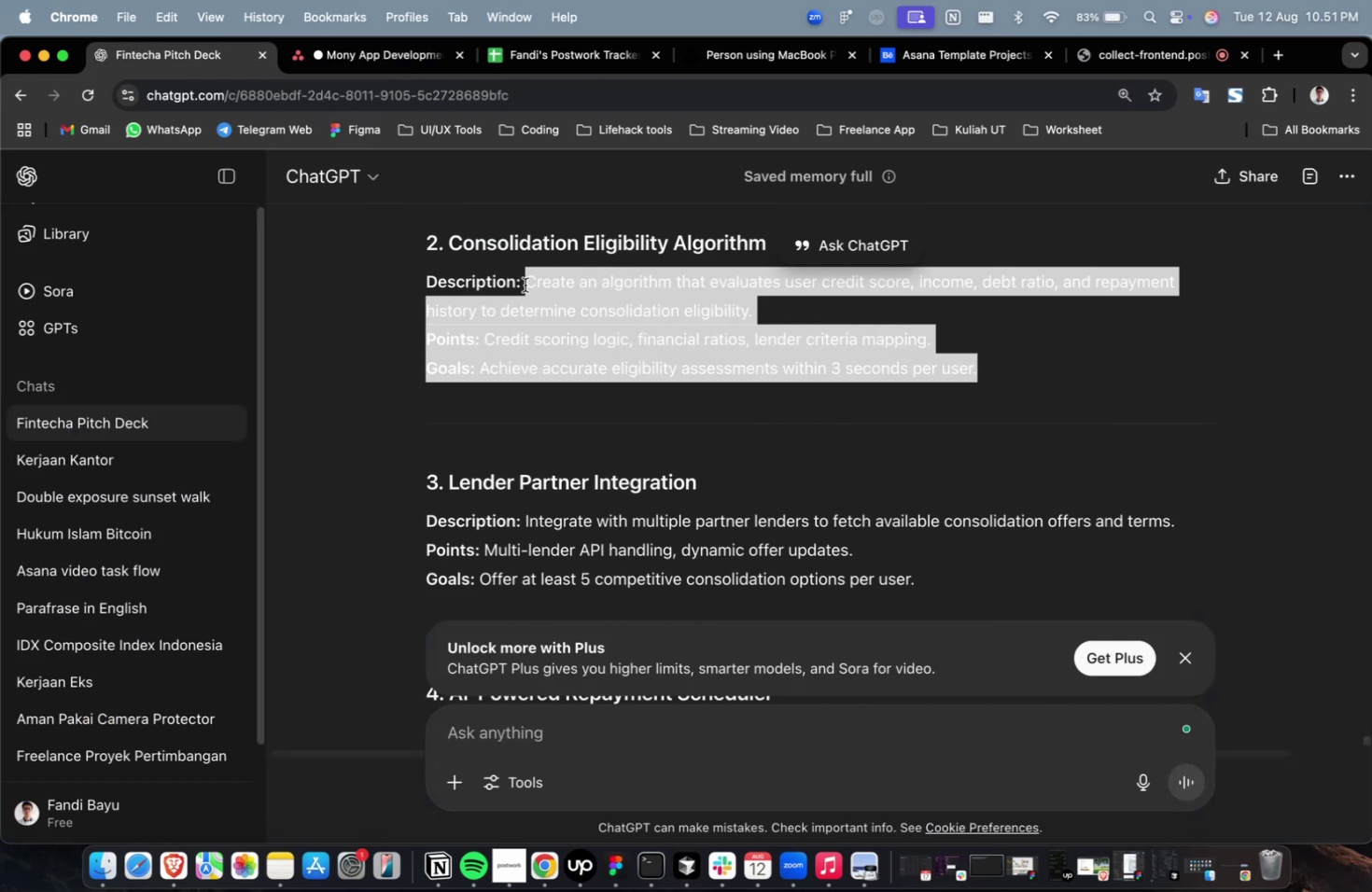 
key(Meta+C)
 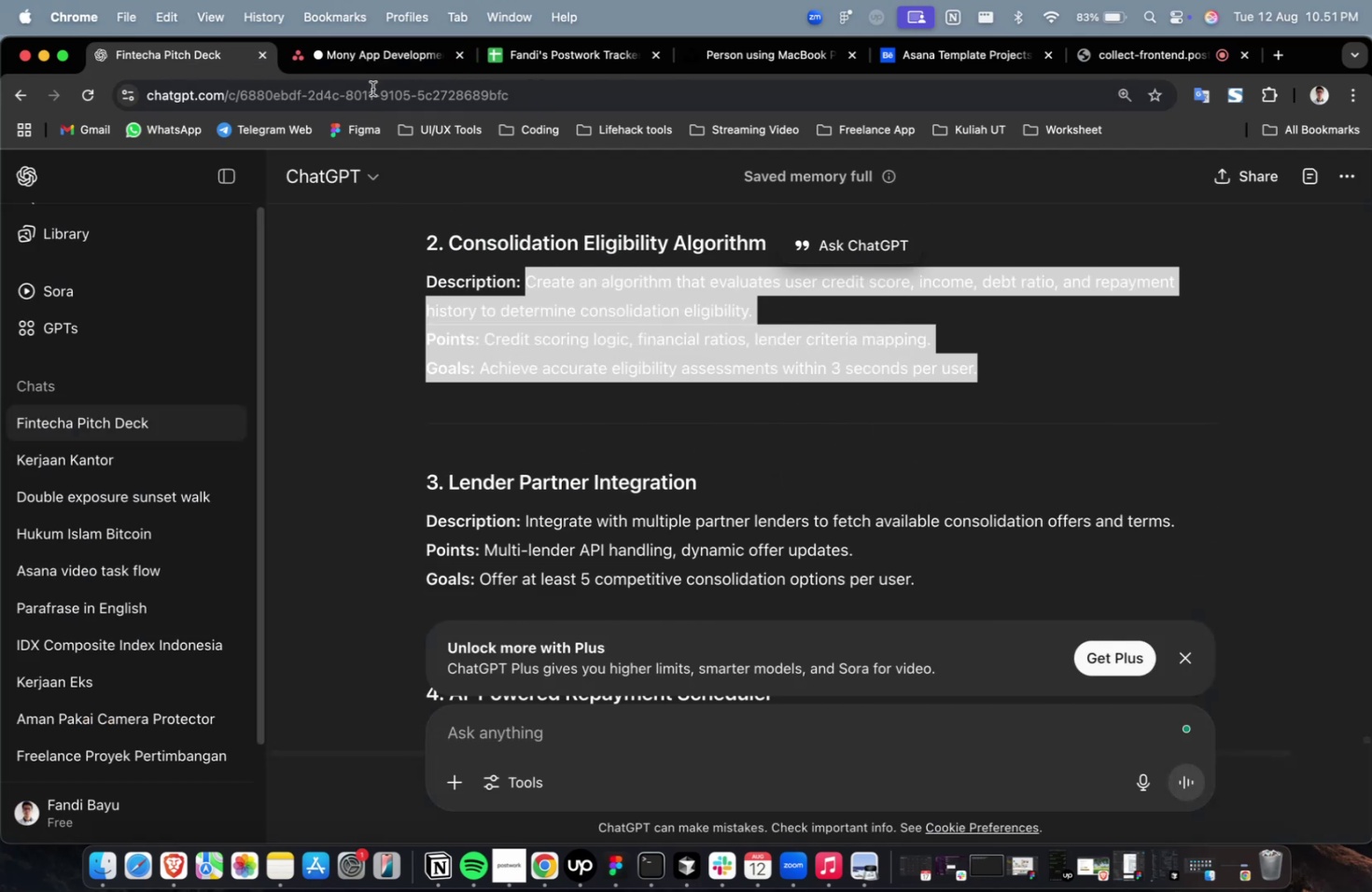 
key(Meta+C)
 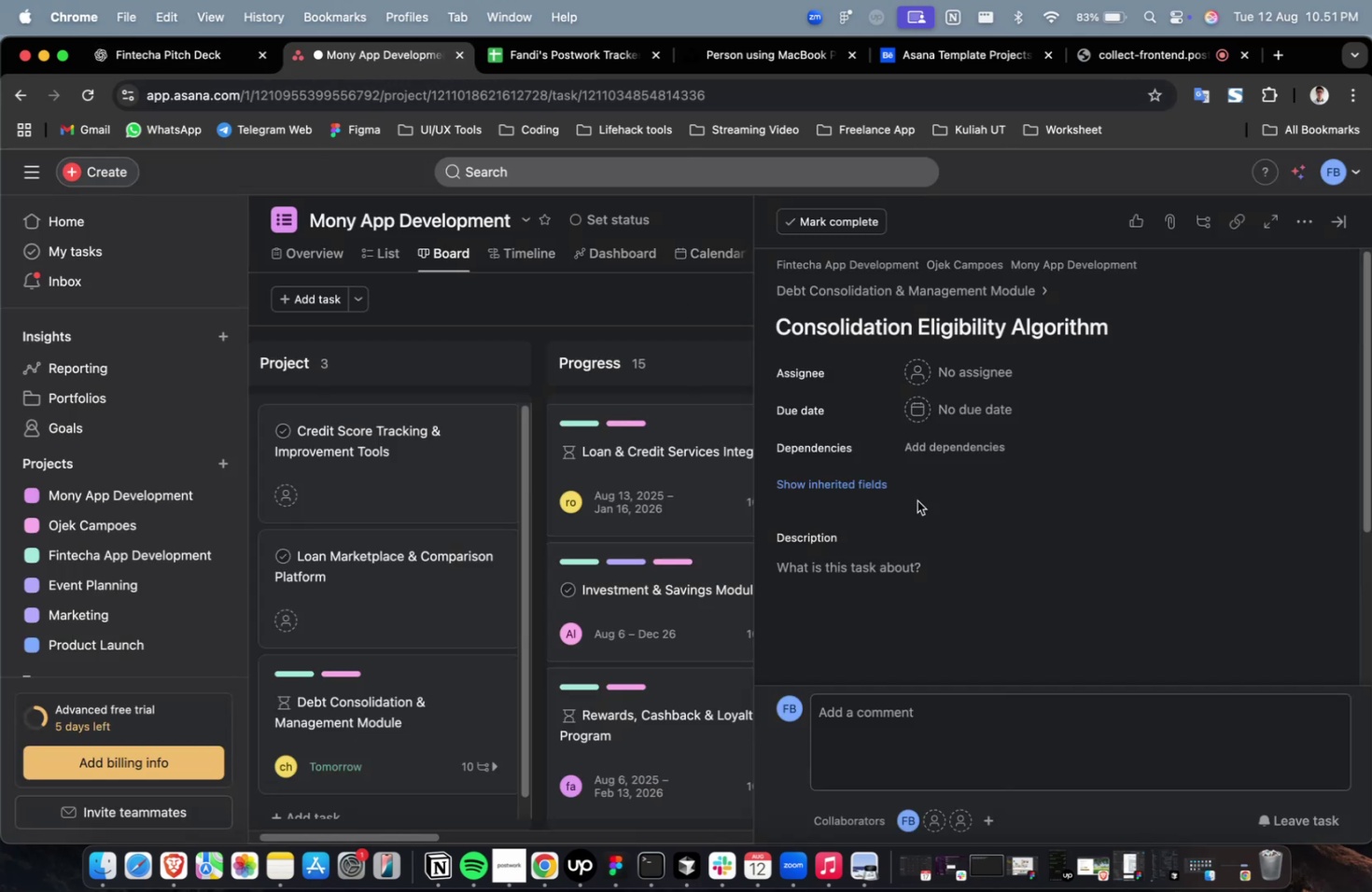 
double_click([902, 594])
 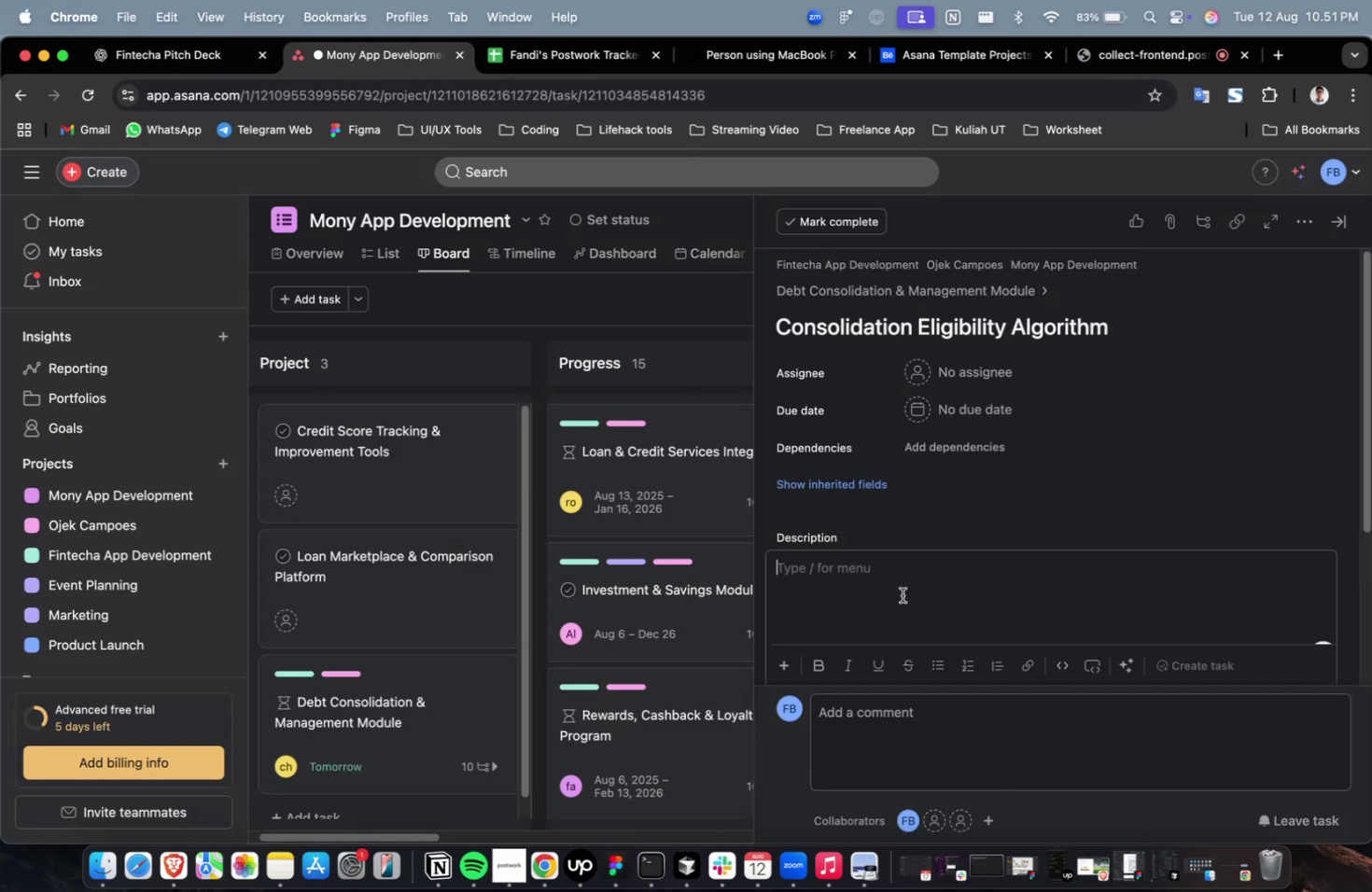 
key(Meta+CommandLeft)
 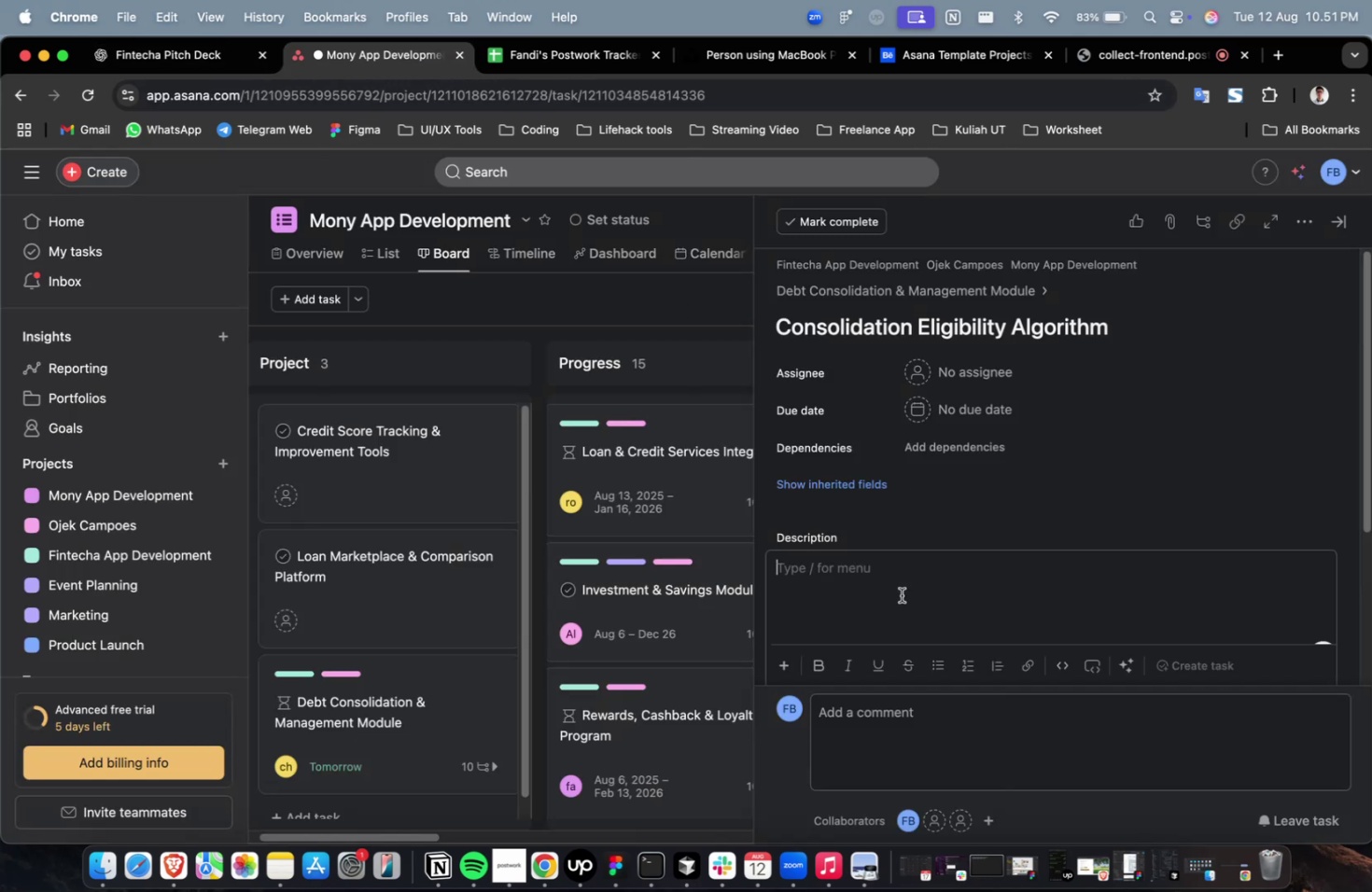 
key(Meta+V)
 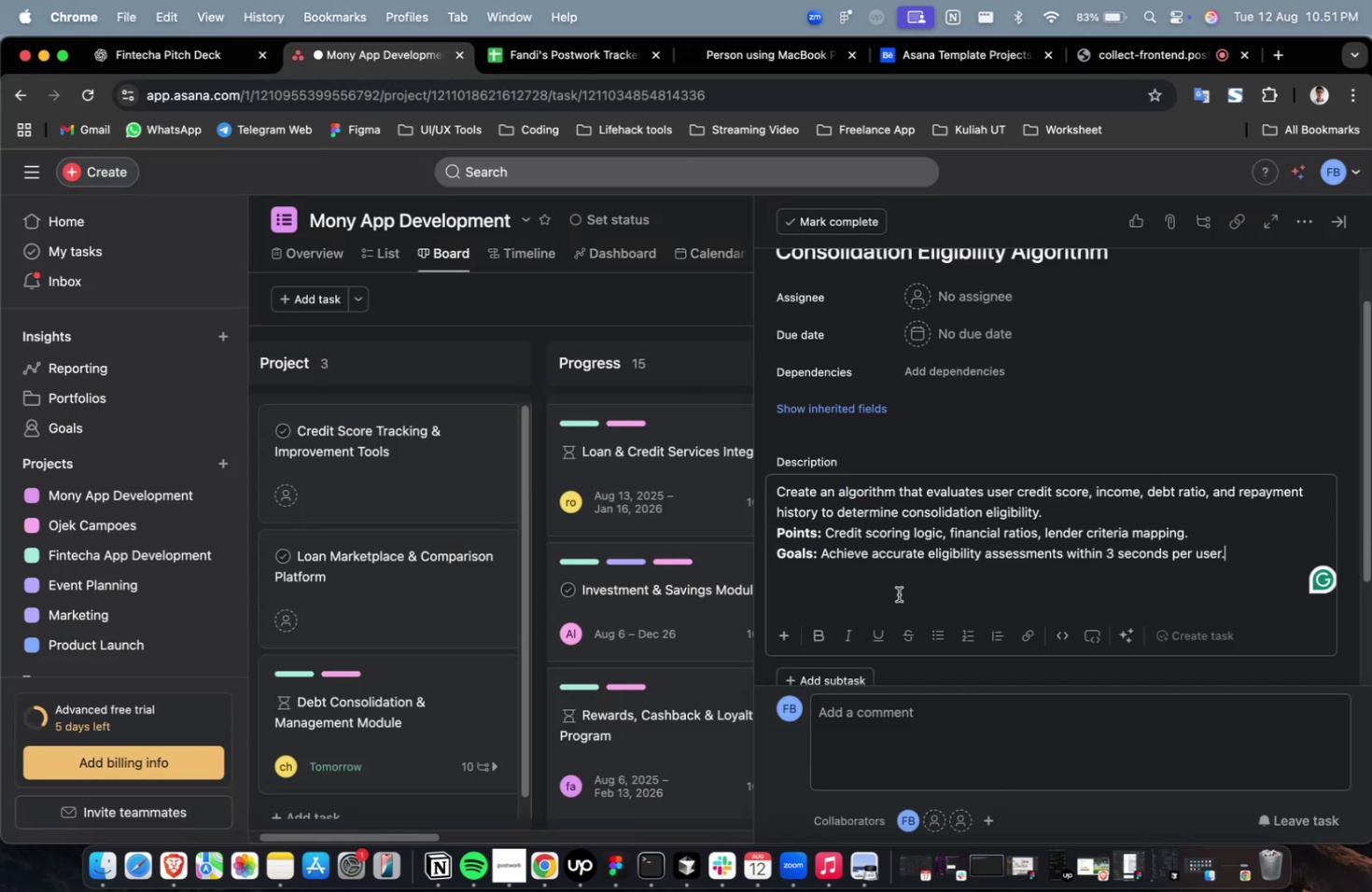 
scroll: coordinate [898, 593], scroll_direction: up, amount: 7.0
 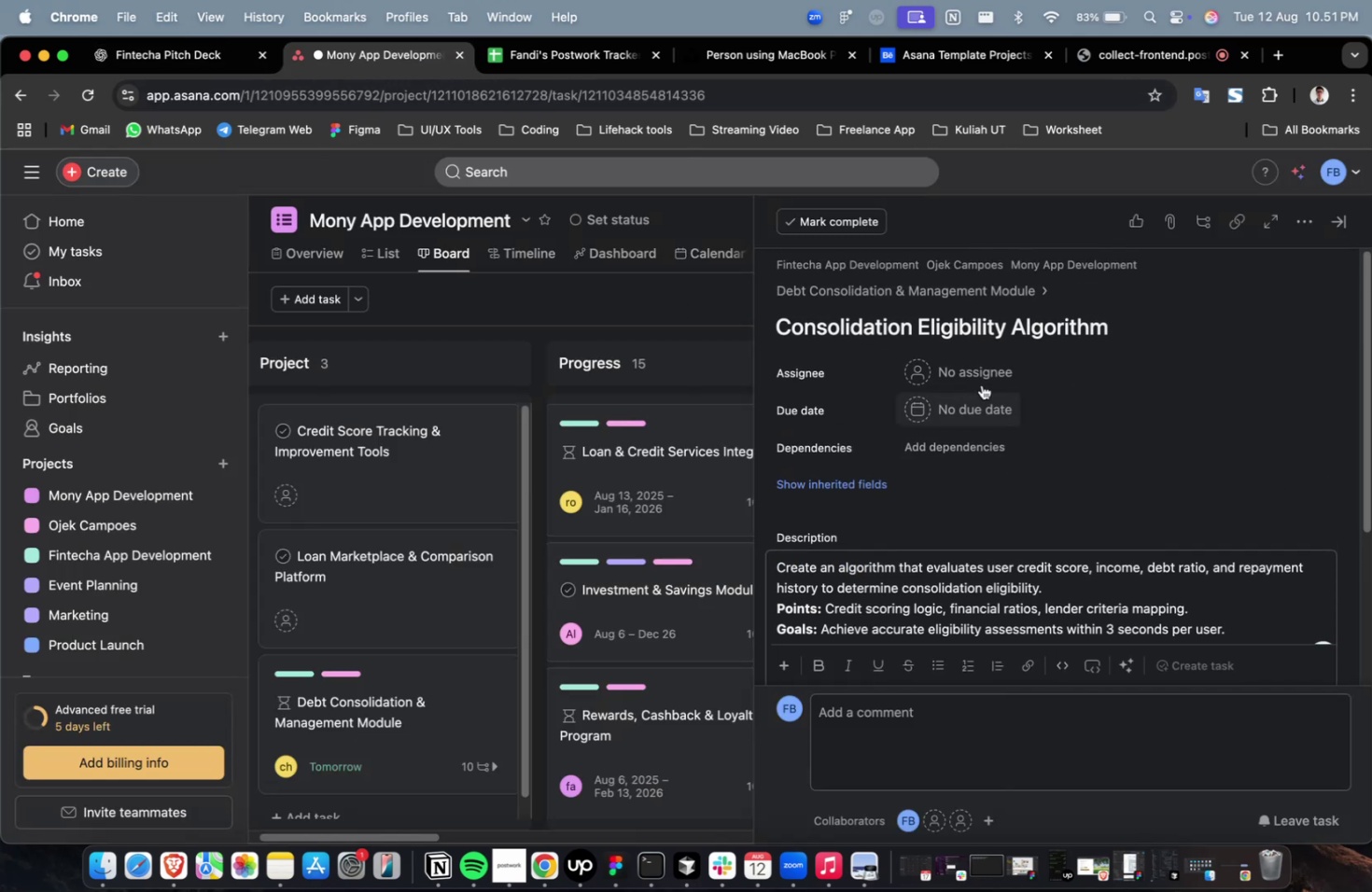 
left_click([981, 382])
 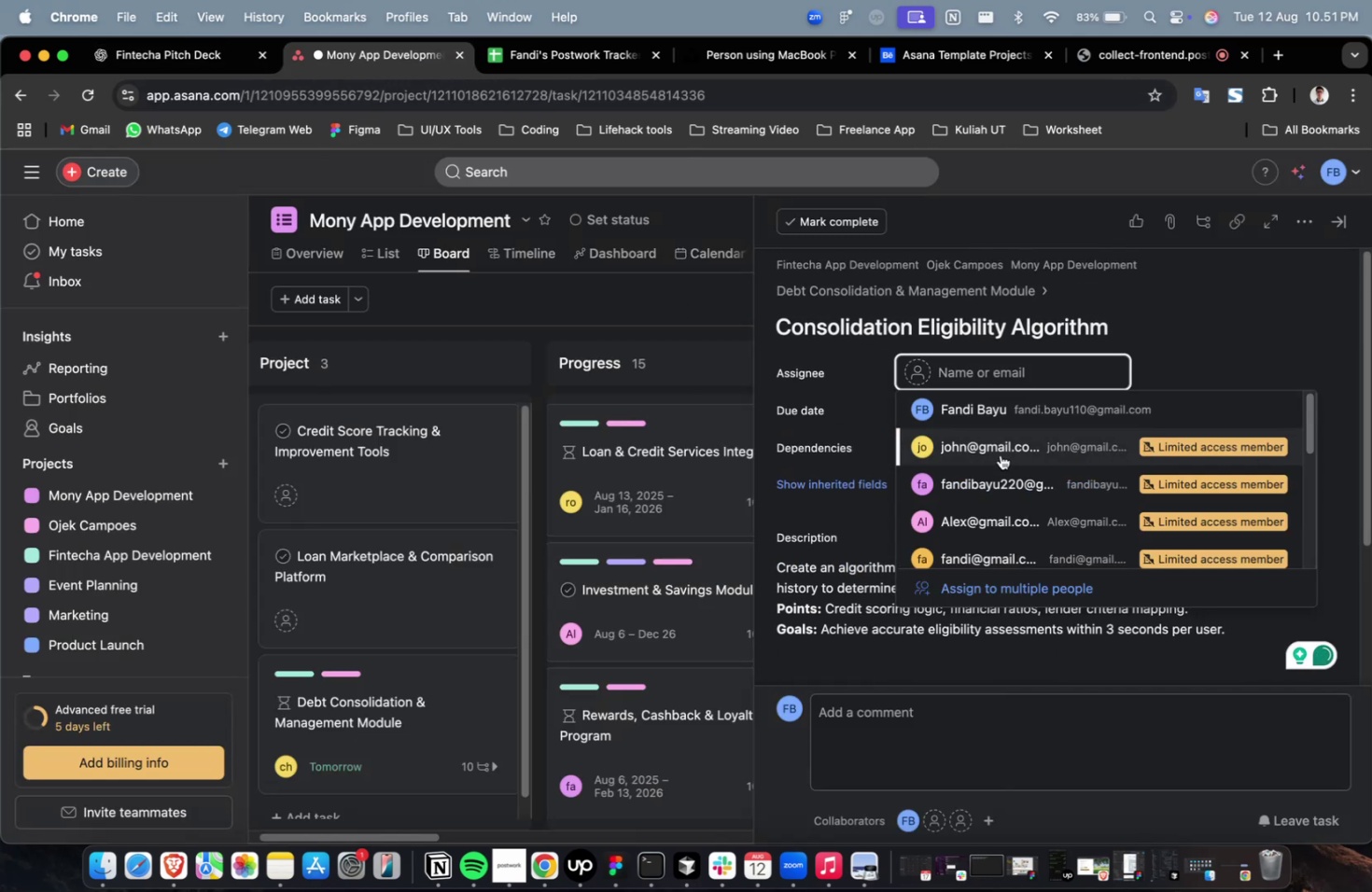 
left_click([997, 467])
 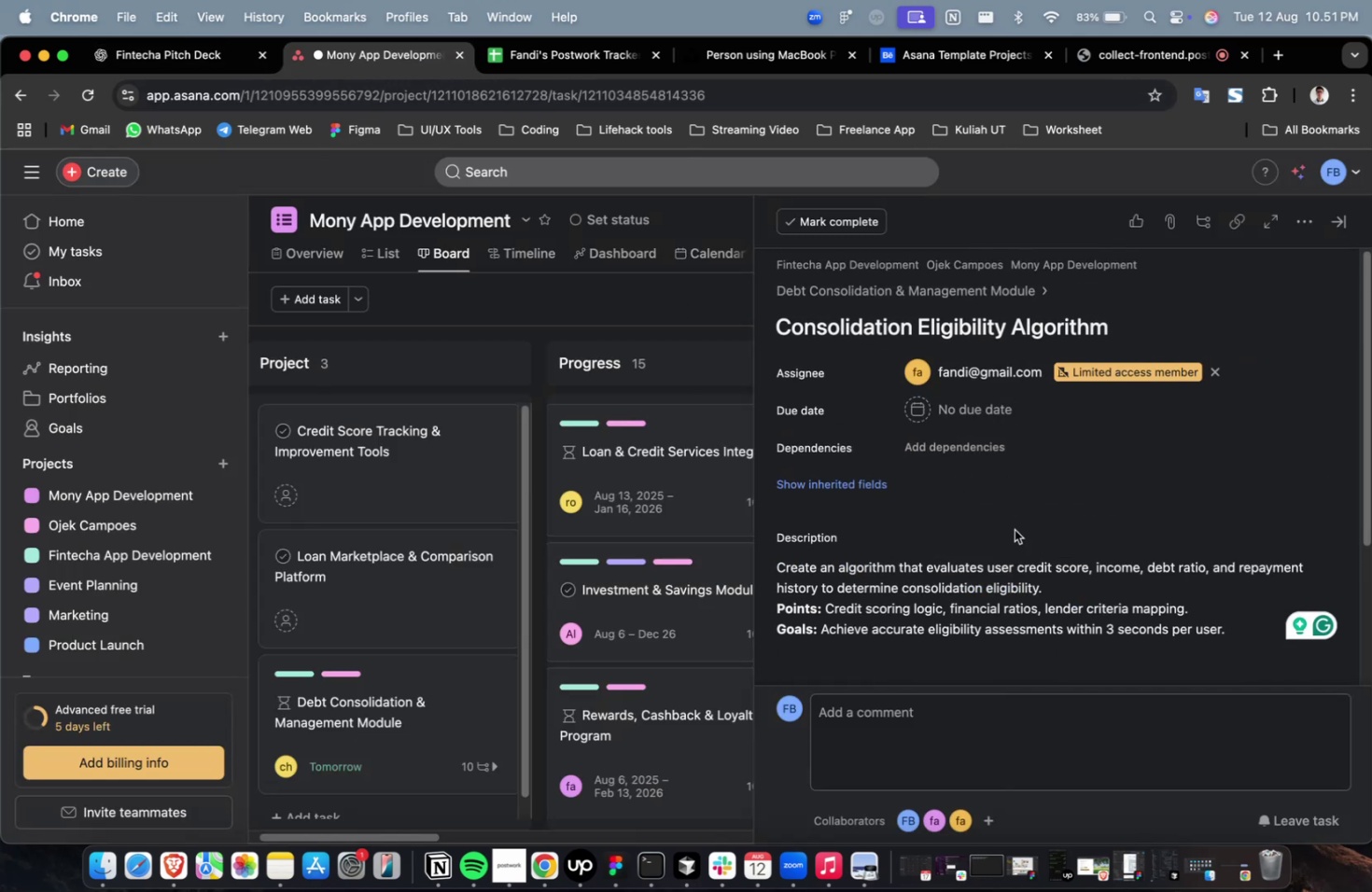 
triple_click([1003, 411])
 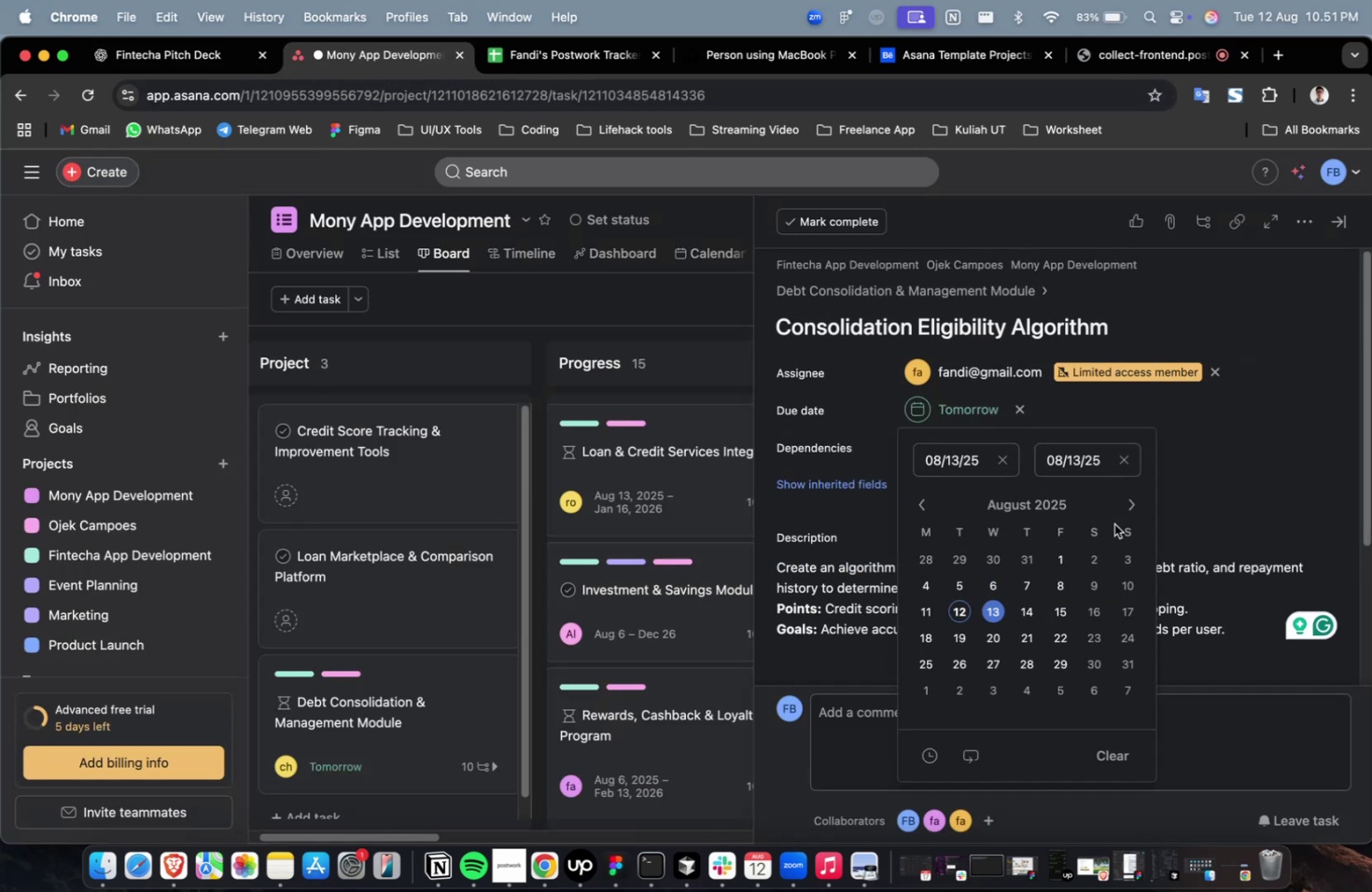 
triple_click([1130, 500])
 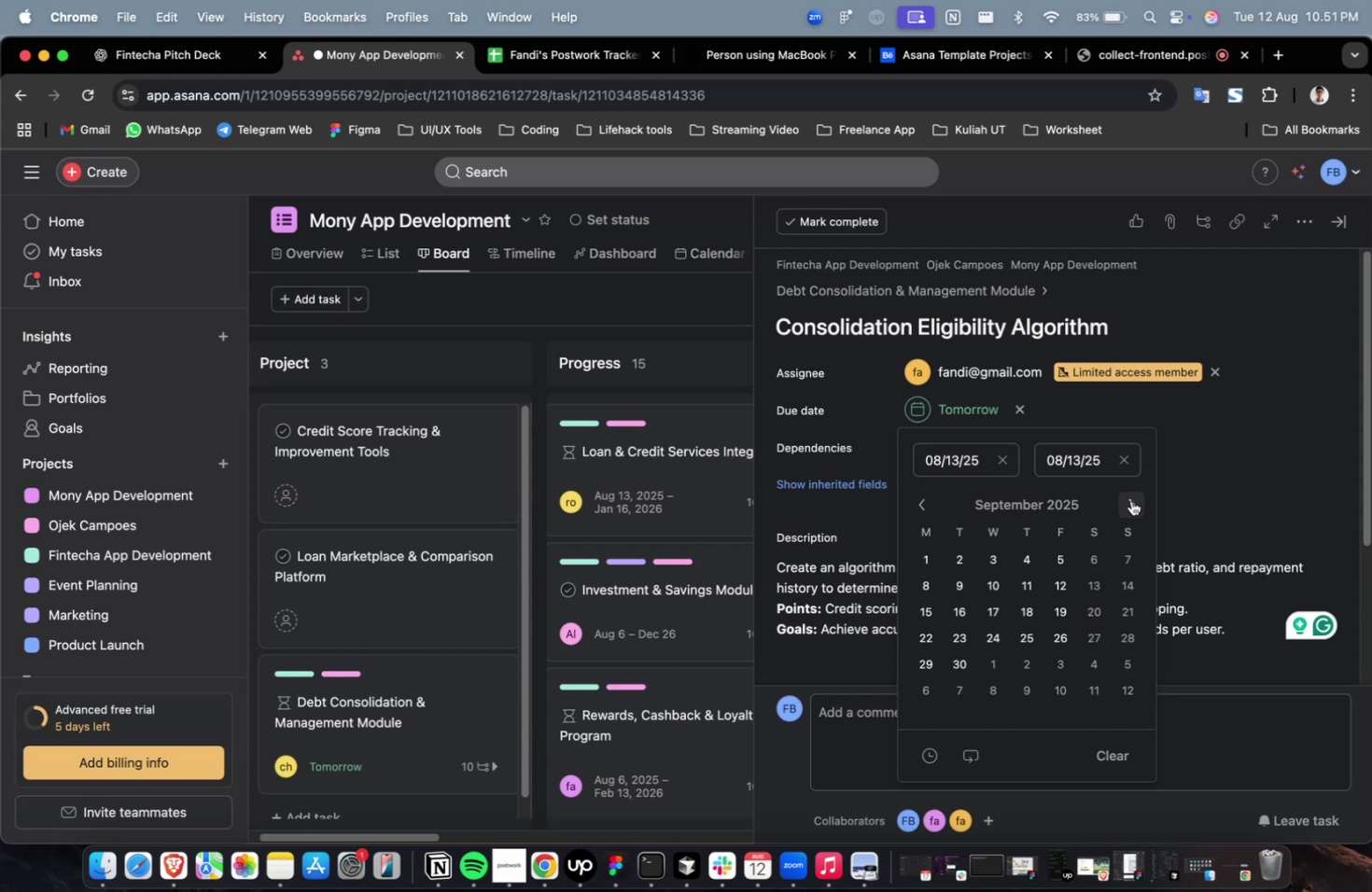 
triple_click([1130, 500])
 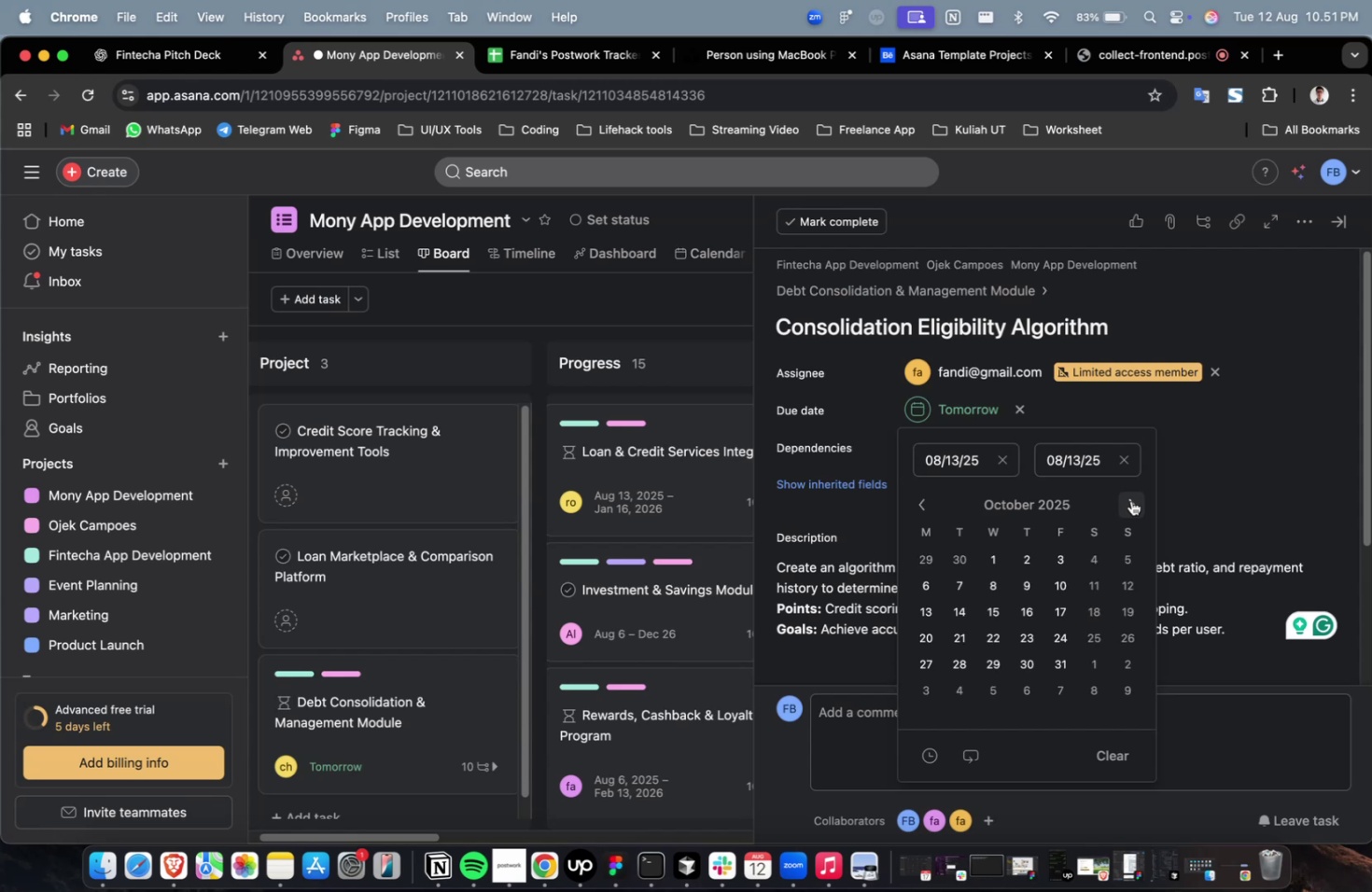 
triple_click([1130, 500])
 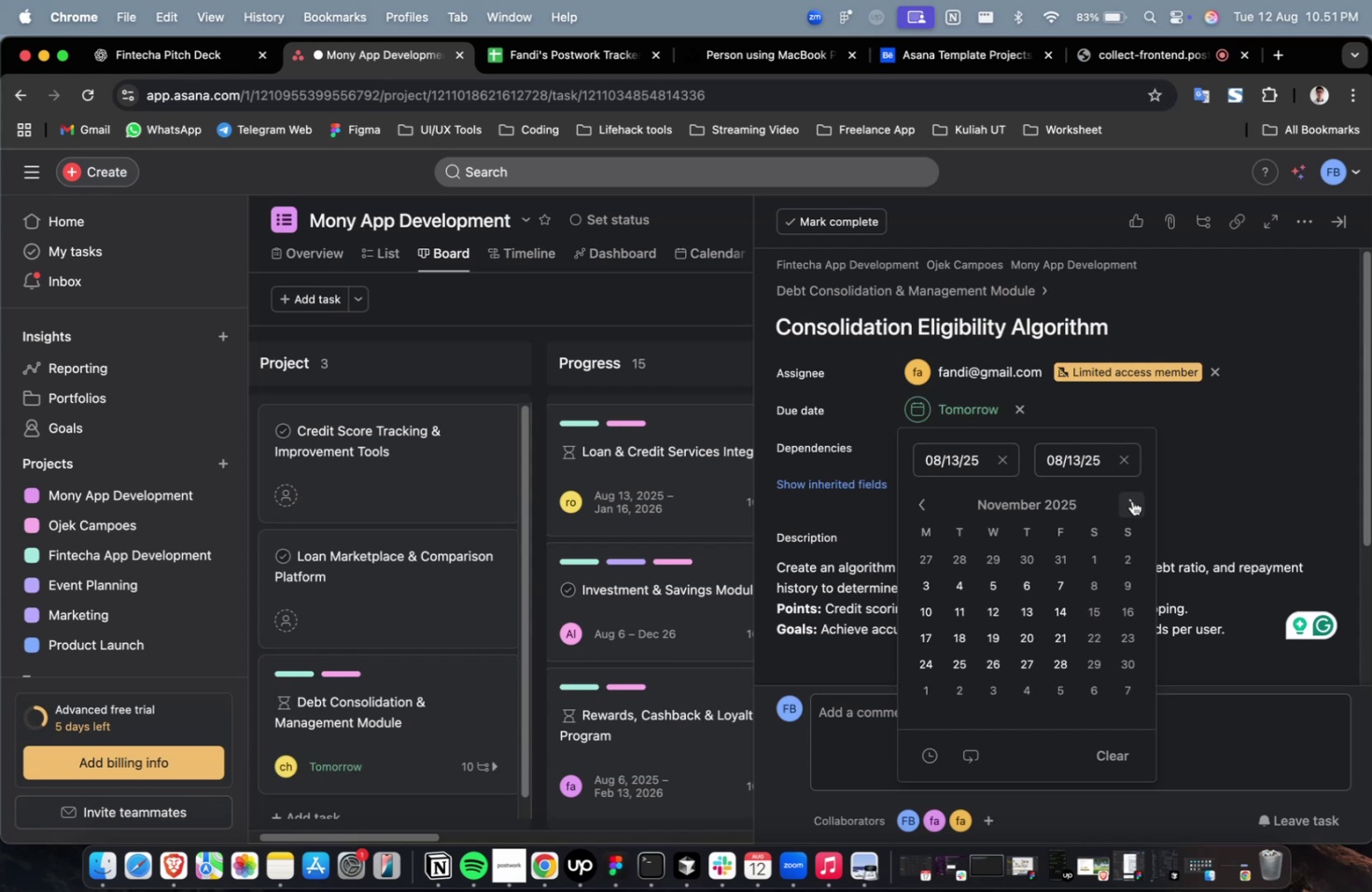 
triple_click([1131, 500])
 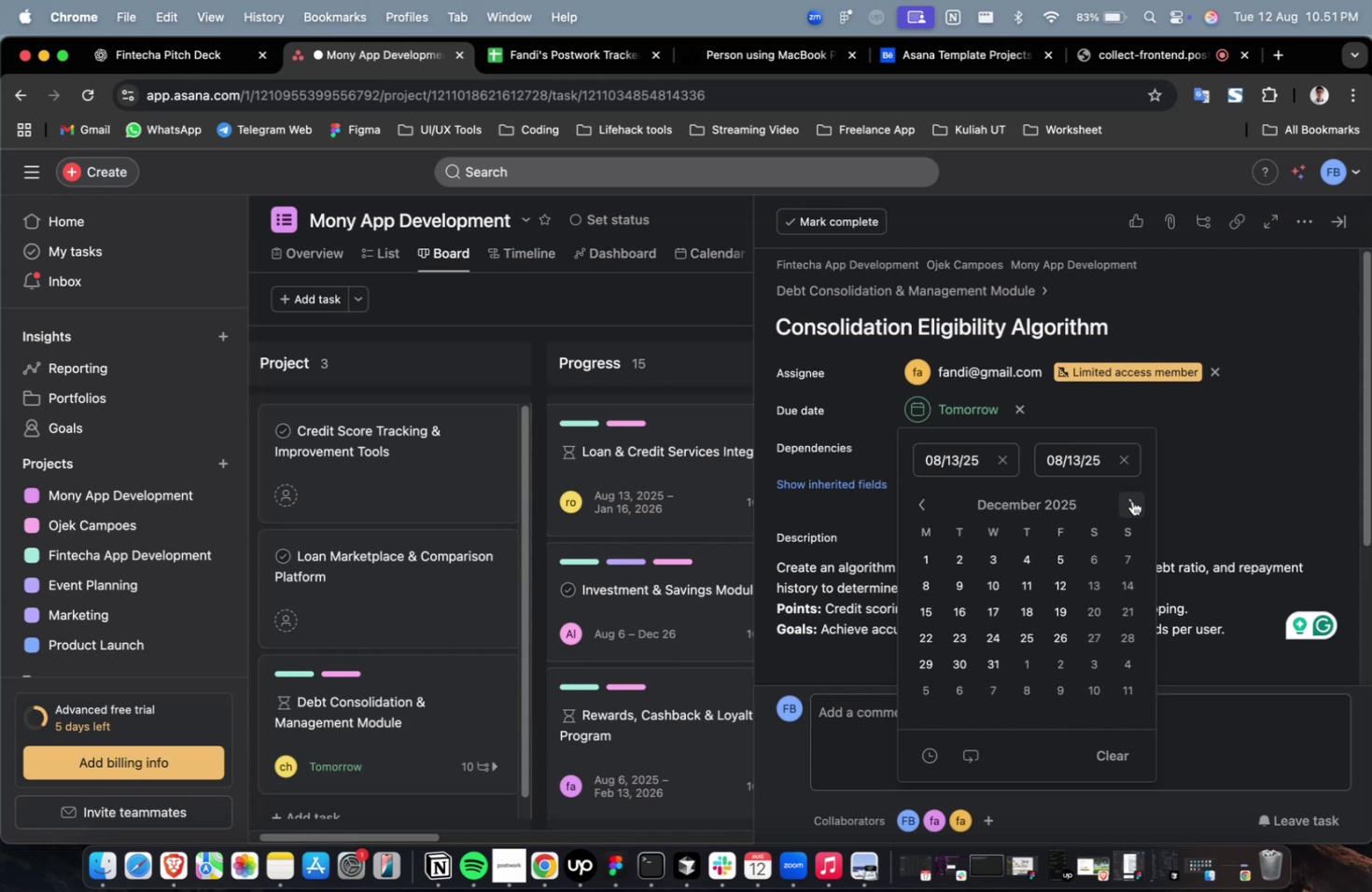 
triple_click([1131, 500])
 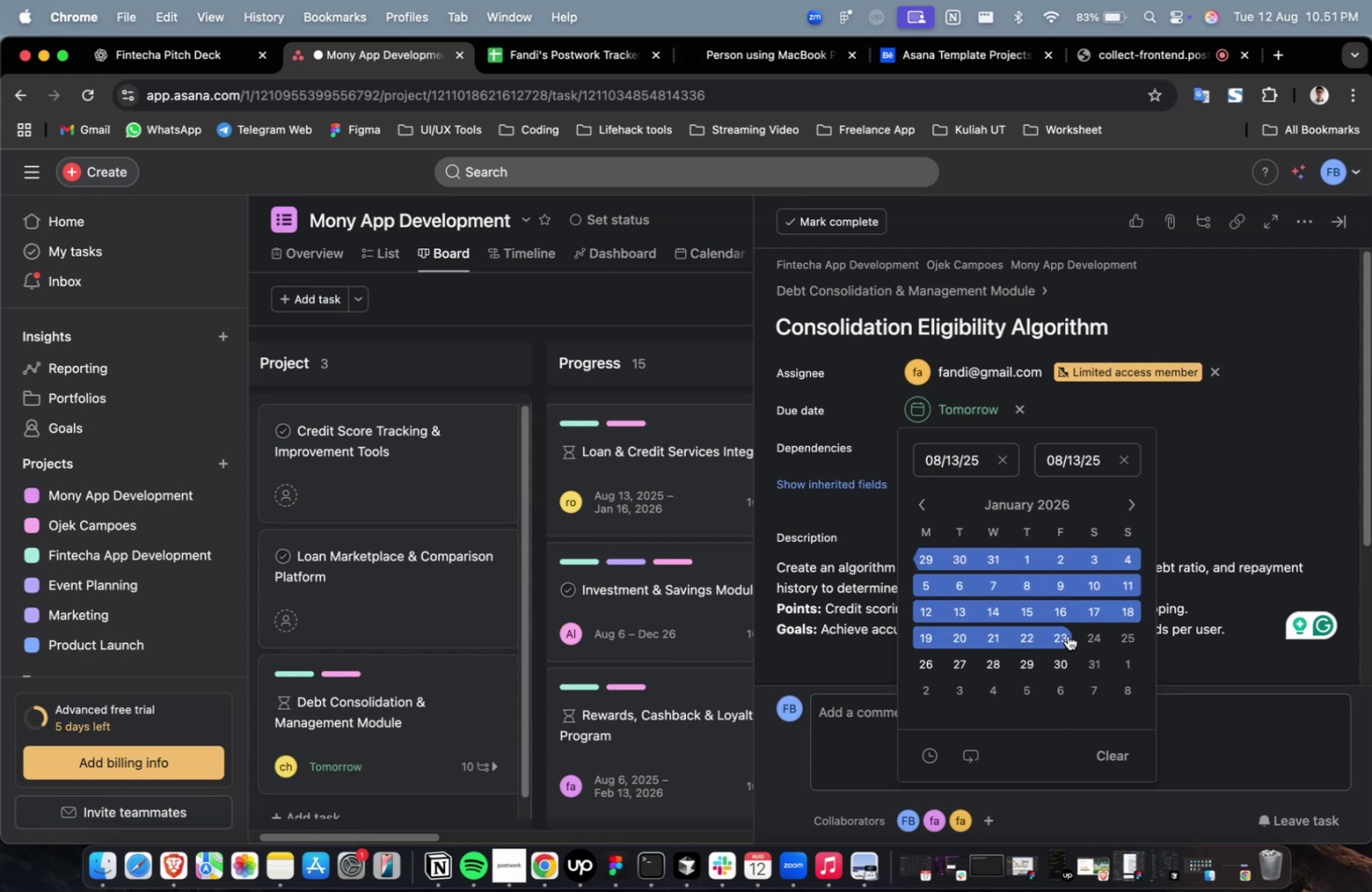 
triple_click([1065, 637])
 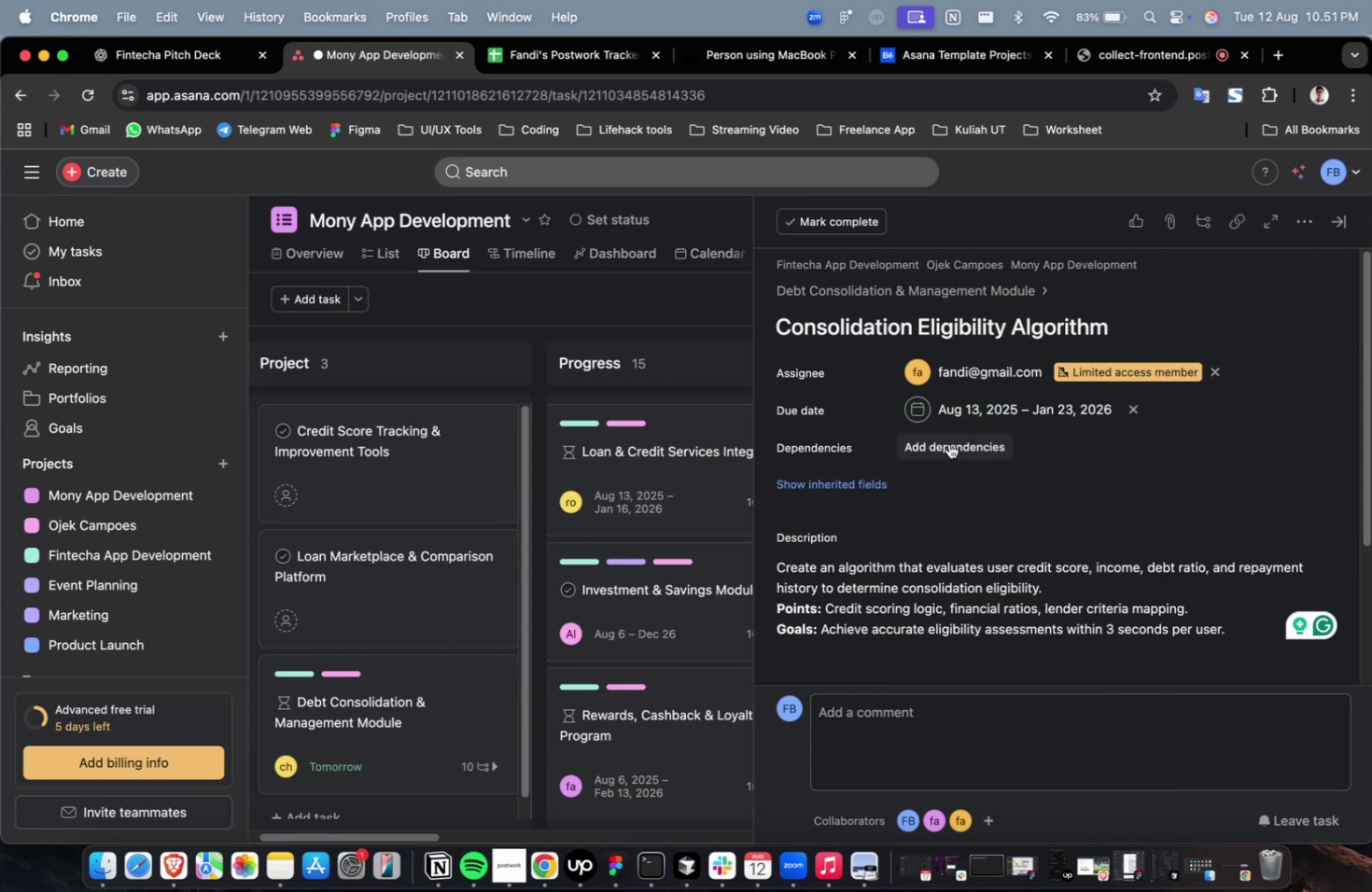 
triple_click([946, 446])
 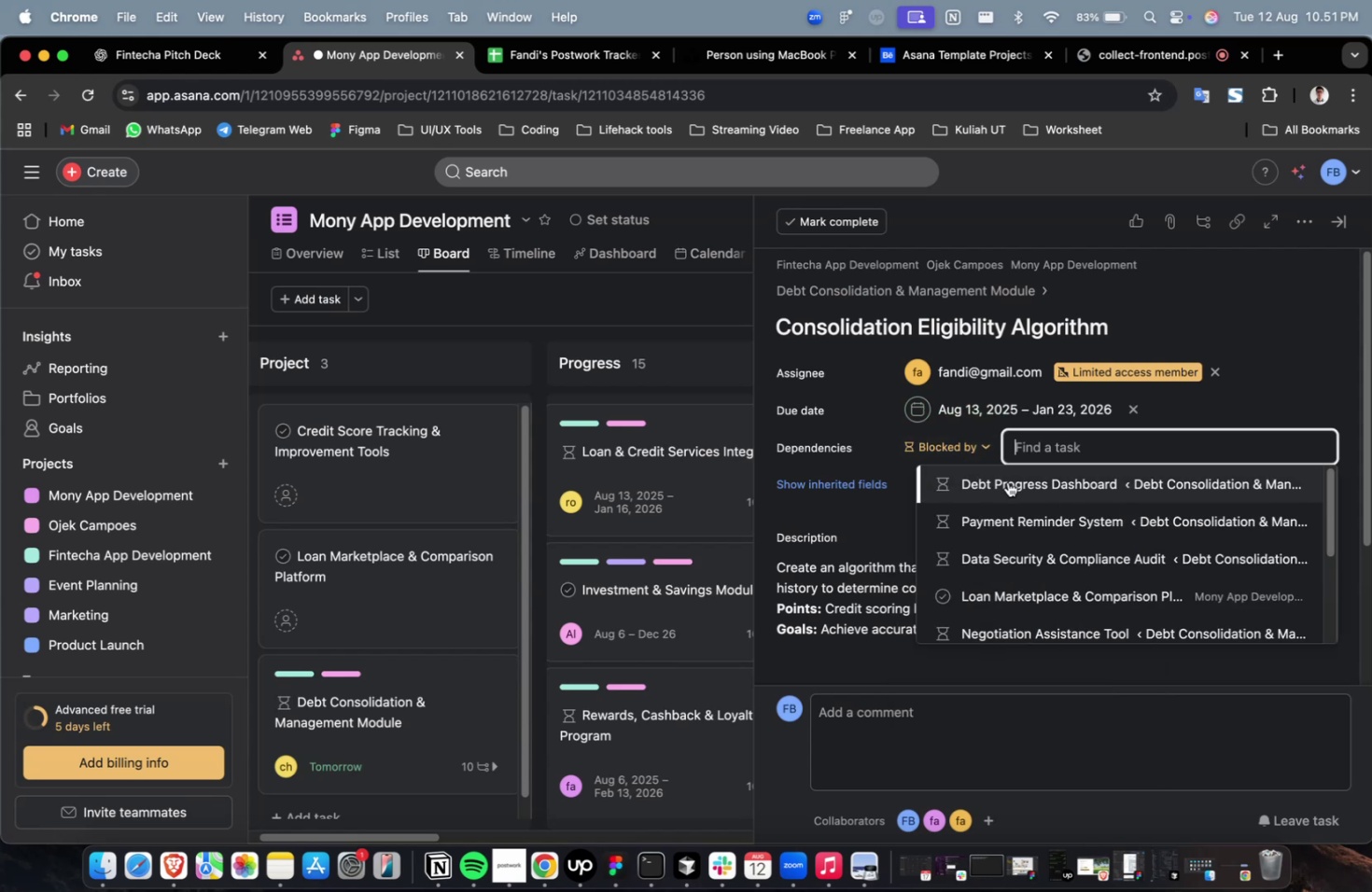 
triple_click([1008, 488])
 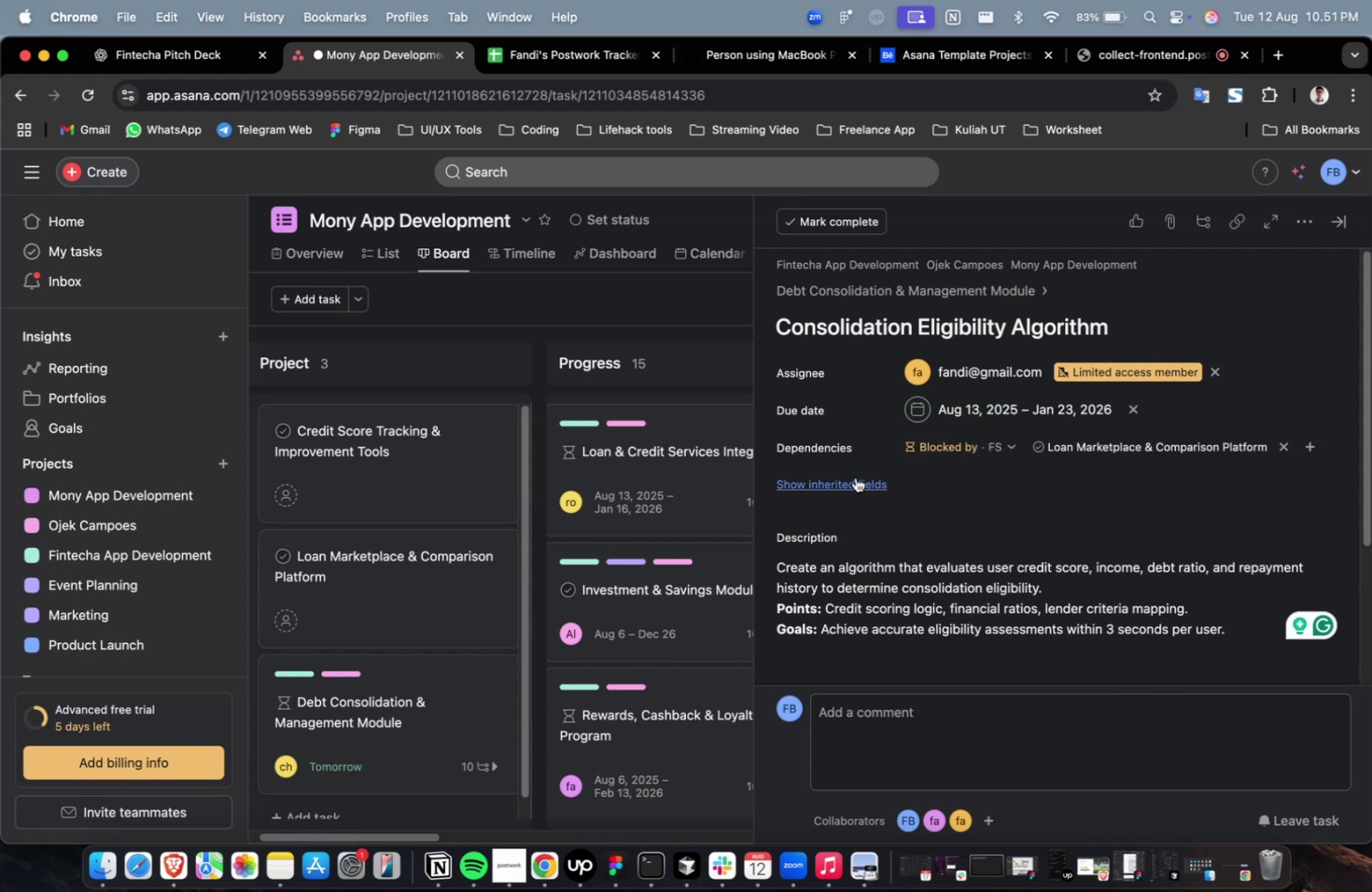 
triple_click([854, 477])
 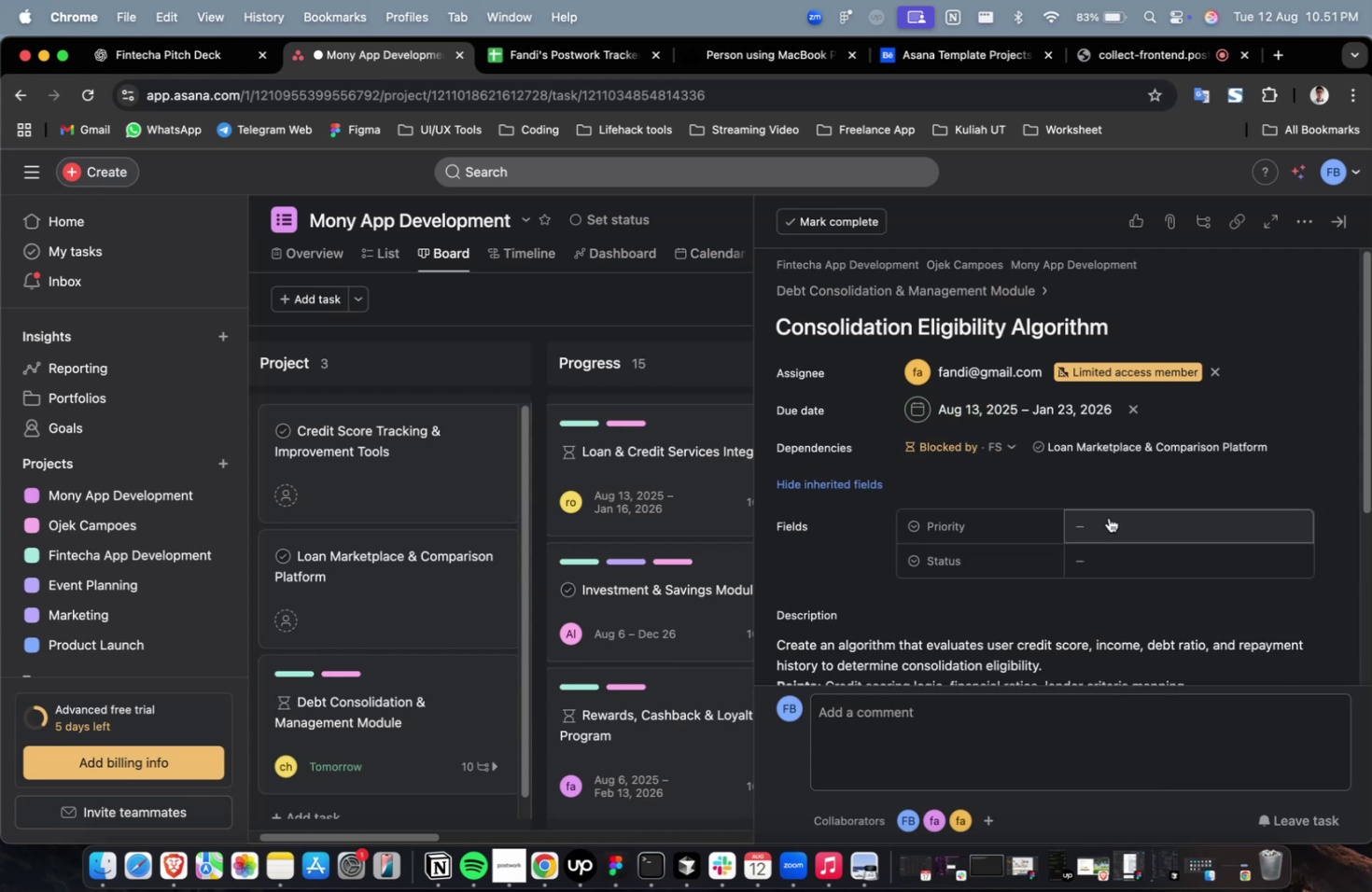 
triple_click([1111, 525])
 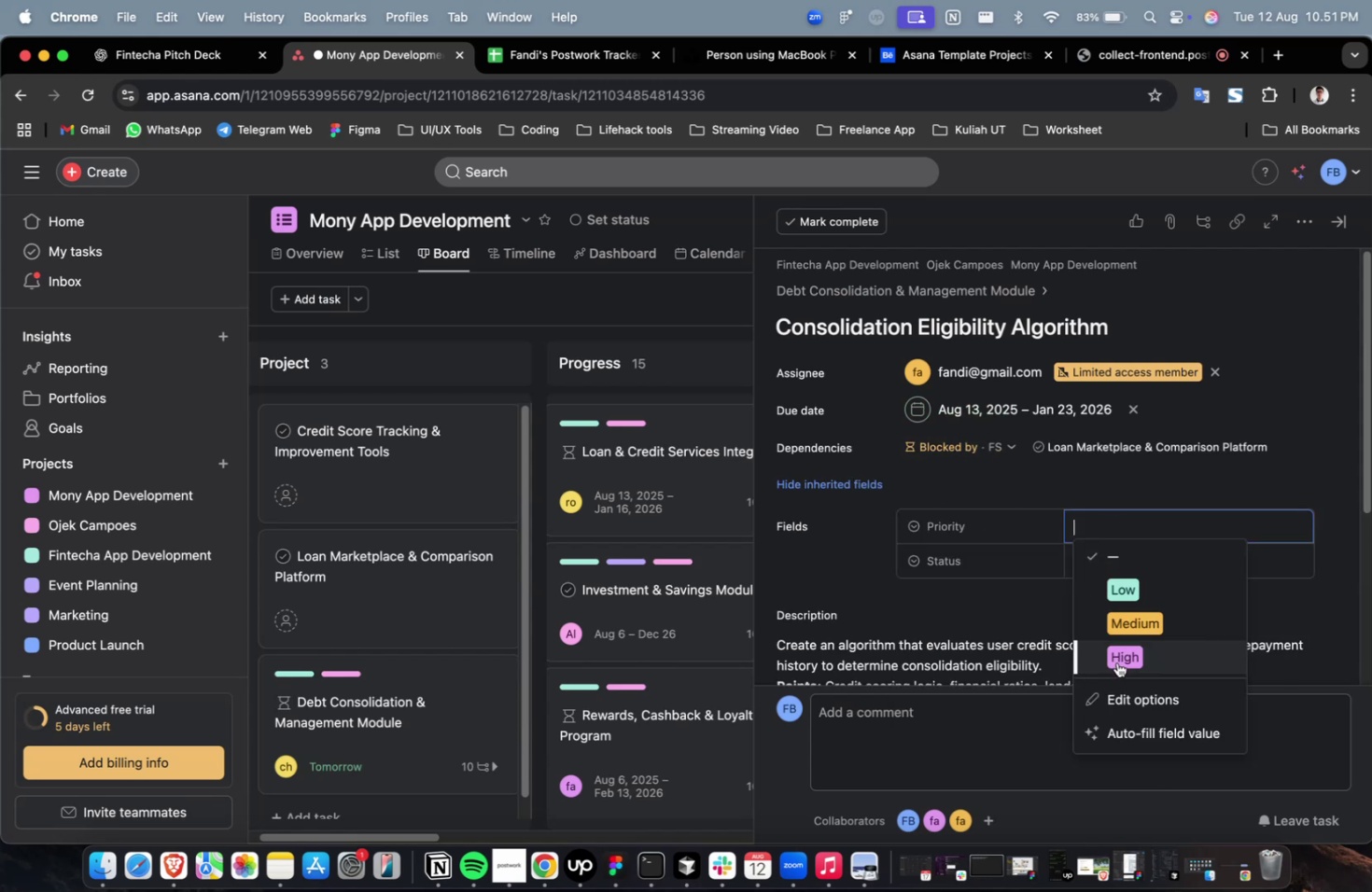 
triple_click([1117, 664])
 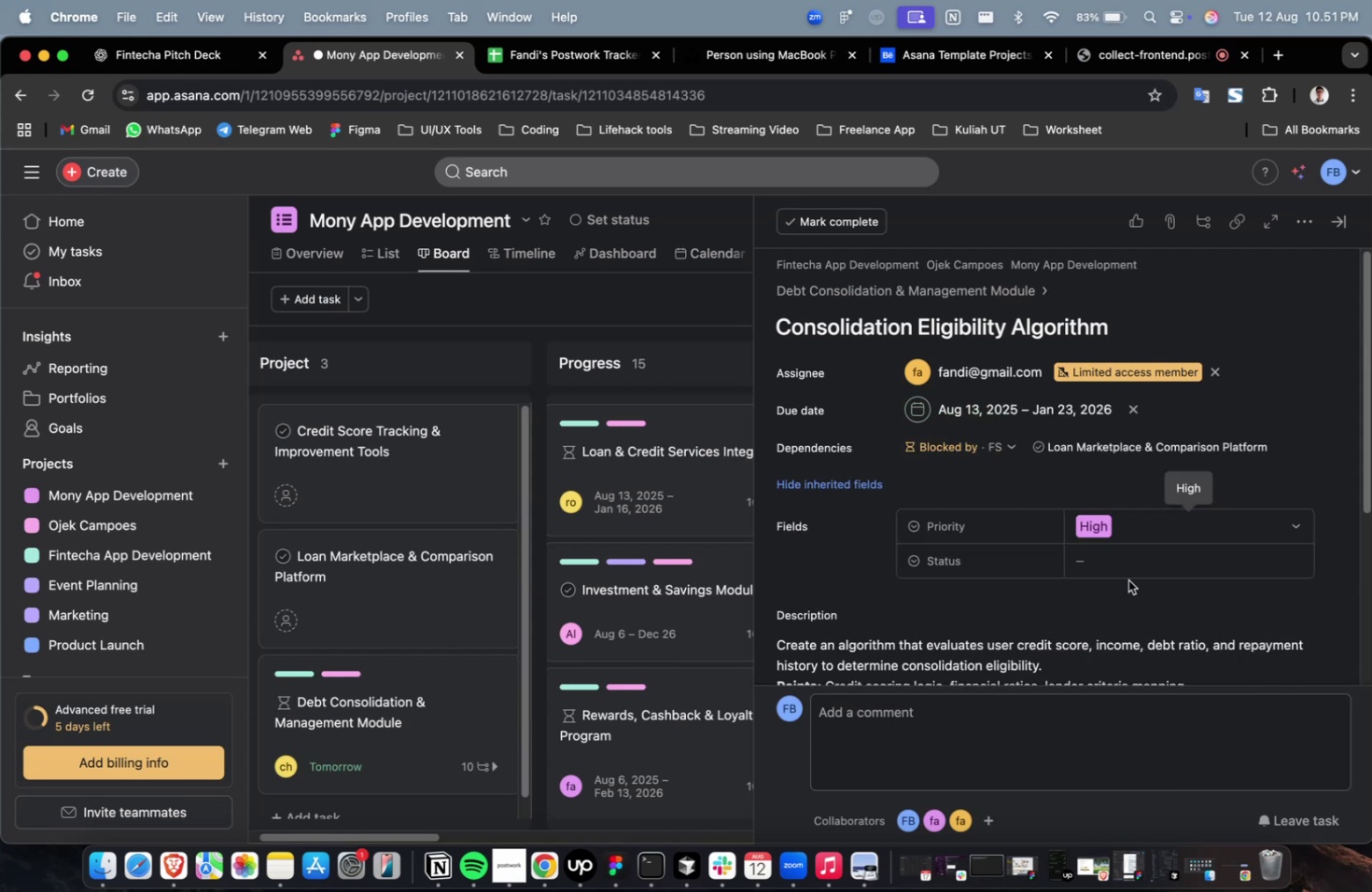 
triple_click([1127, 578])
 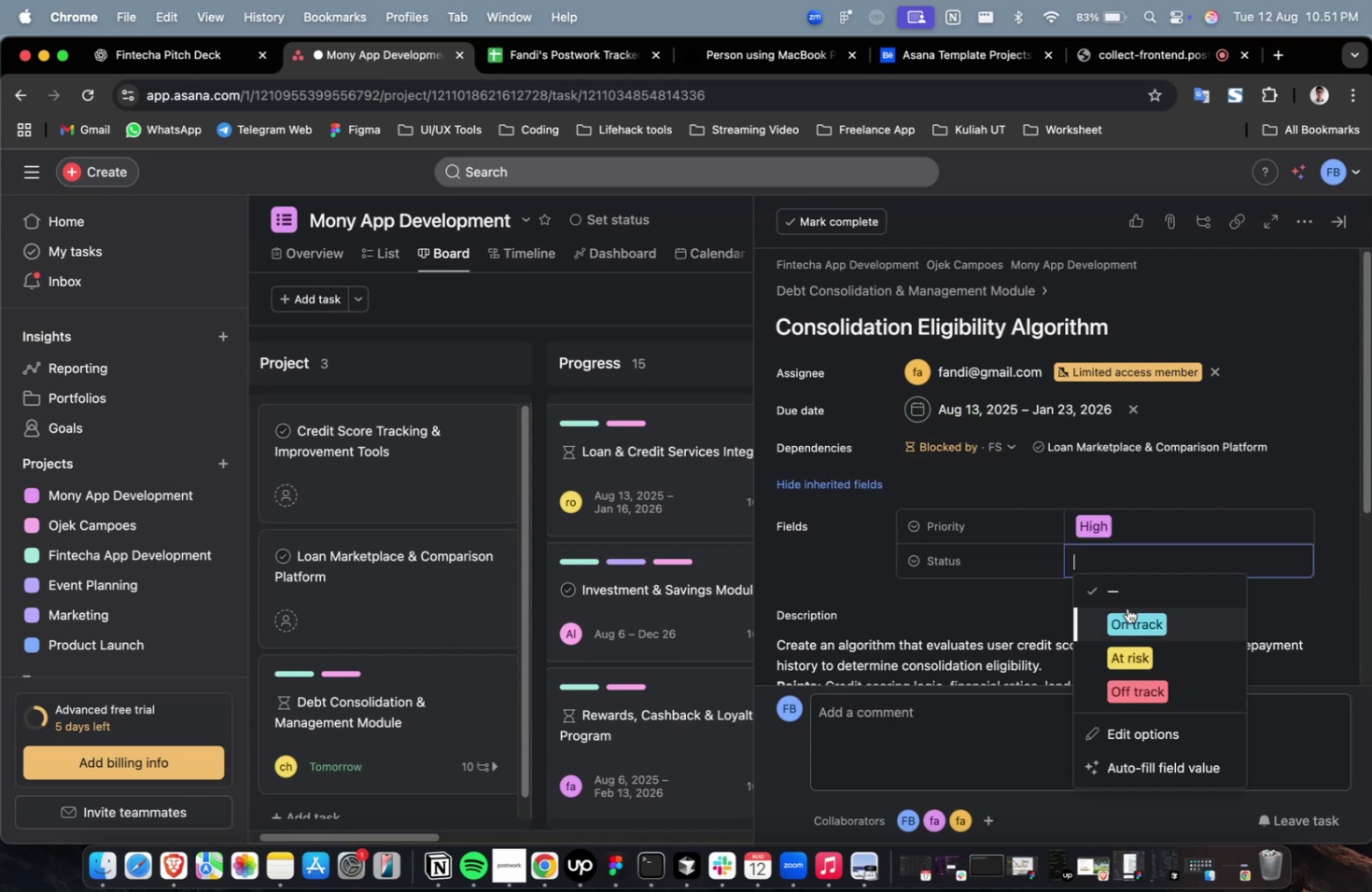 
triple_click([1127, 607])
 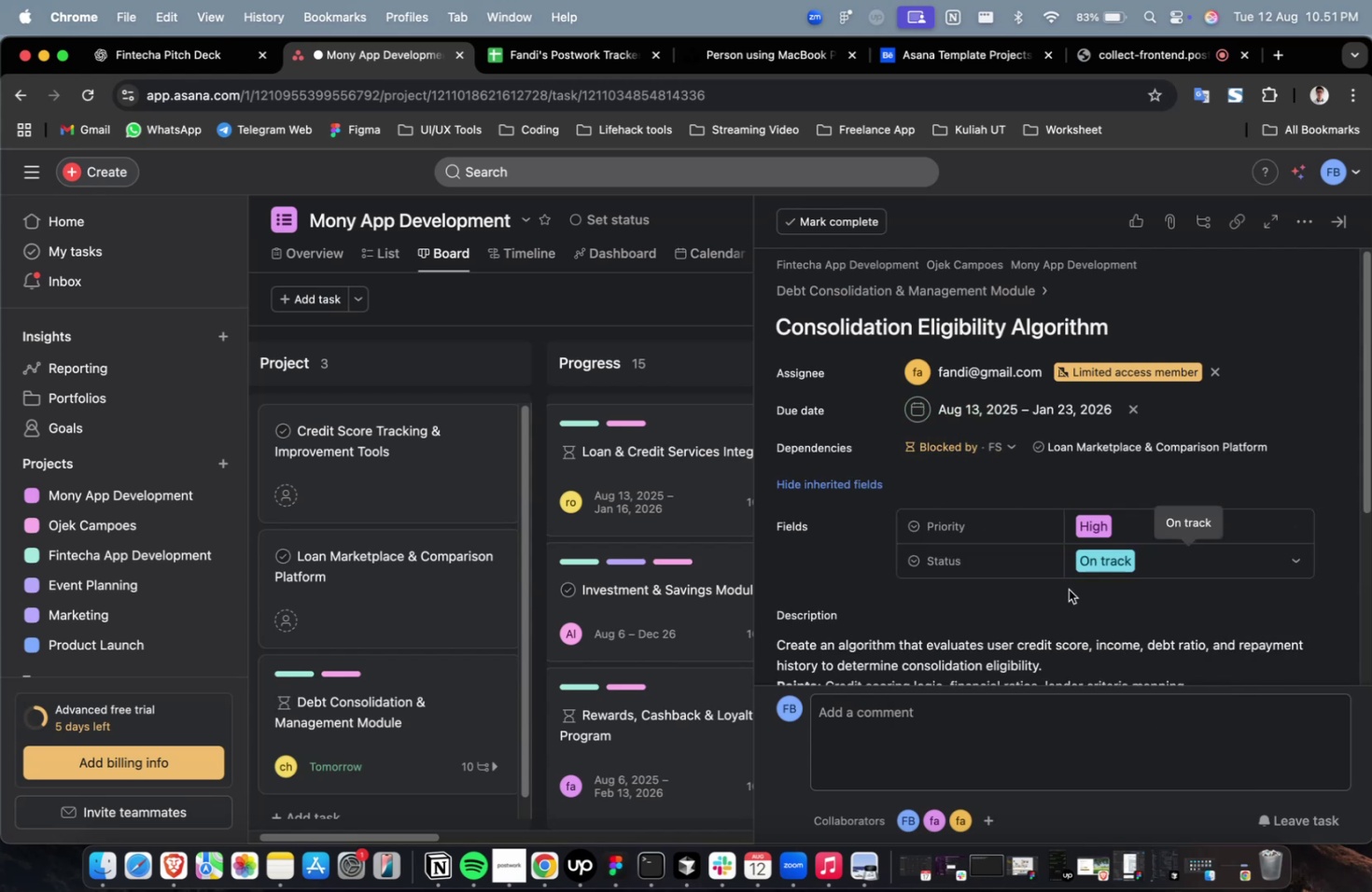 
scroll: coordinate [1031, 577], scroll_direction: down, amount: 9.0
 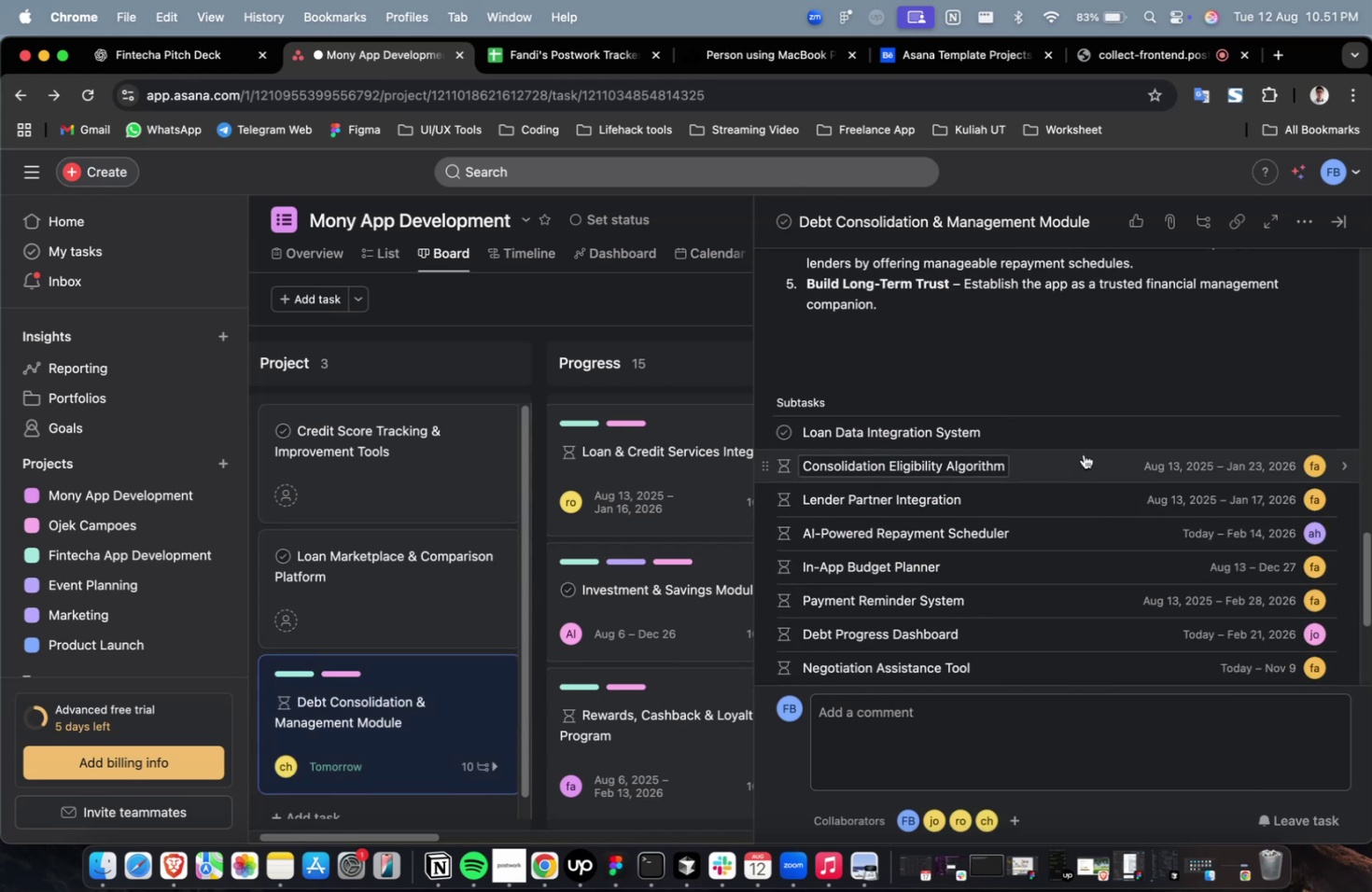 
left_click([1084, 434])
 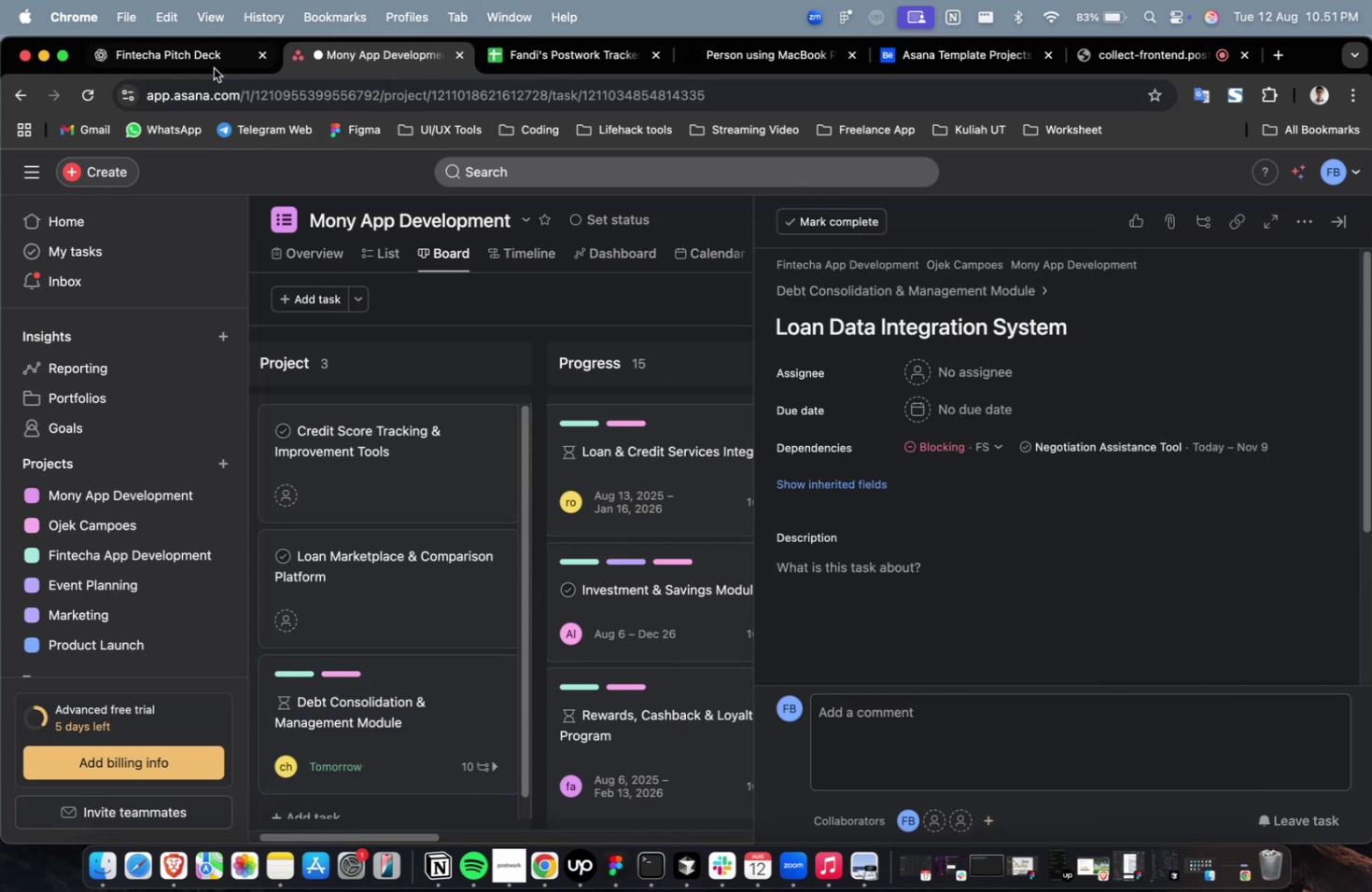 
left_click([216, 59])
 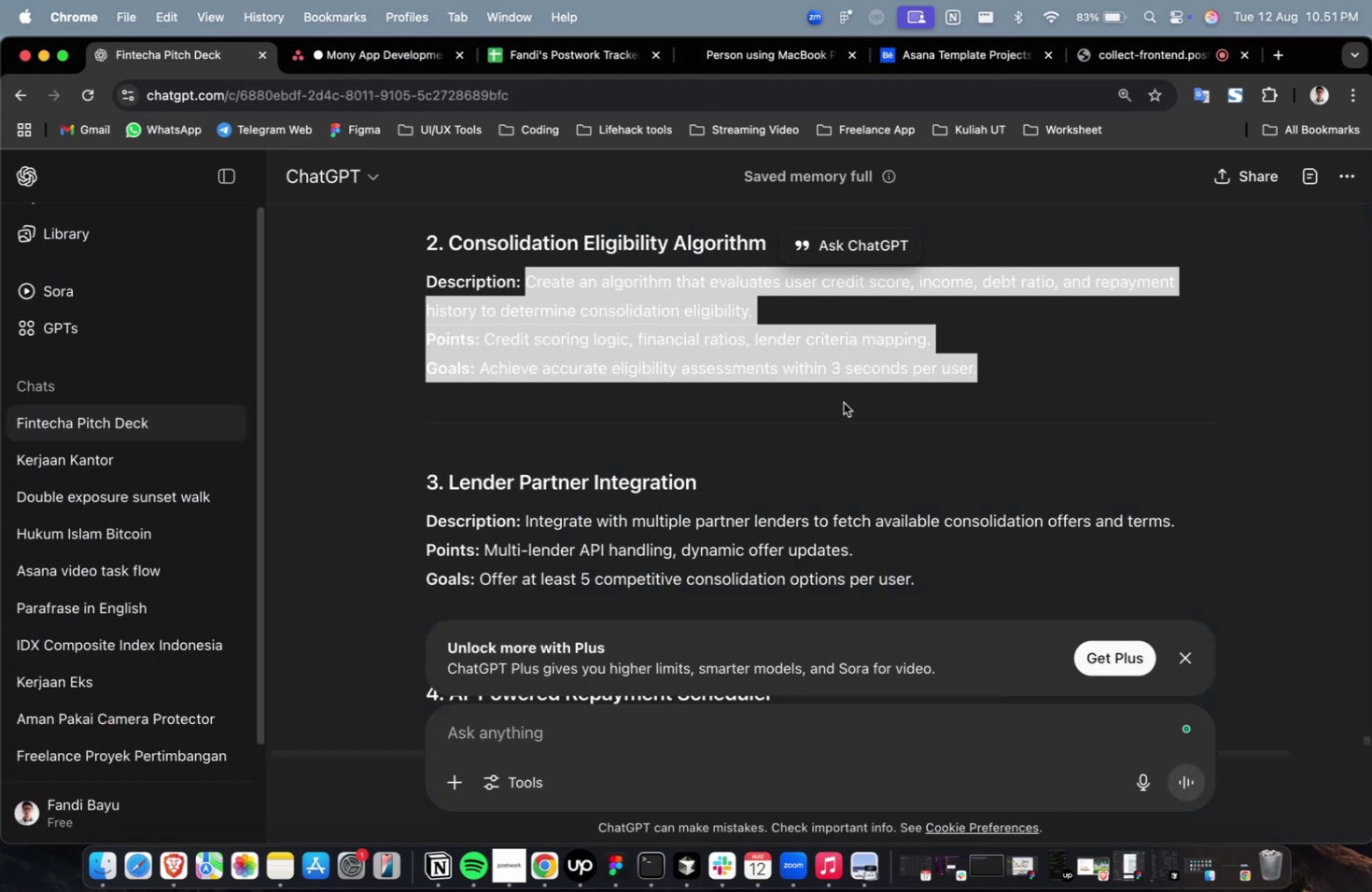 
scroll: coordinate [843, 402], scroll_direction: up, amount: 7.0
 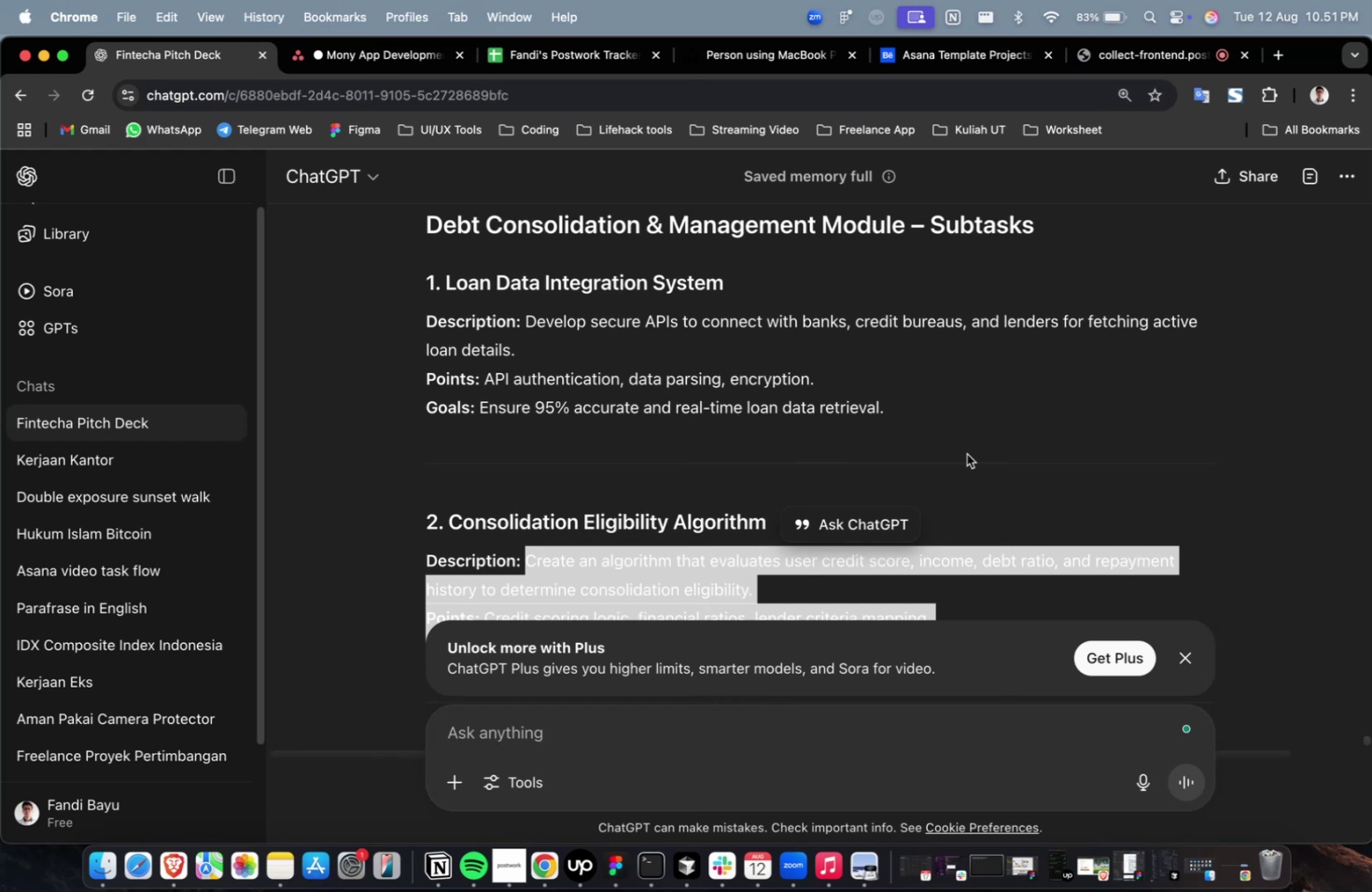 
left_click_drag(start_coordinate=[951, 422], to_coordinate=[528, 329])
 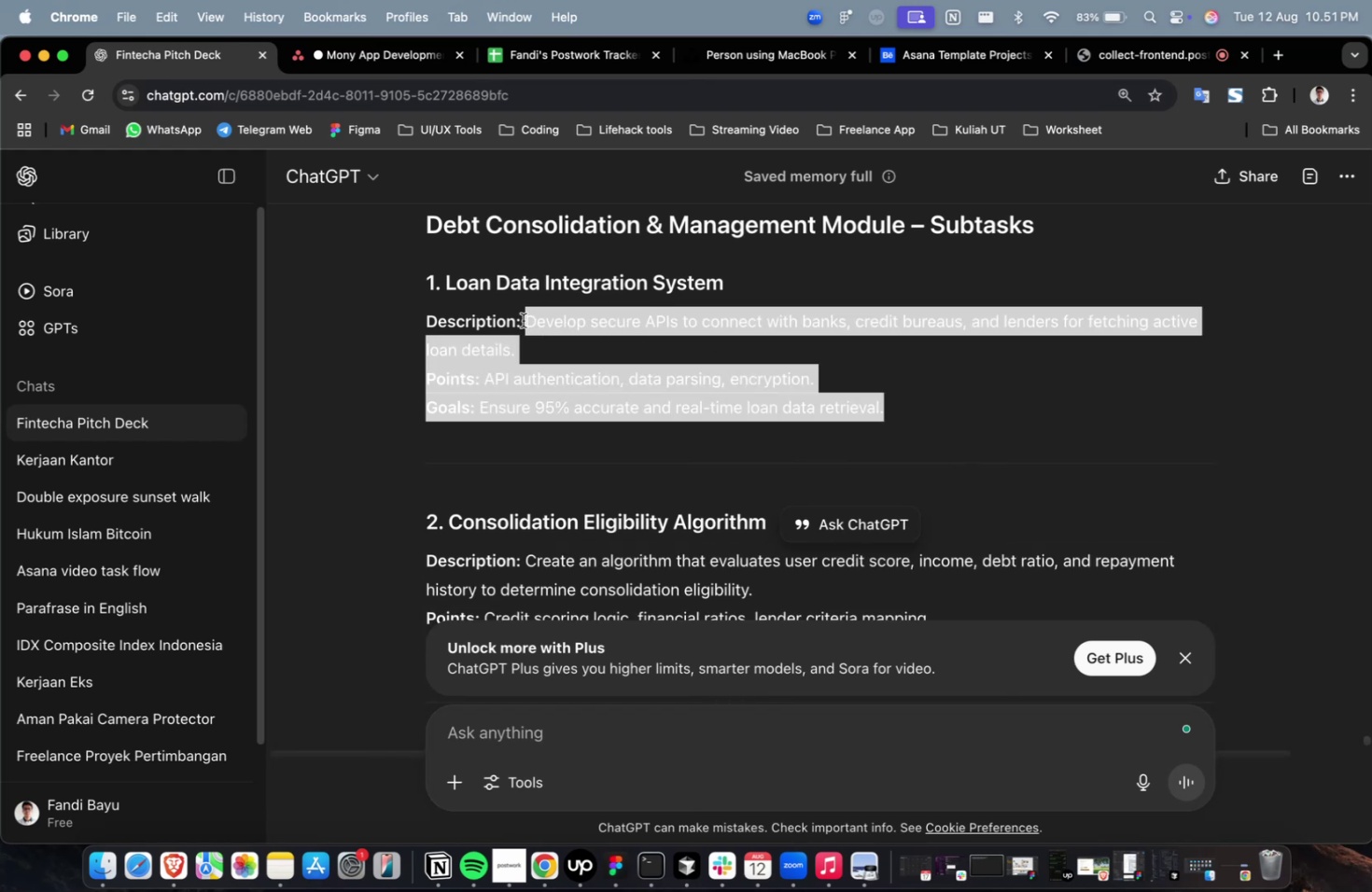 
key(Meta+C)
 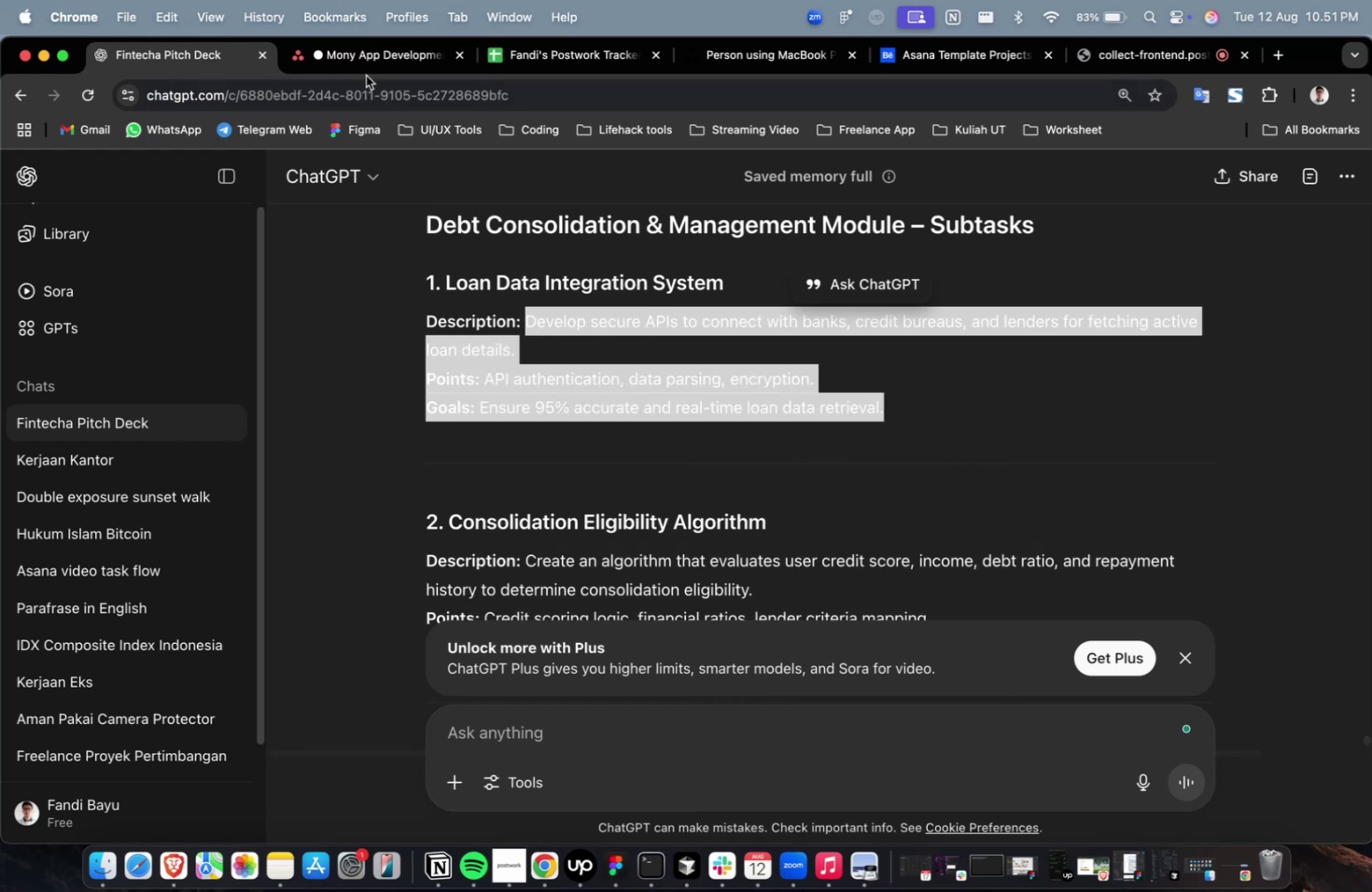 
key(Meta+C)
 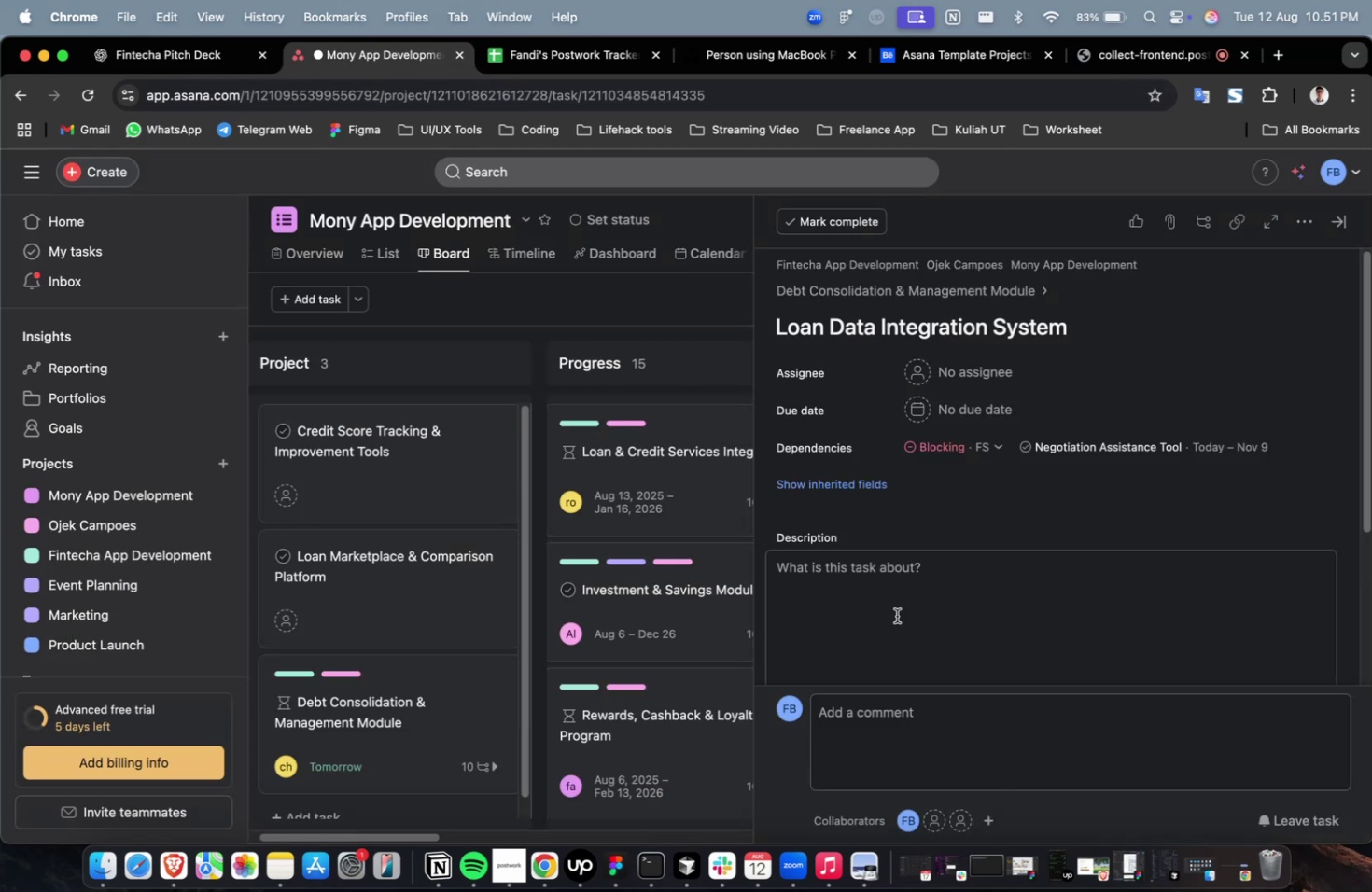 
double_click([910, 630])
 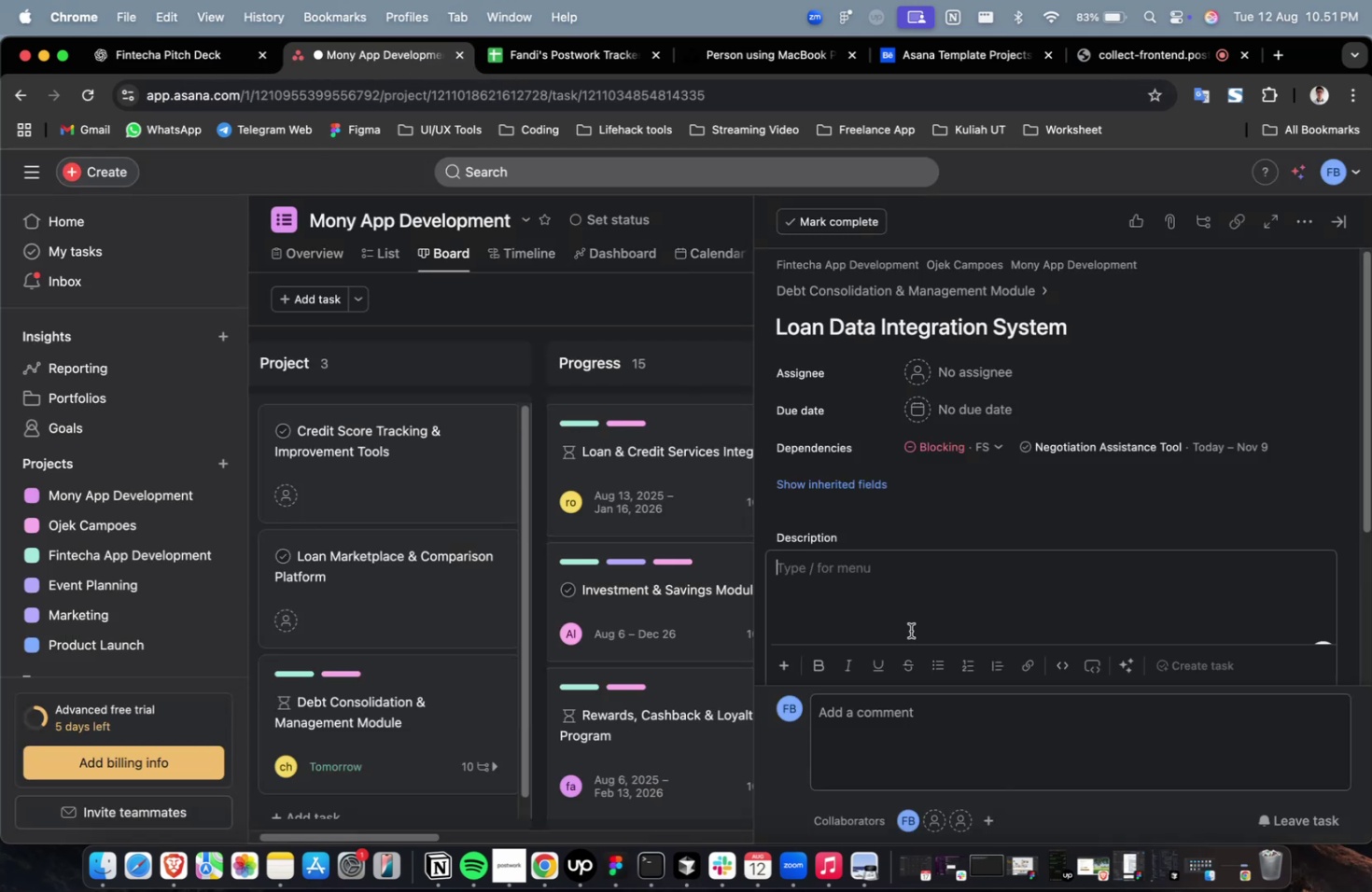 
key(Meta+CommandLeft)
 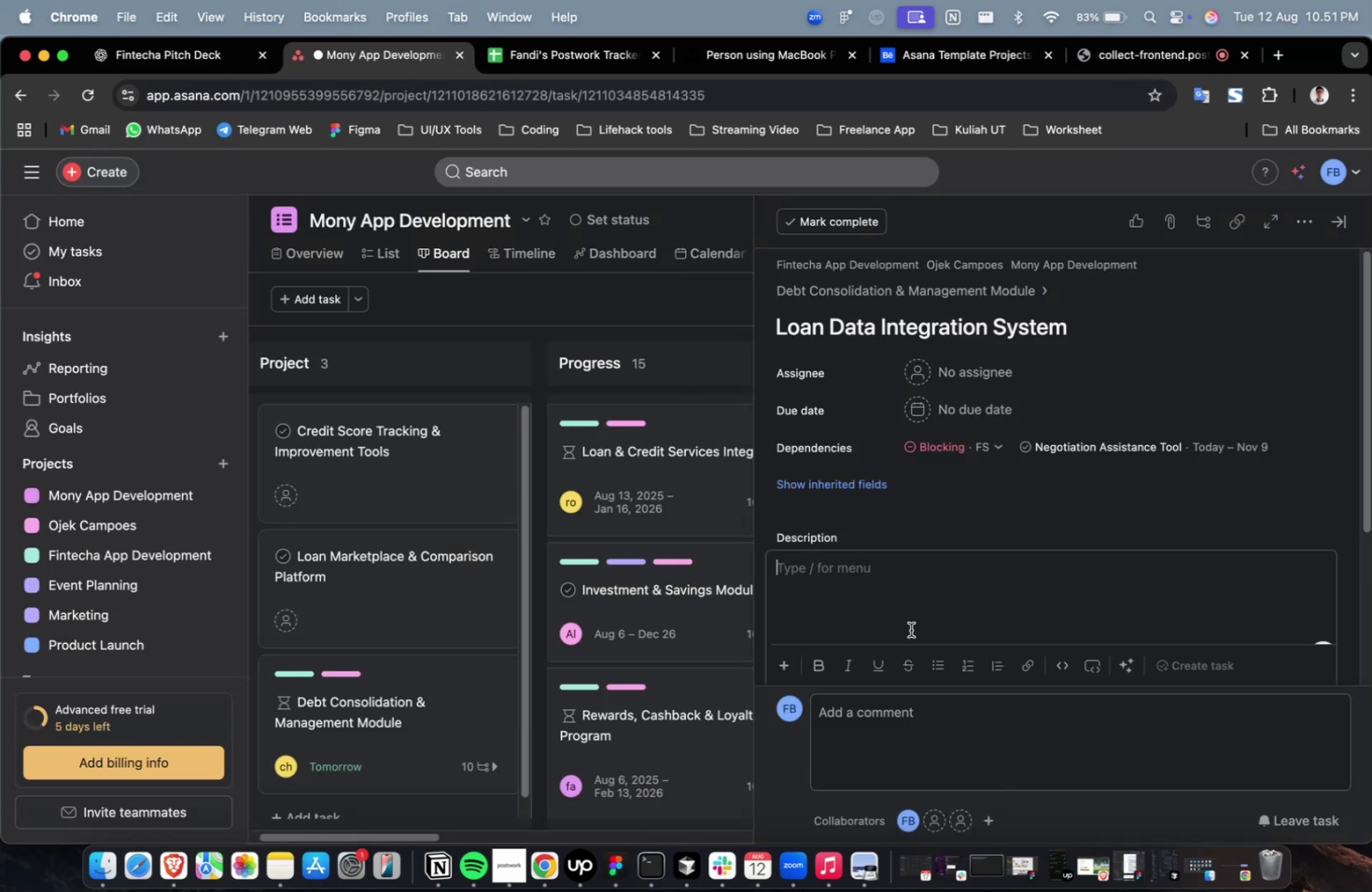 
key(Meta+V)
 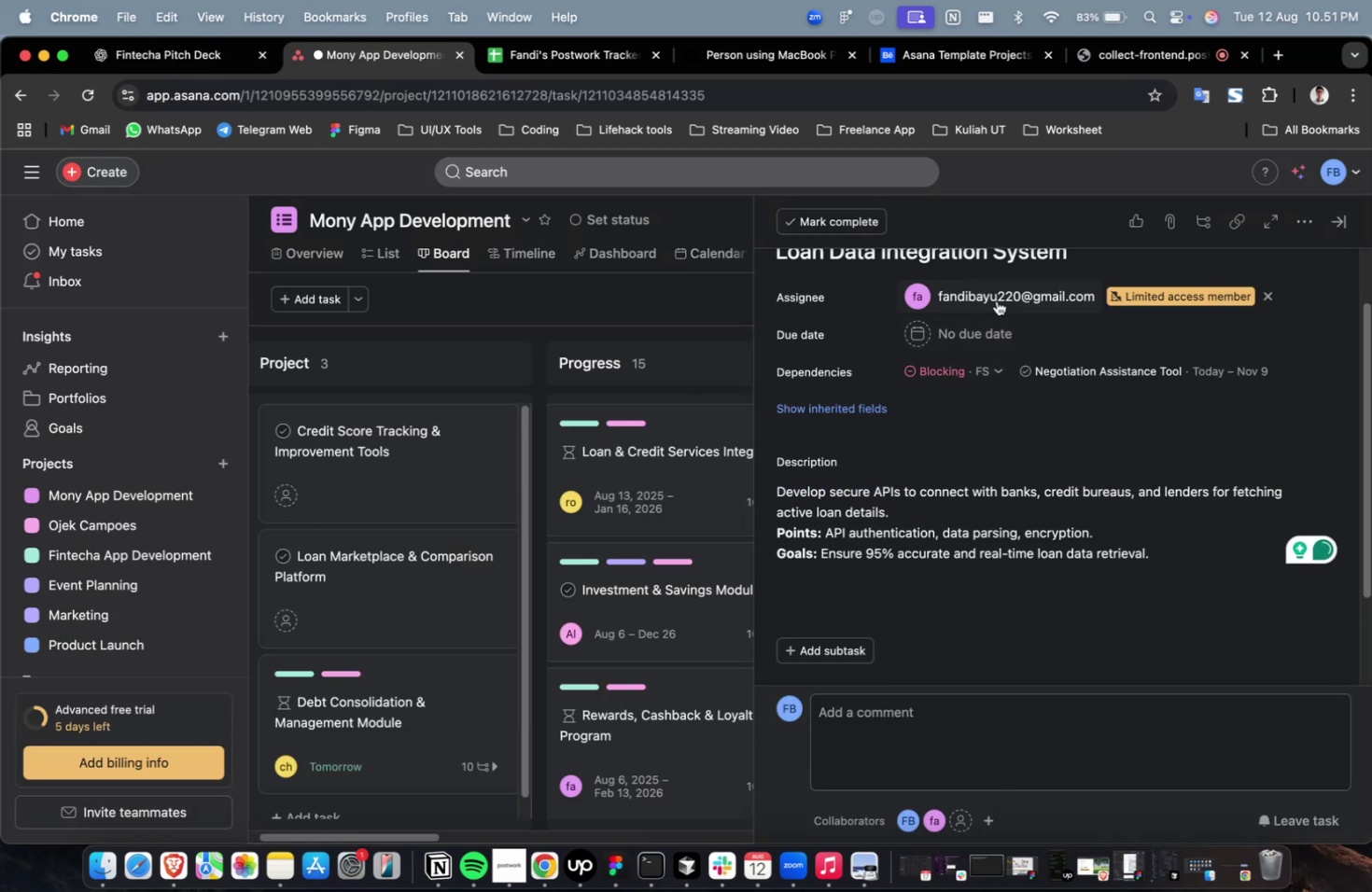 
left_click([1001, 465])
 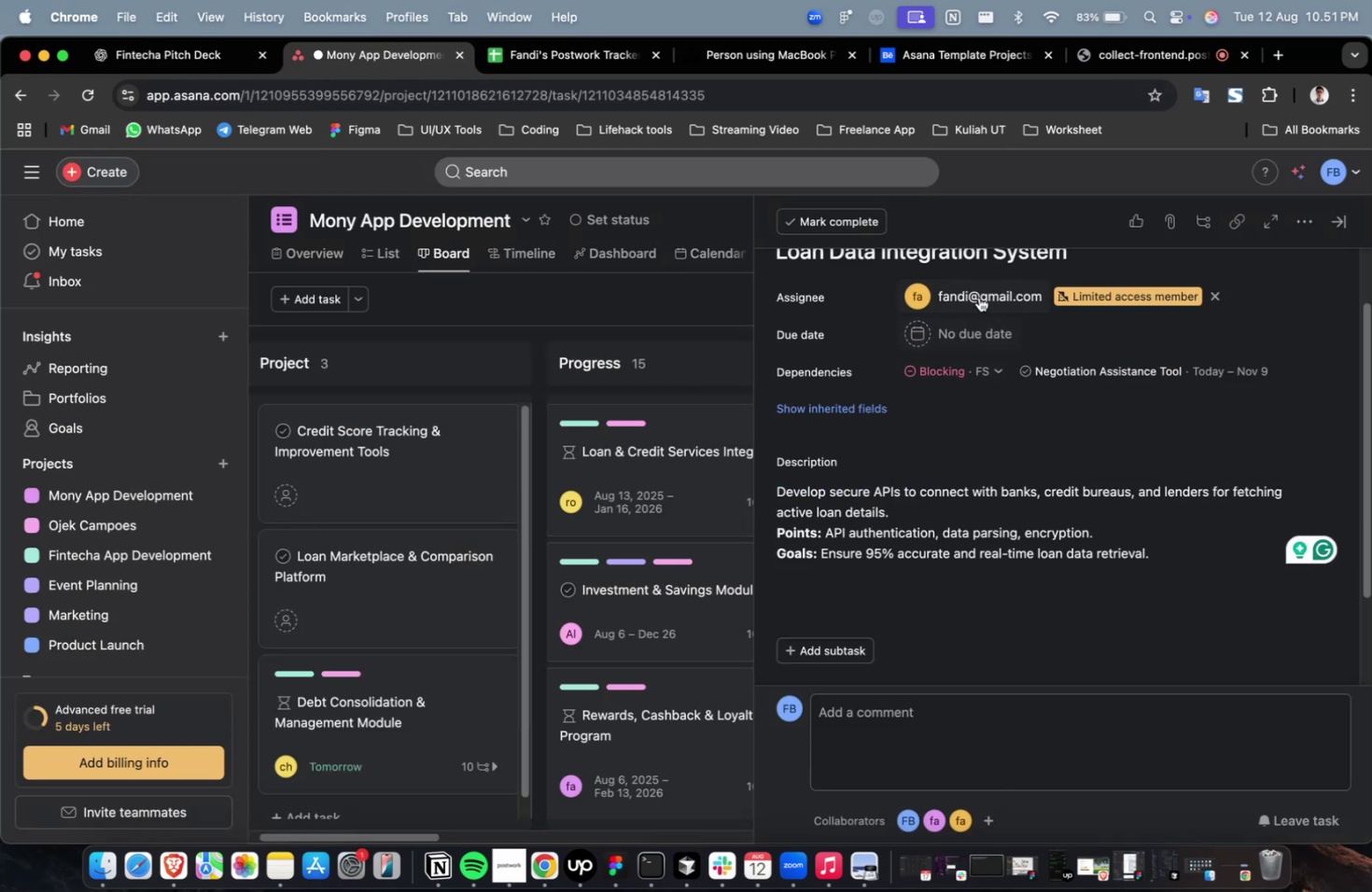 
scroll: coordinate [987, 418], scroll_direction: down, amount: 9.0
 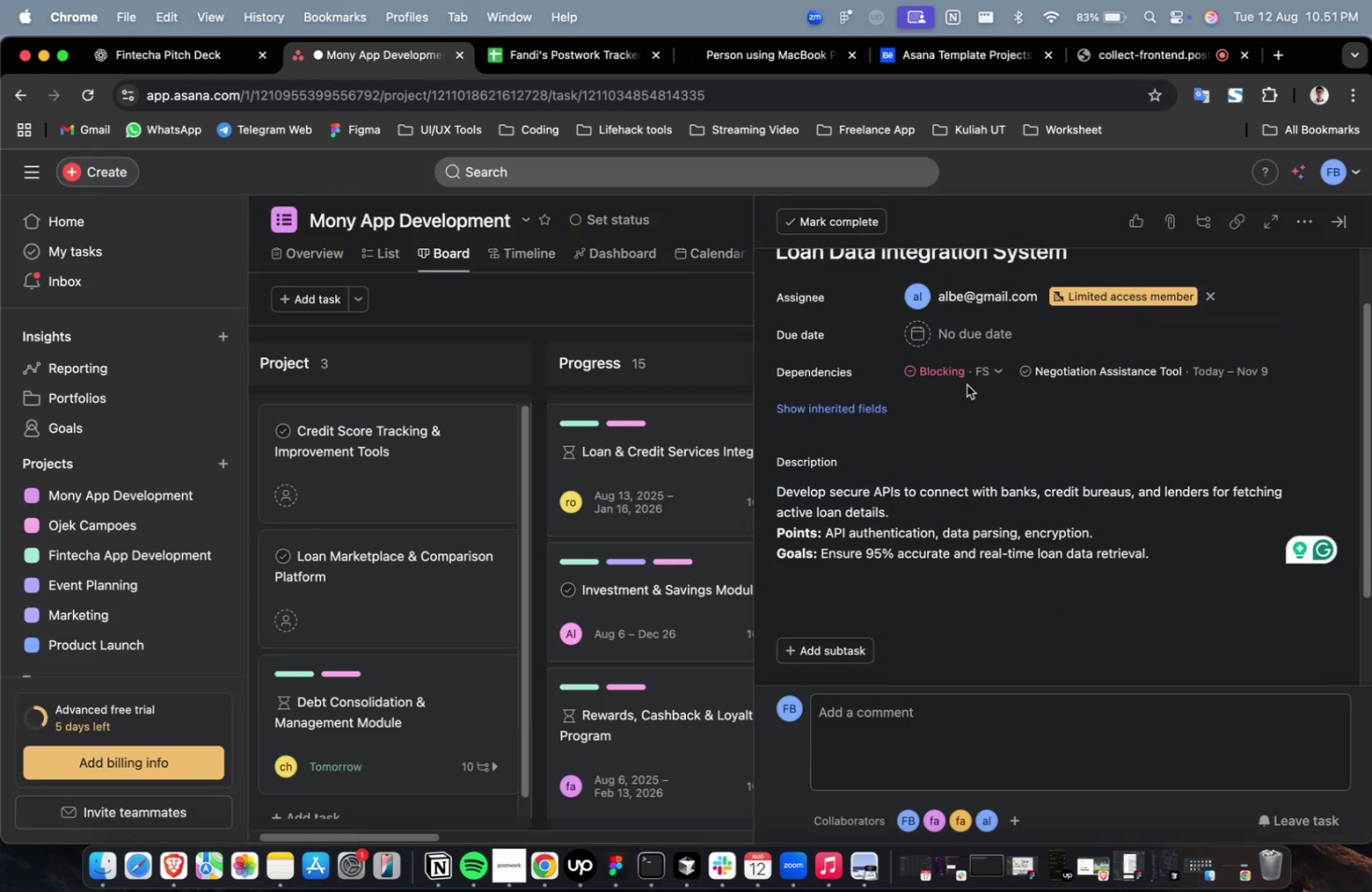 
left_click([974, 326])
 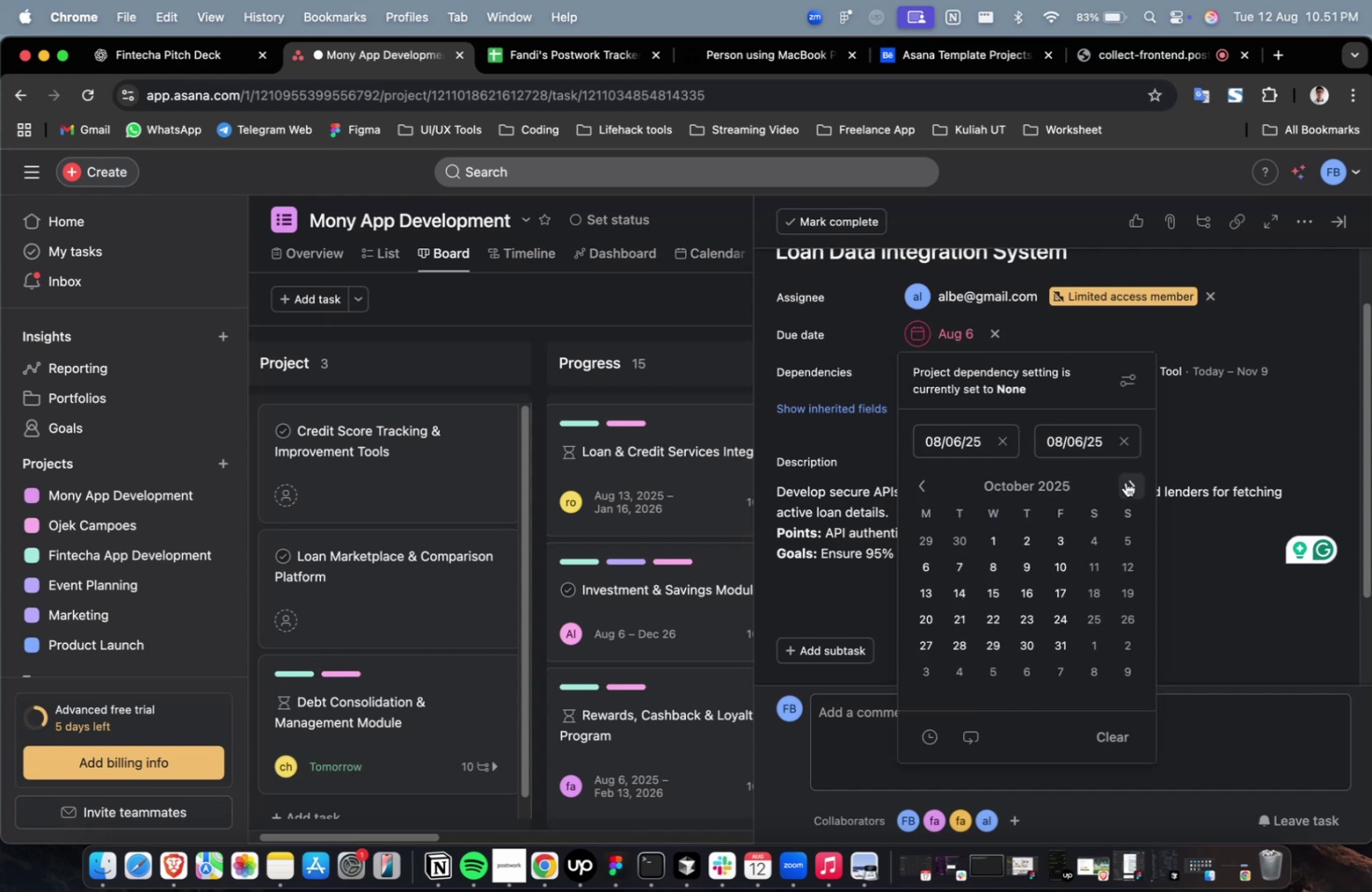 
triple_click([1127, 484])
 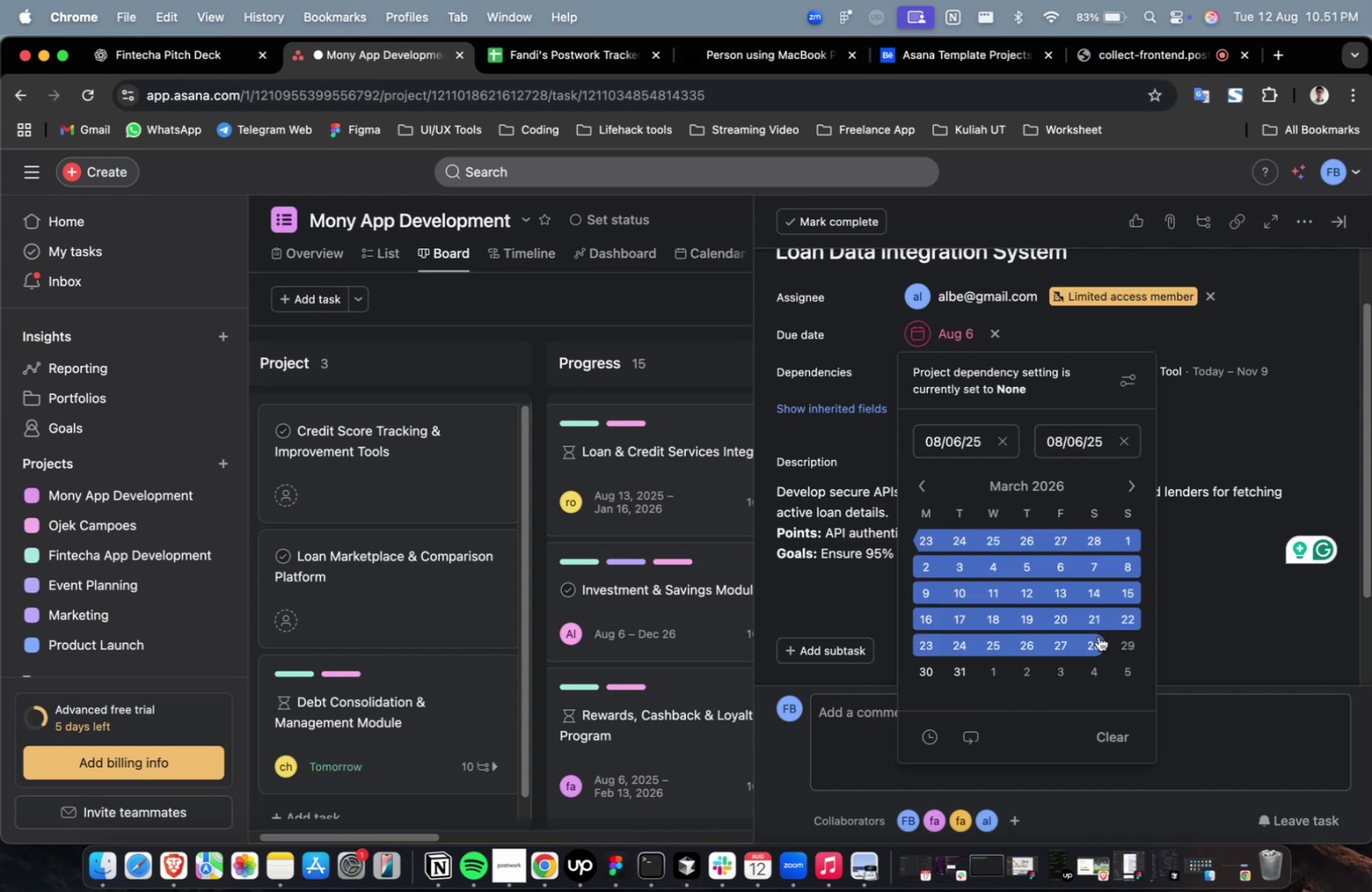 
triple_click([1097, 635])
 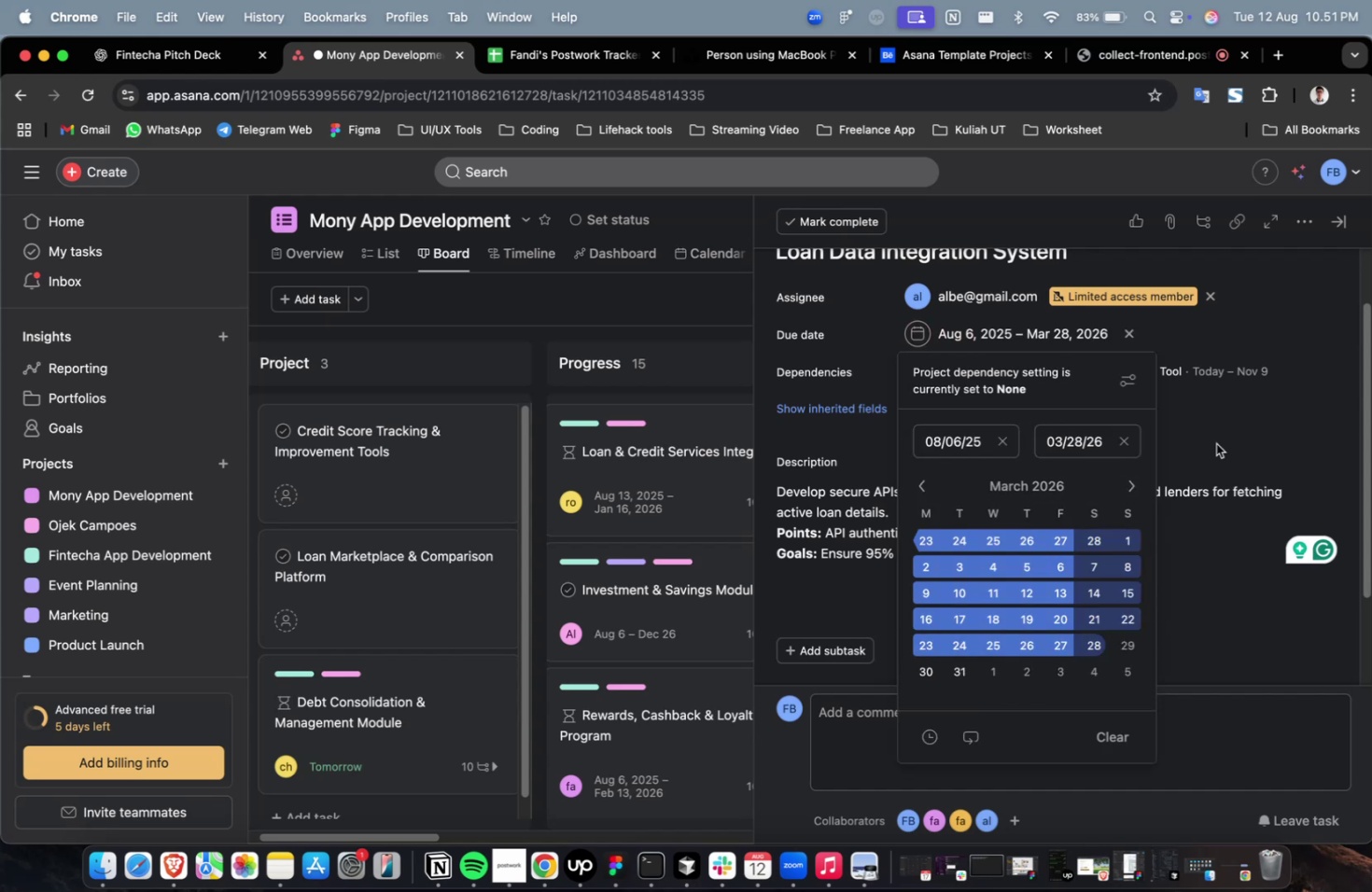 
triple_click([1217, 435])
 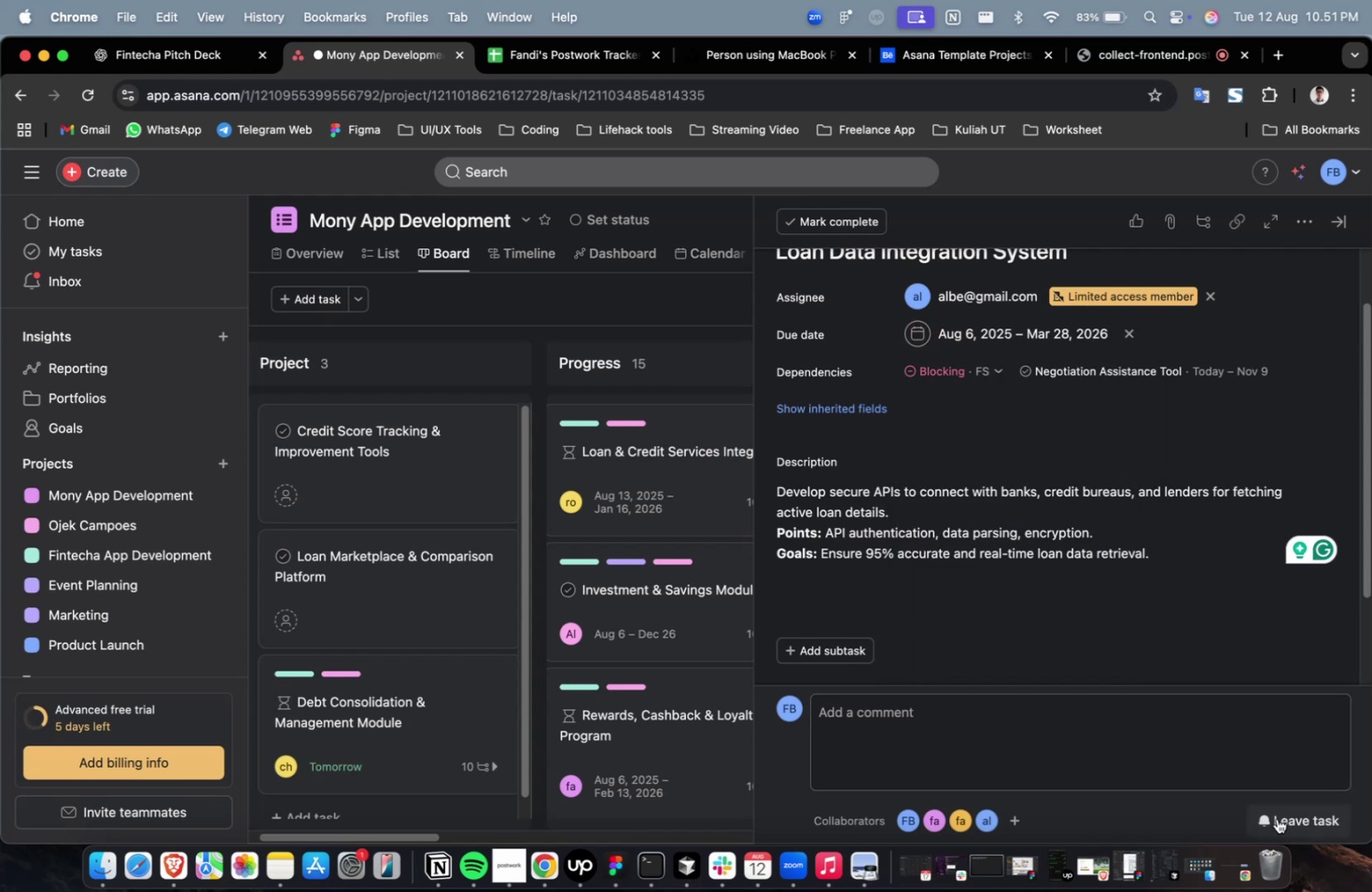 
left_click([1276, 821])
 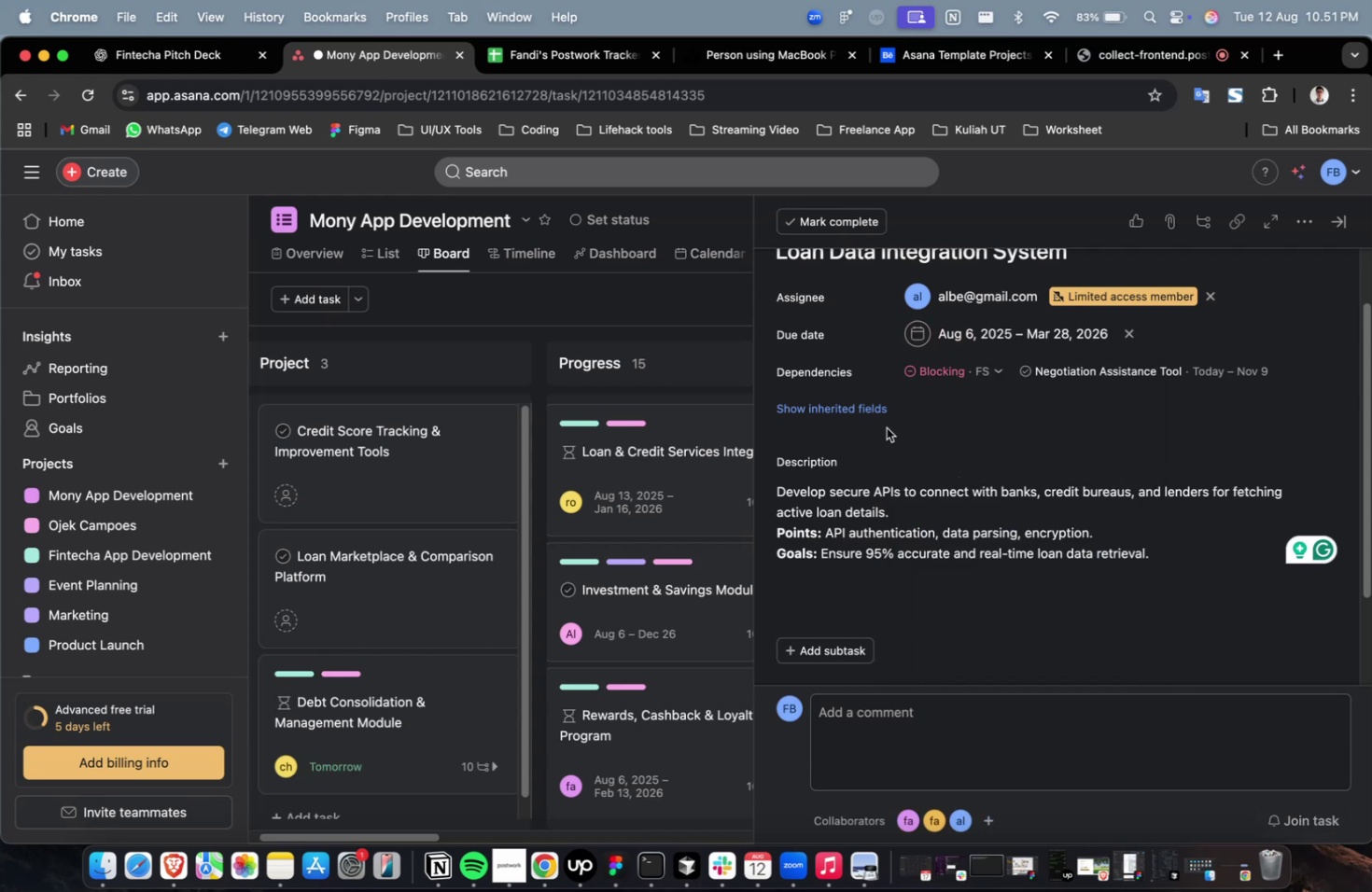 
left_click([866, 412])
 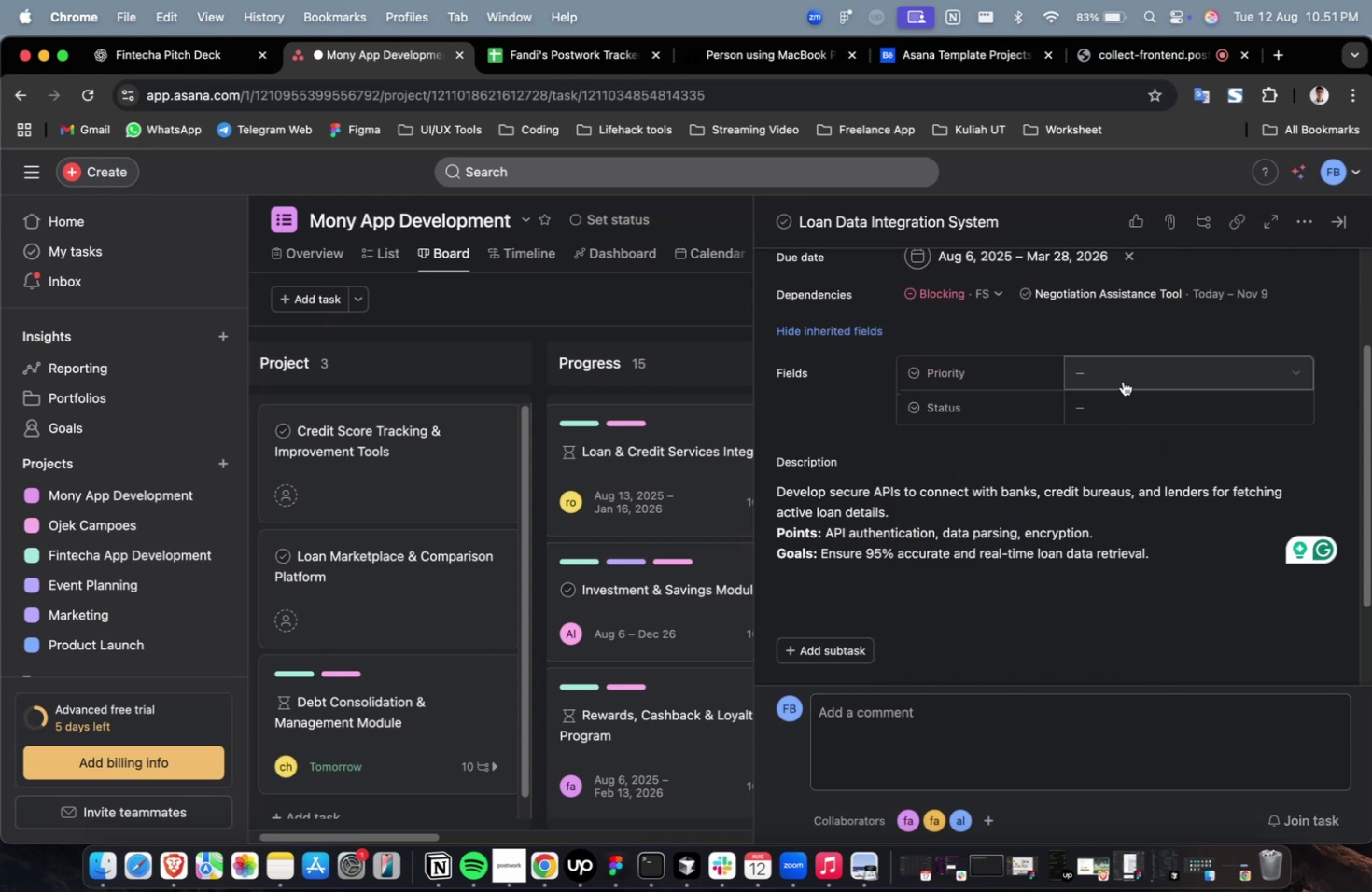 
left_click([1124, 377])
 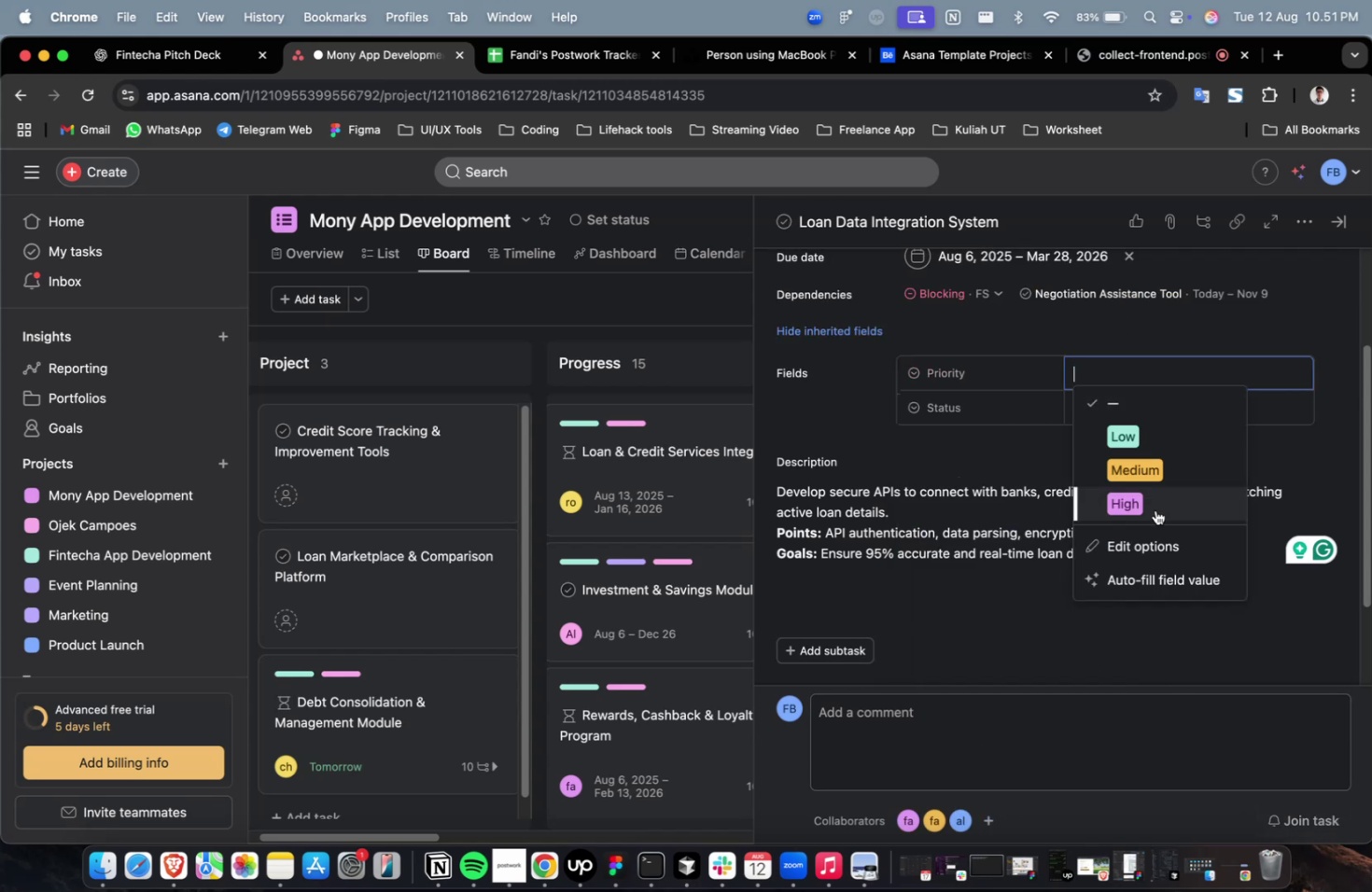 
double_click([1154, 499])
 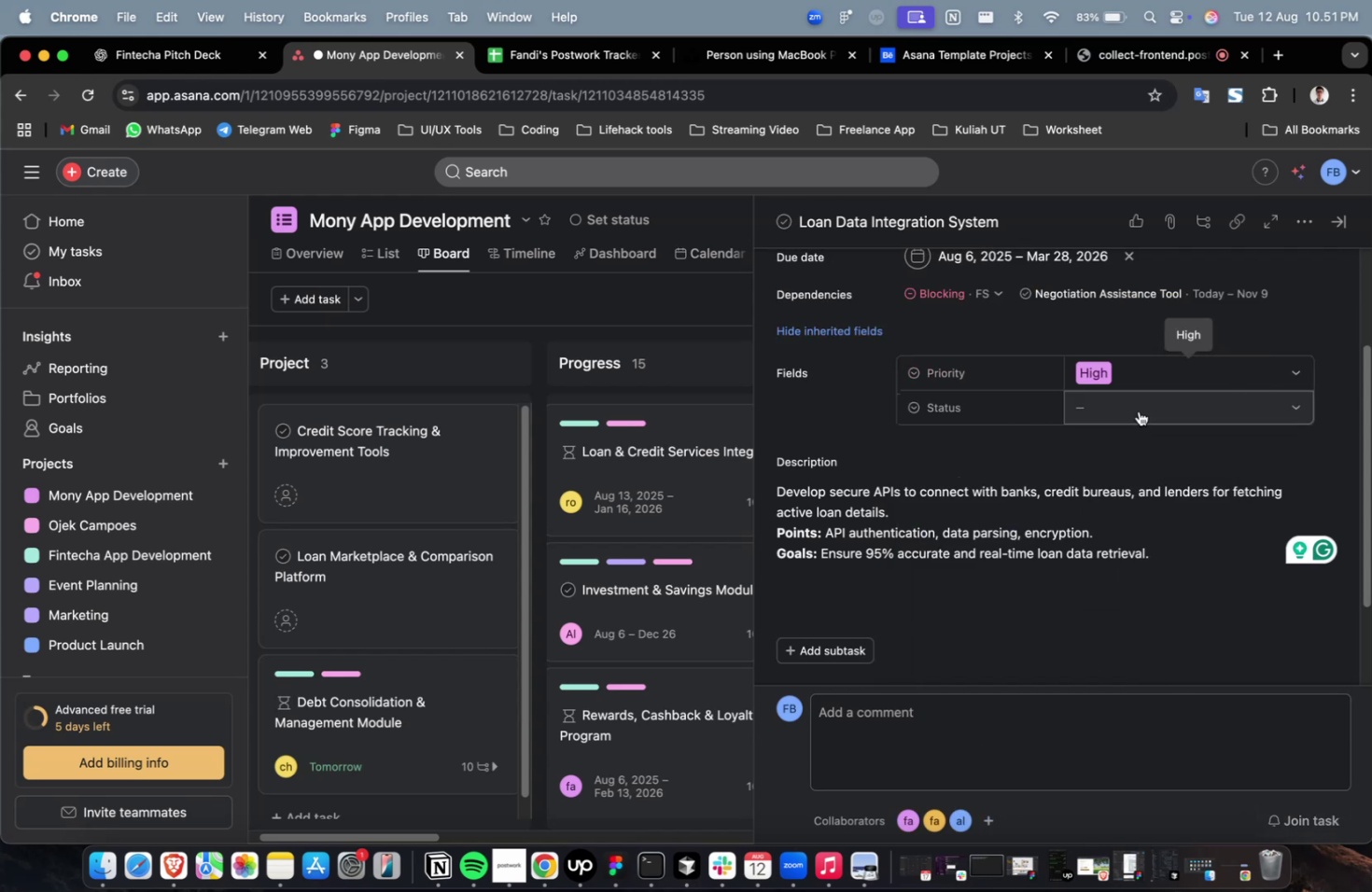 
triple_click([1138, 411])
 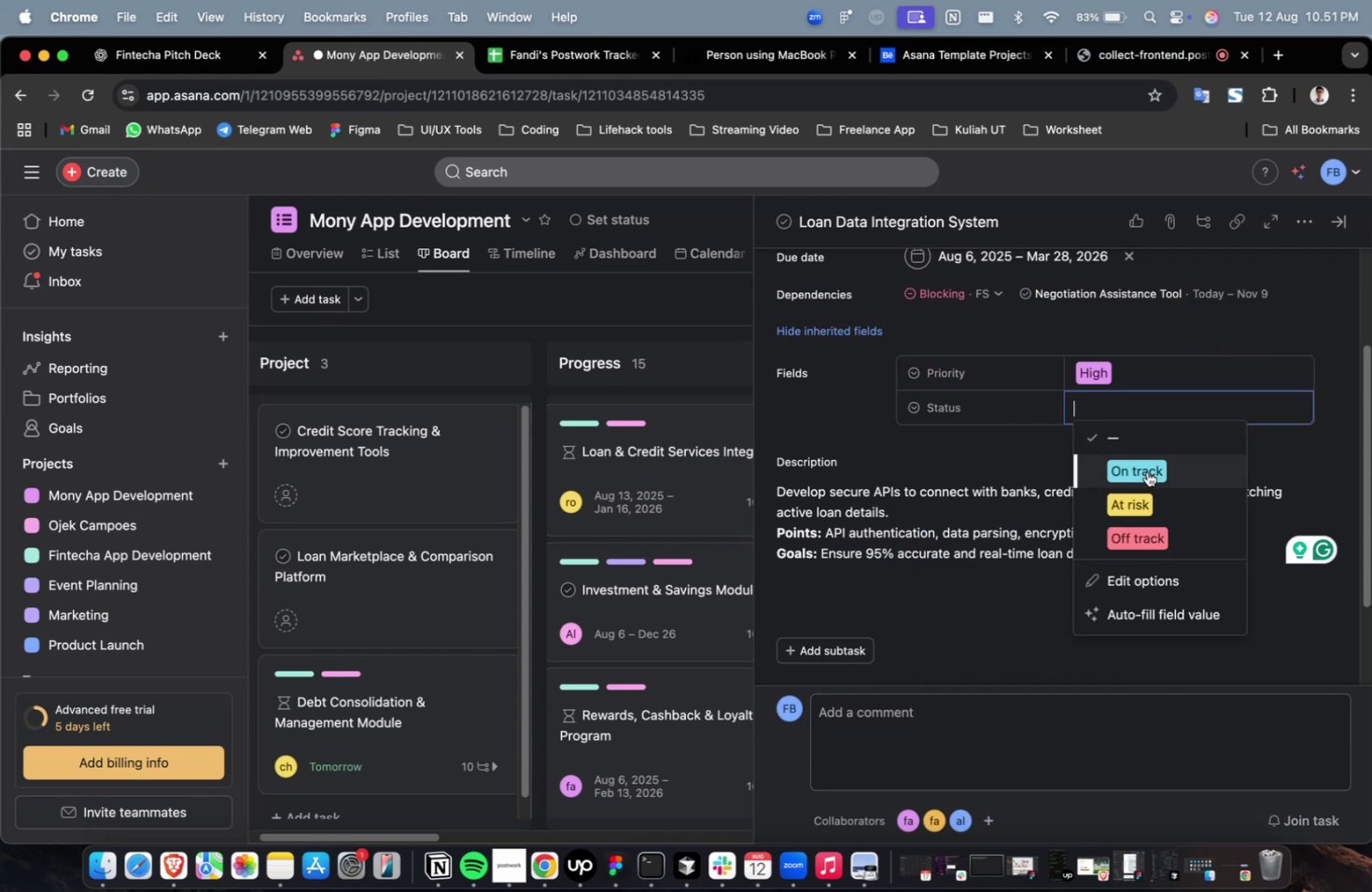 
triple_click([1146, 471])
 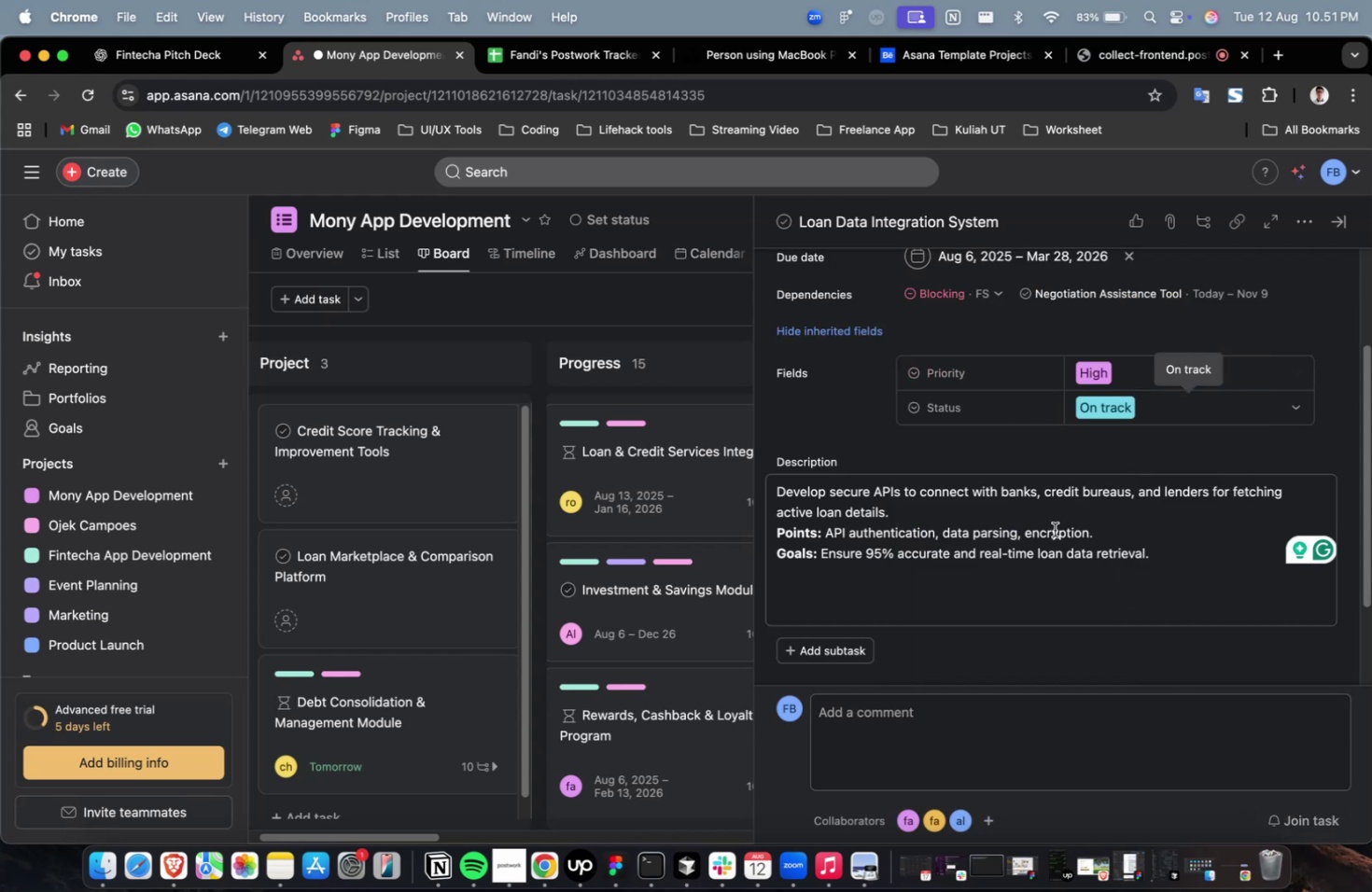 
scroll: coordinate [1044, 549], scroll_direction: down, amount: 45.0
 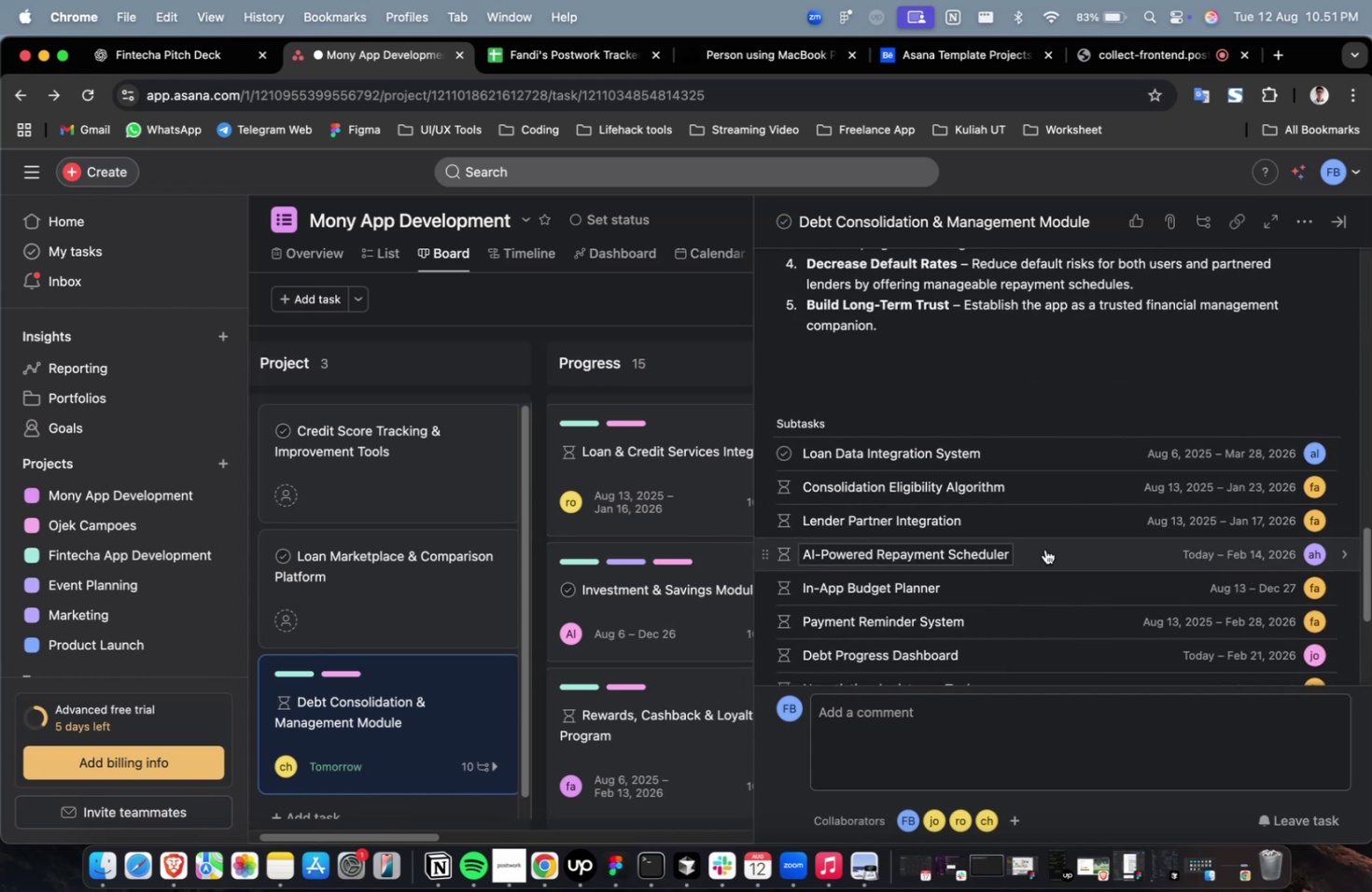 
left_click_drag(start_coordinate=[424, 726], to_coordinate=[548, 495])
 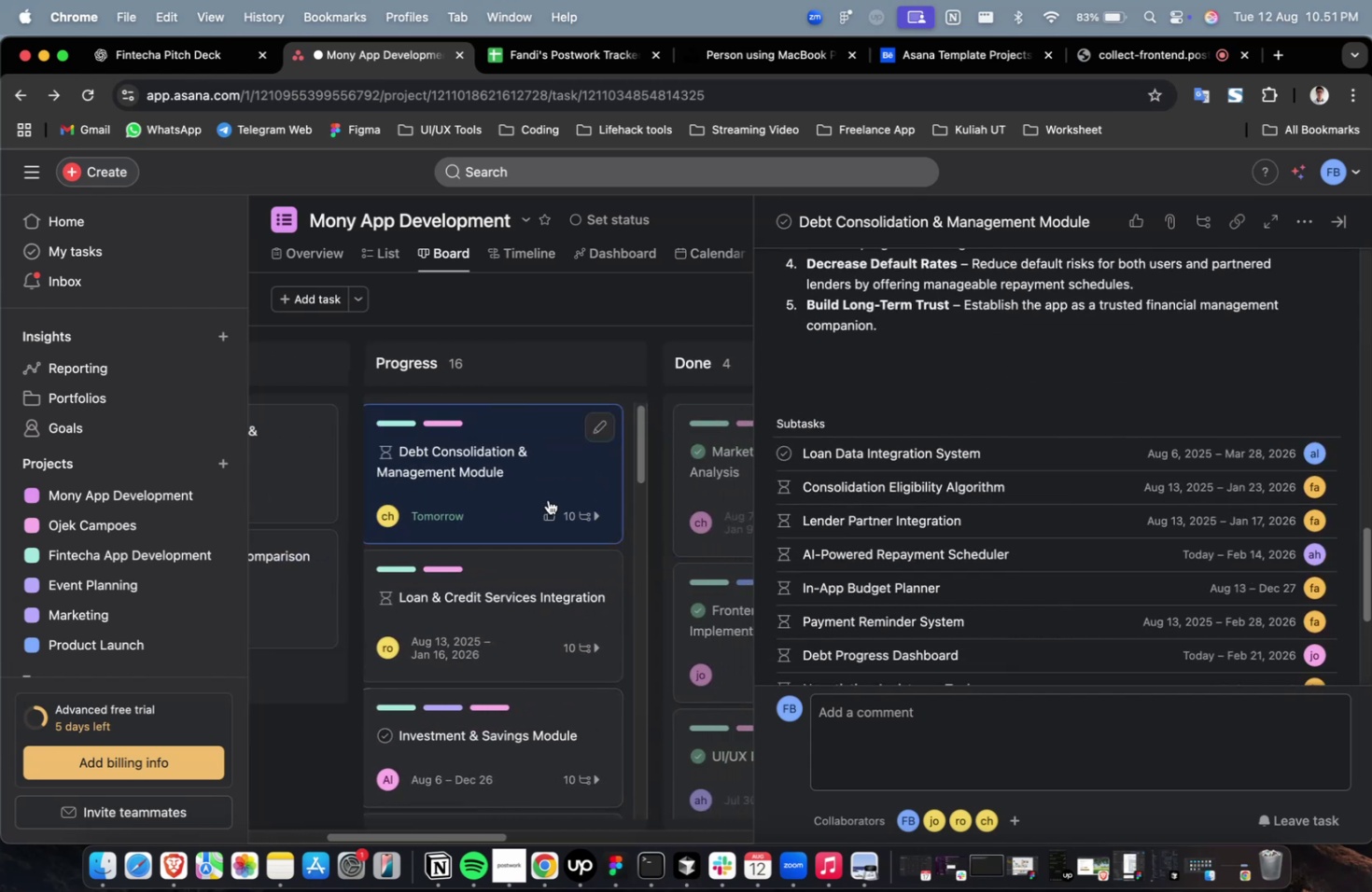 
key(Escape)
 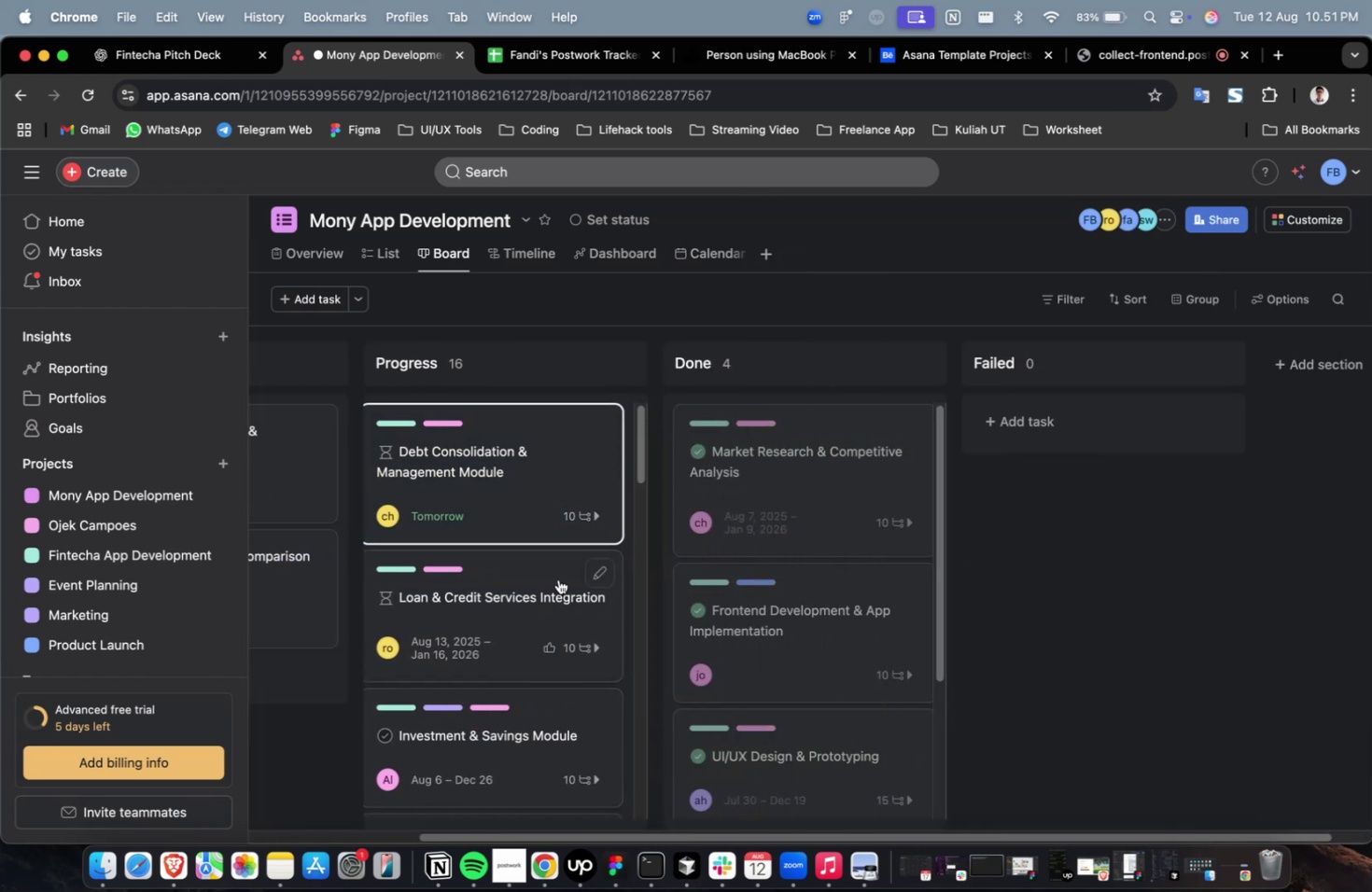 
scroll: coordinate [393, 666], scroll_direction: down, amount: 78.0
 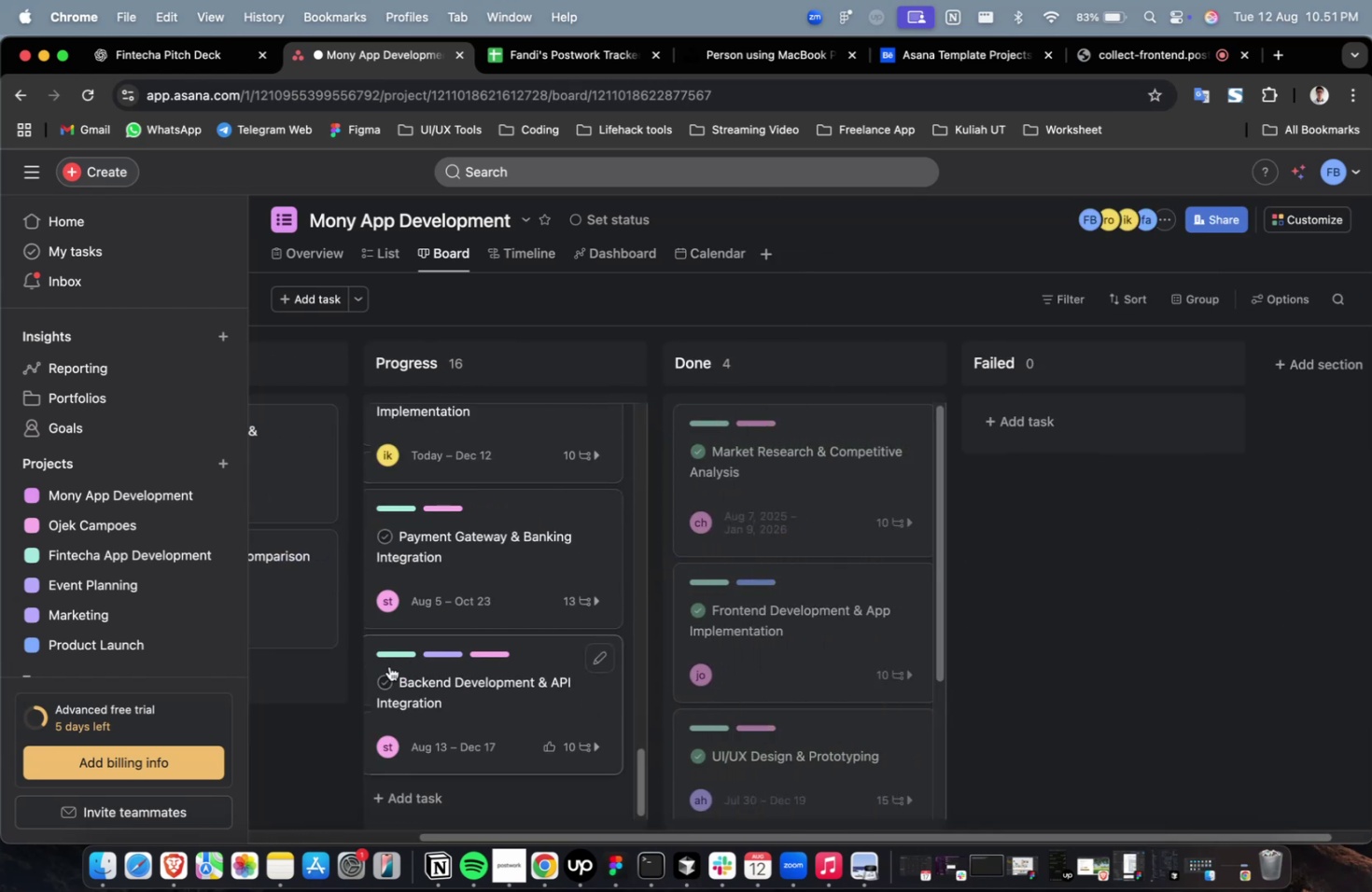 
left_click([385, 677])
 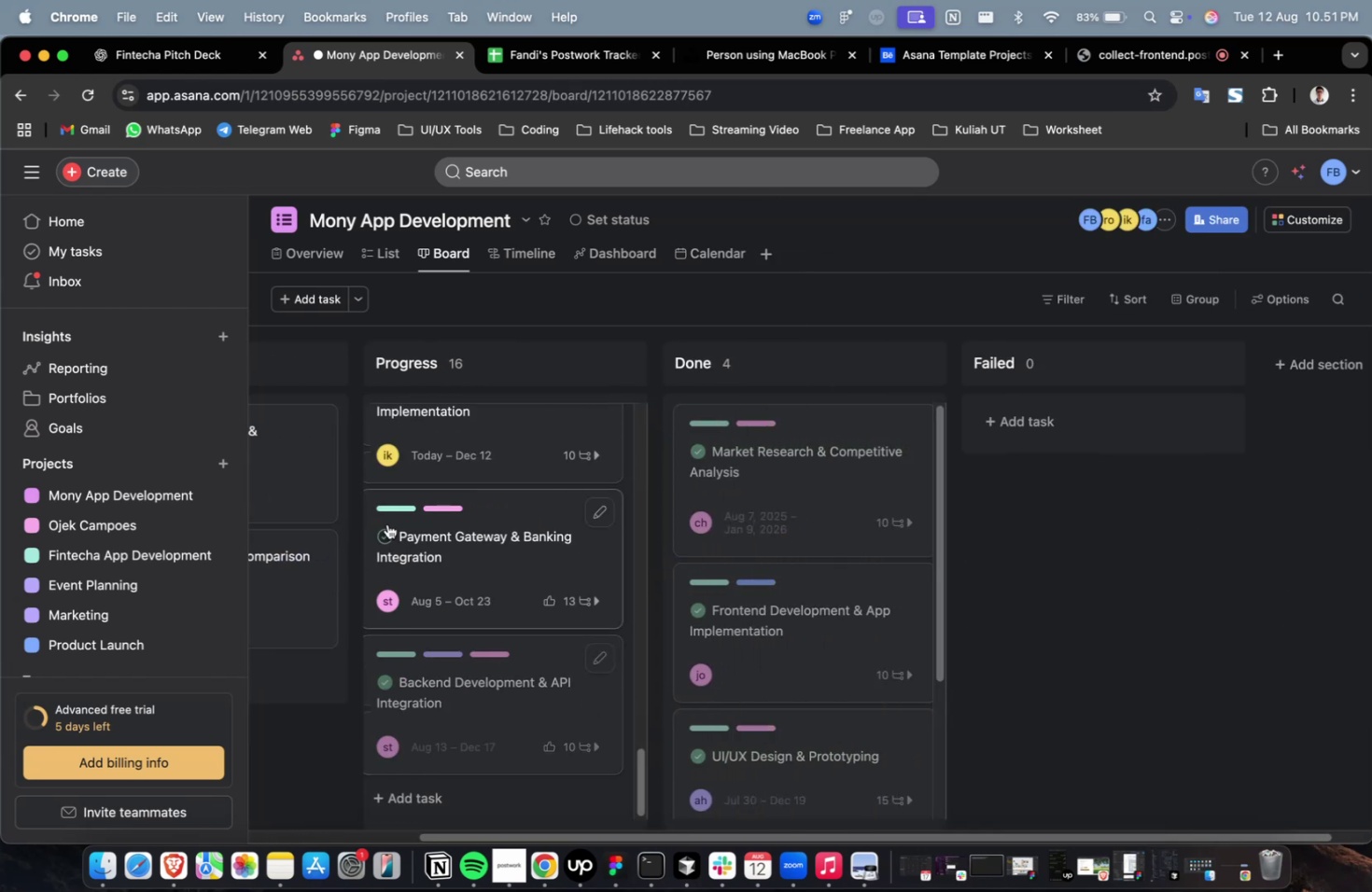 
double_click([386, 523])
 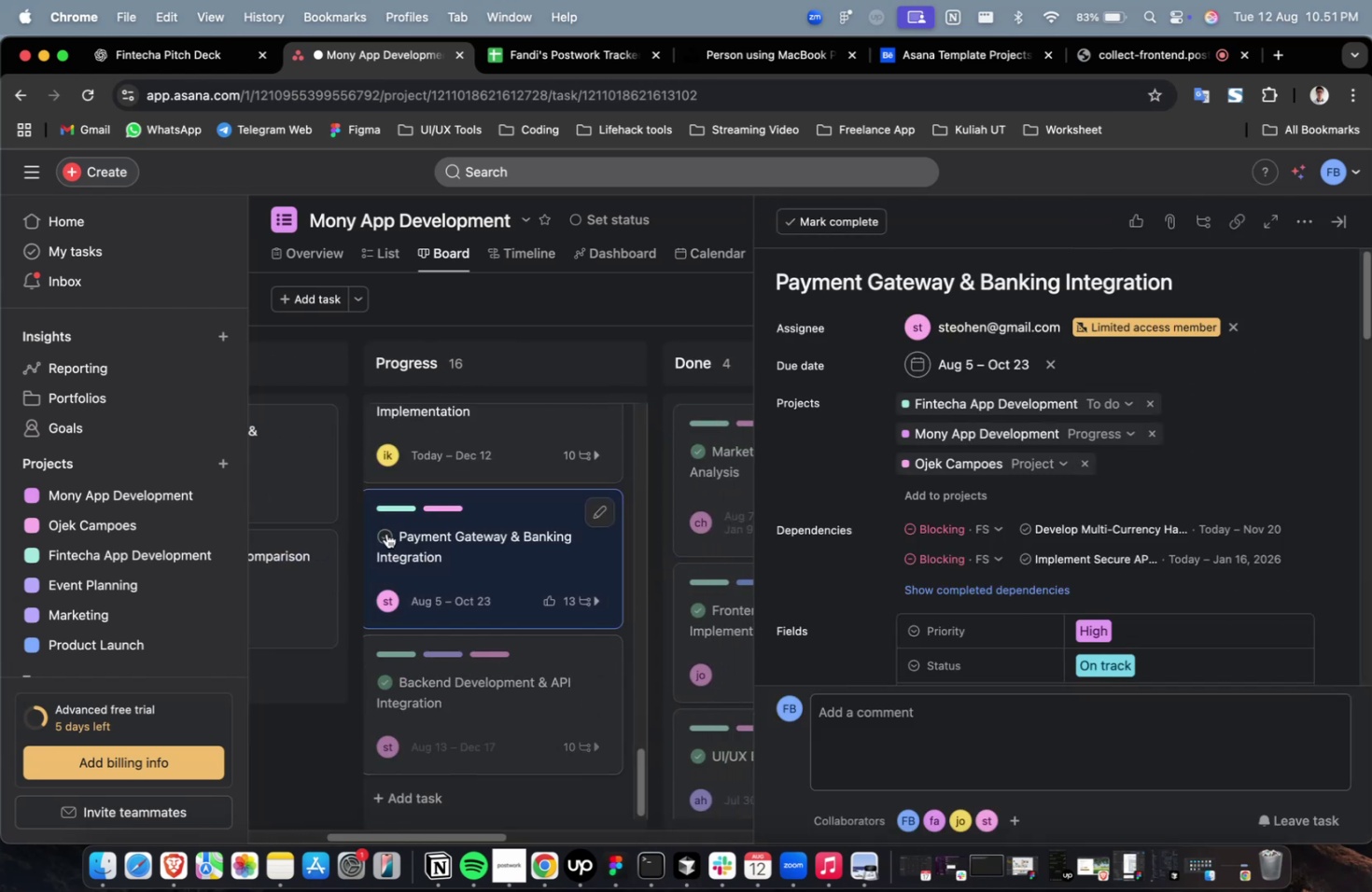 
left_click([385, 530])
 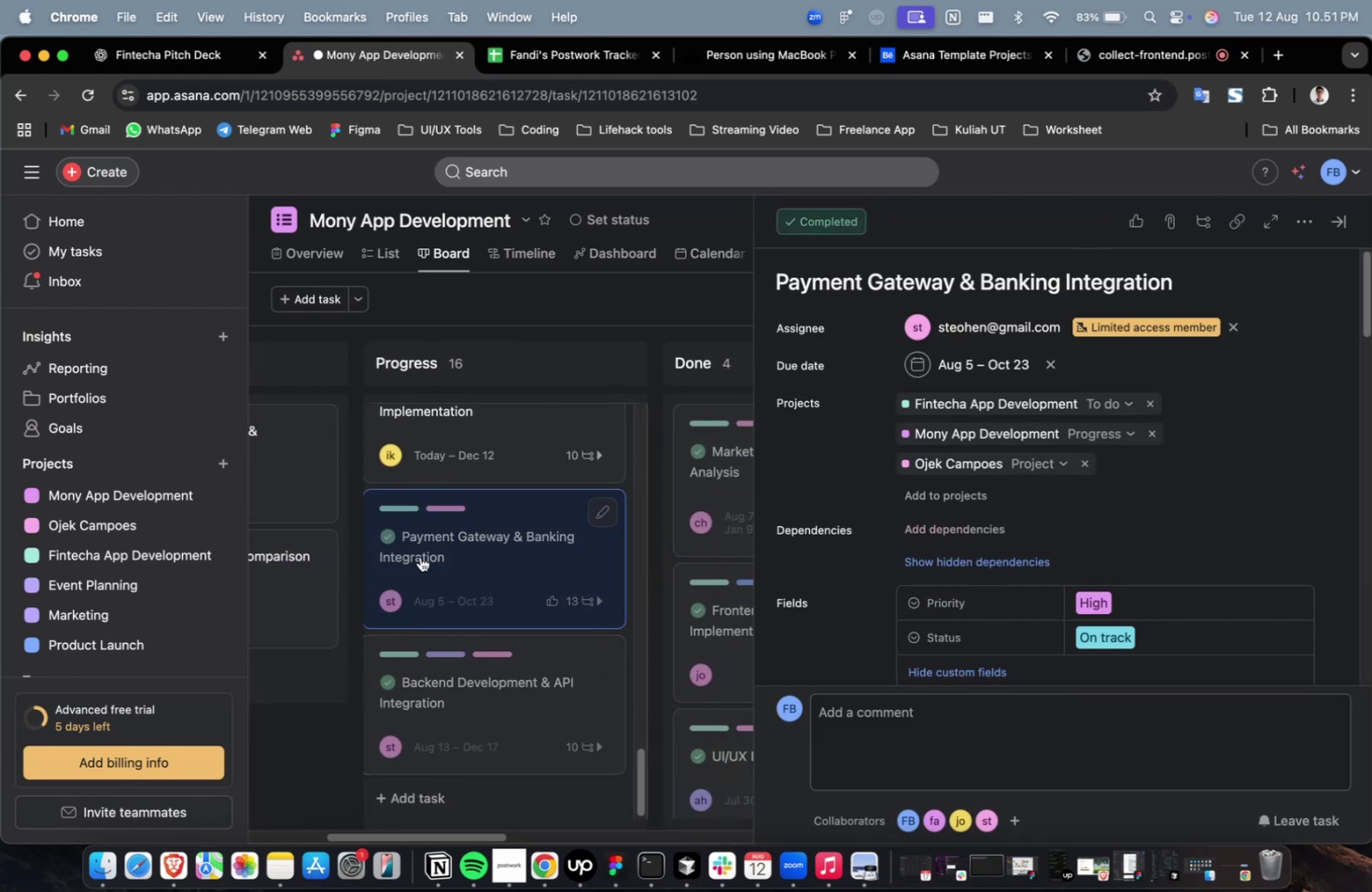 
left_click_drag(start_coordinate=[444, 553], to_coordinate=[561, 511])
 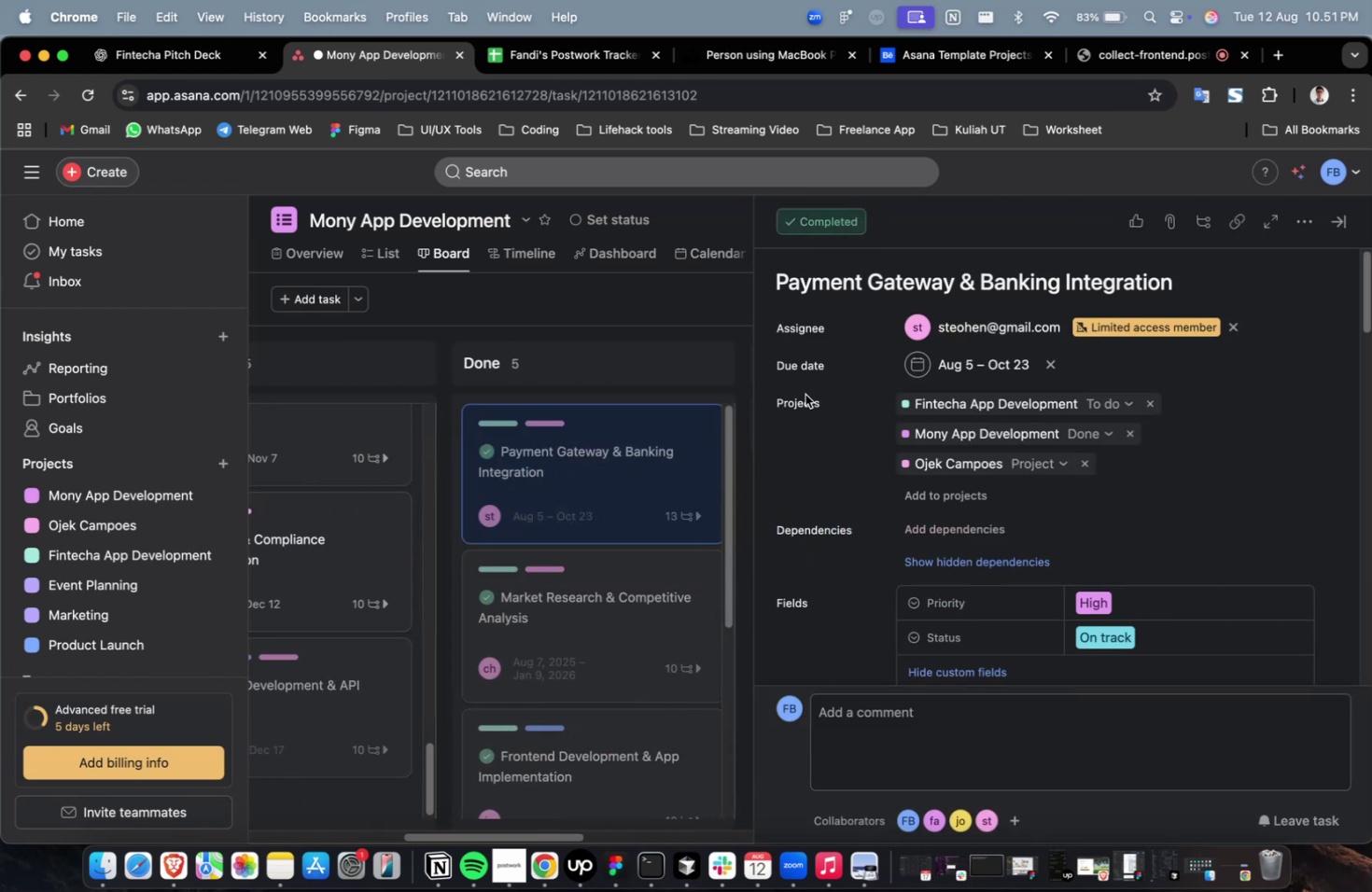 
key(Escape)
 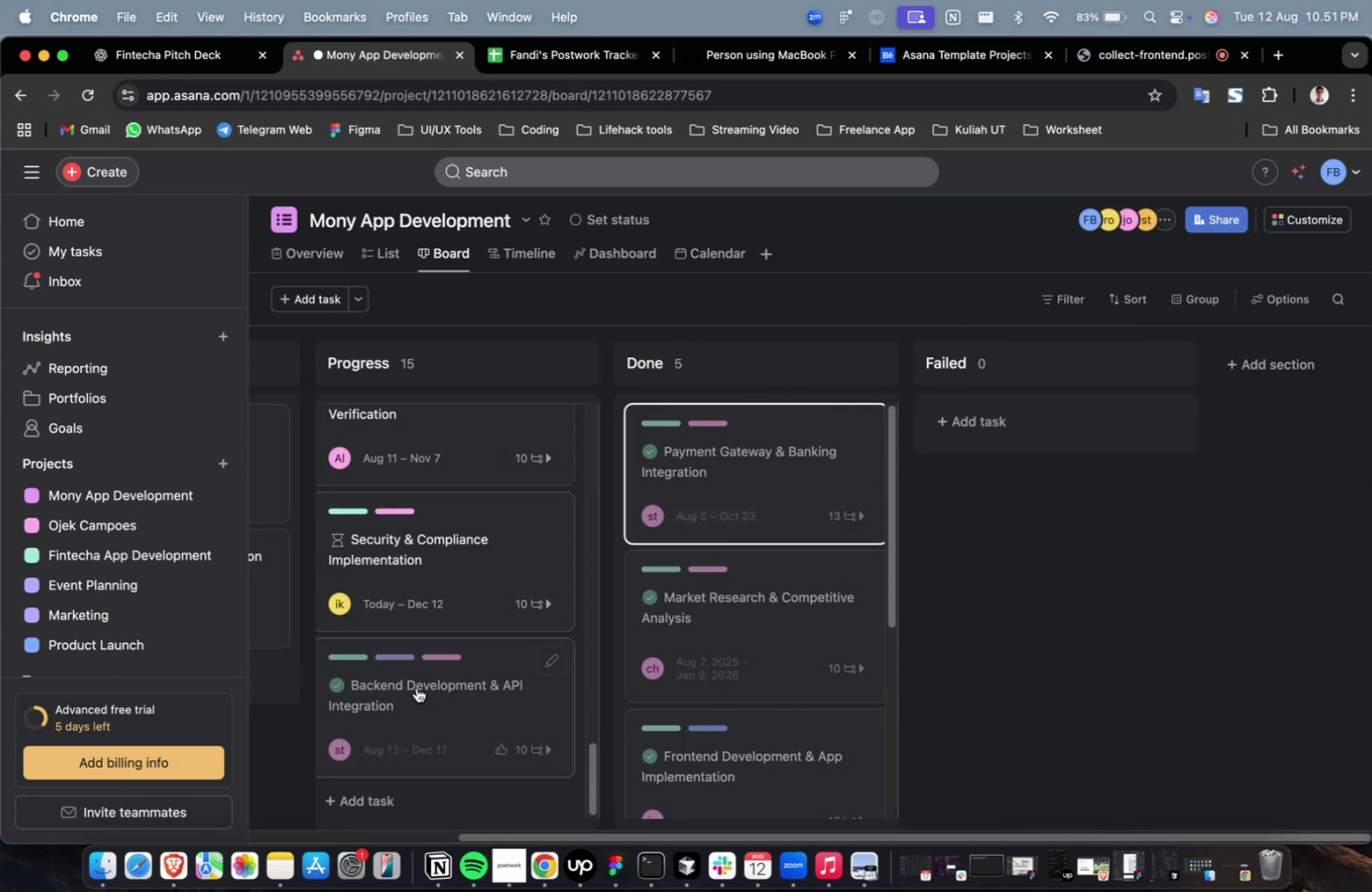 
left_click_drag(start_coordinate=[411, 703], to_coordinate=[740, 571])
 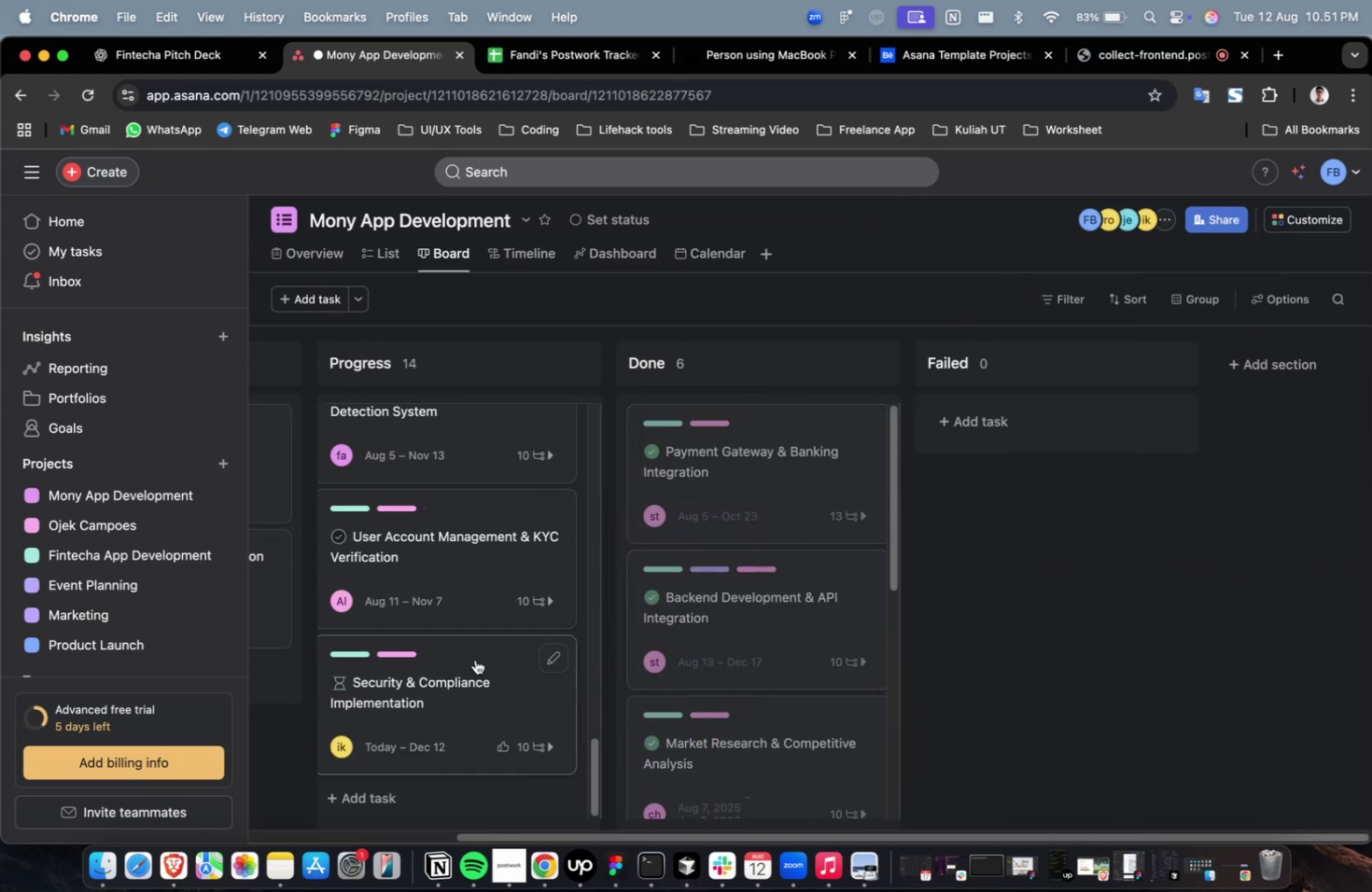 
scroll: coordinate [472, 660], scroll_direction: up, amount: 6.0
 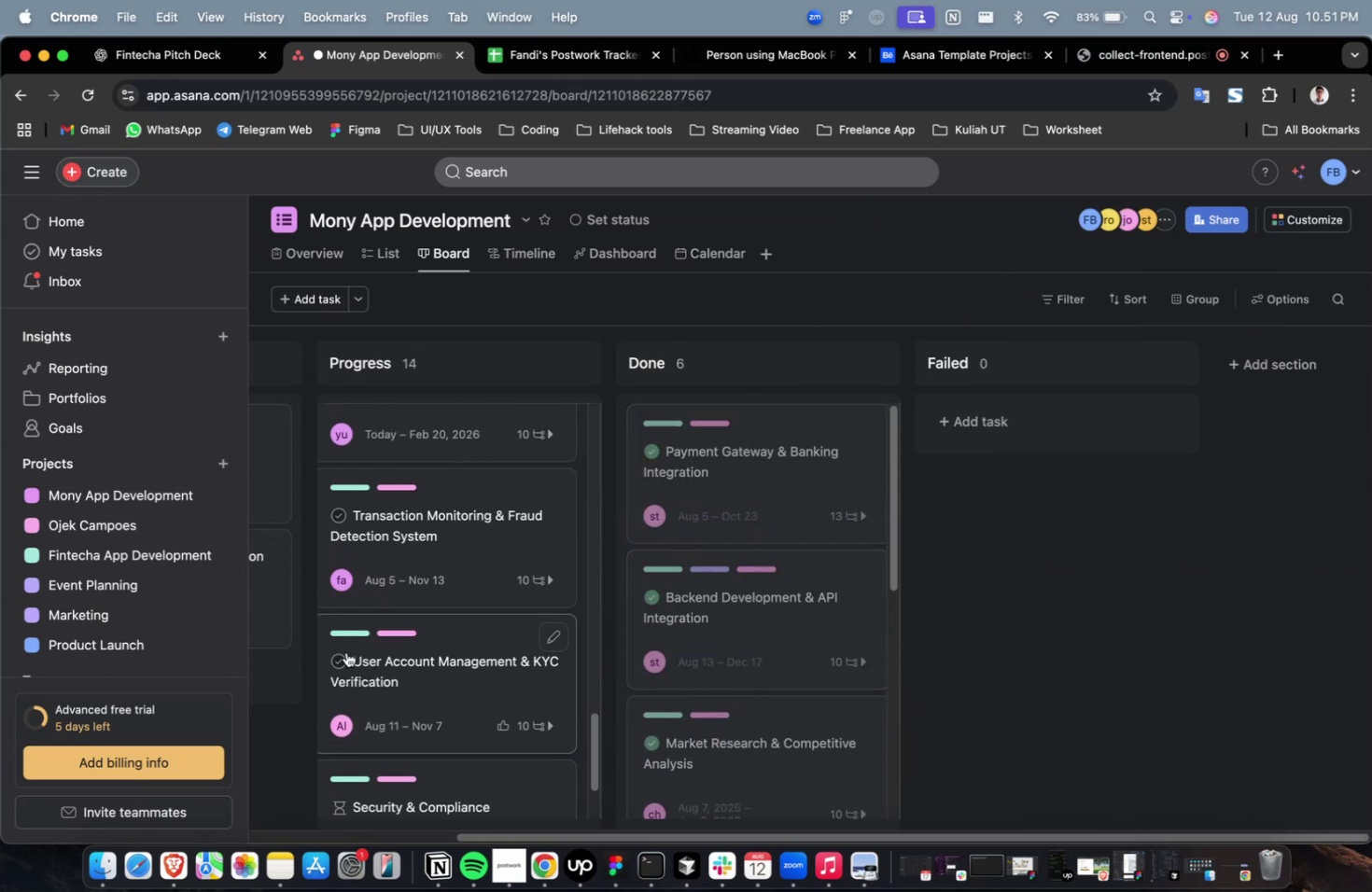 
left_click([337, 657])
 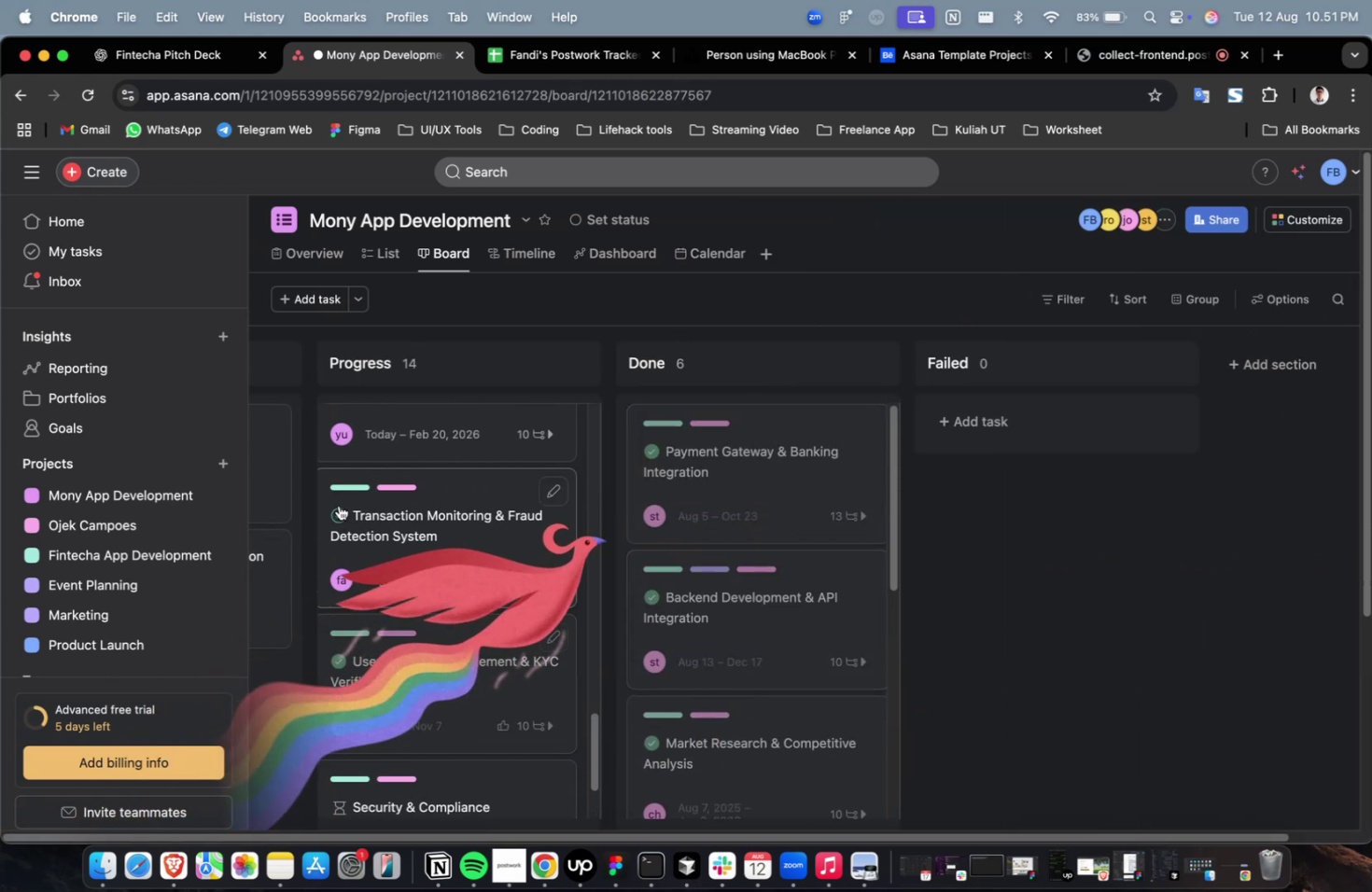 
left_click([338, 505])
 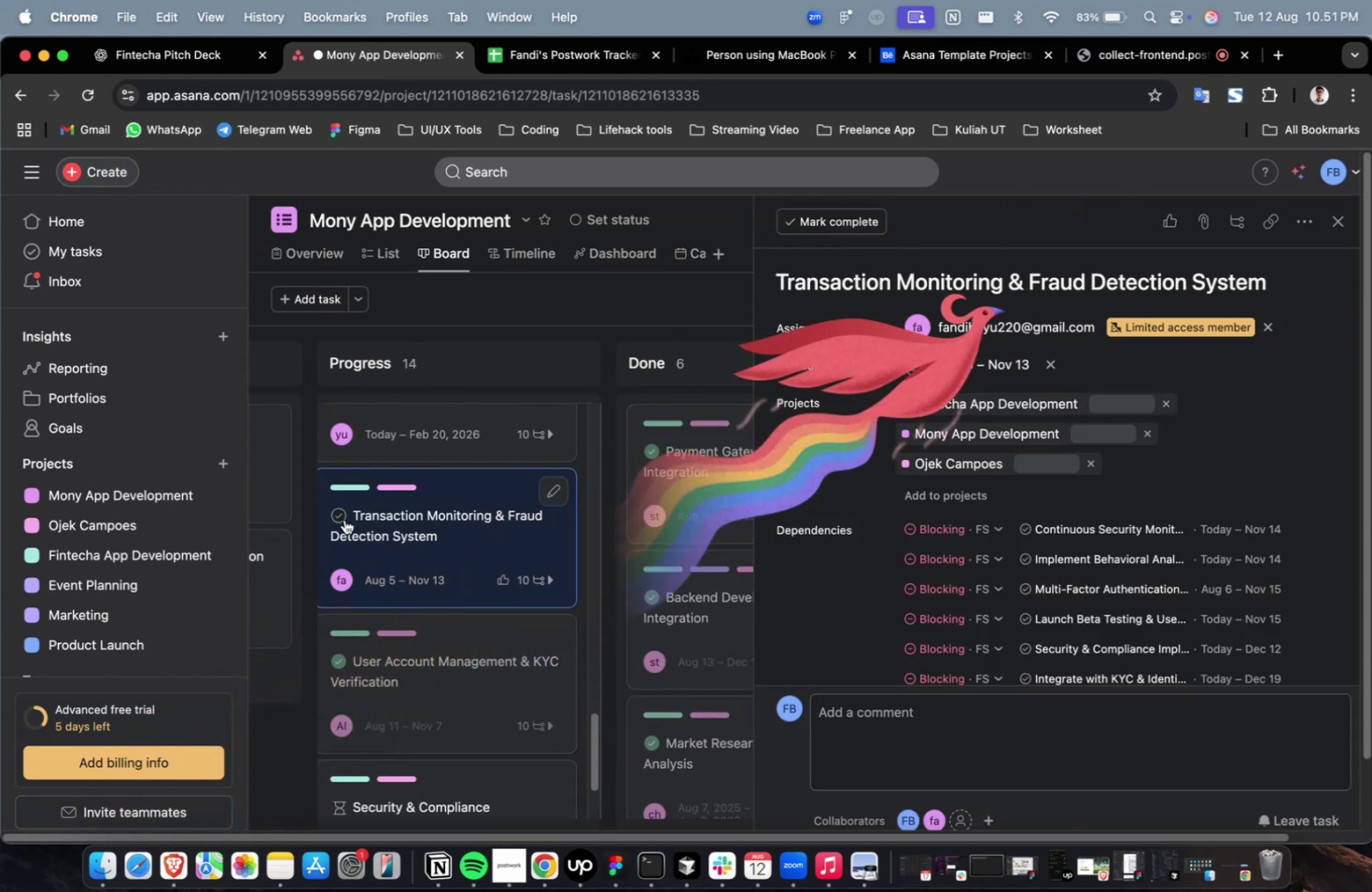 
left_click([339, 512])
 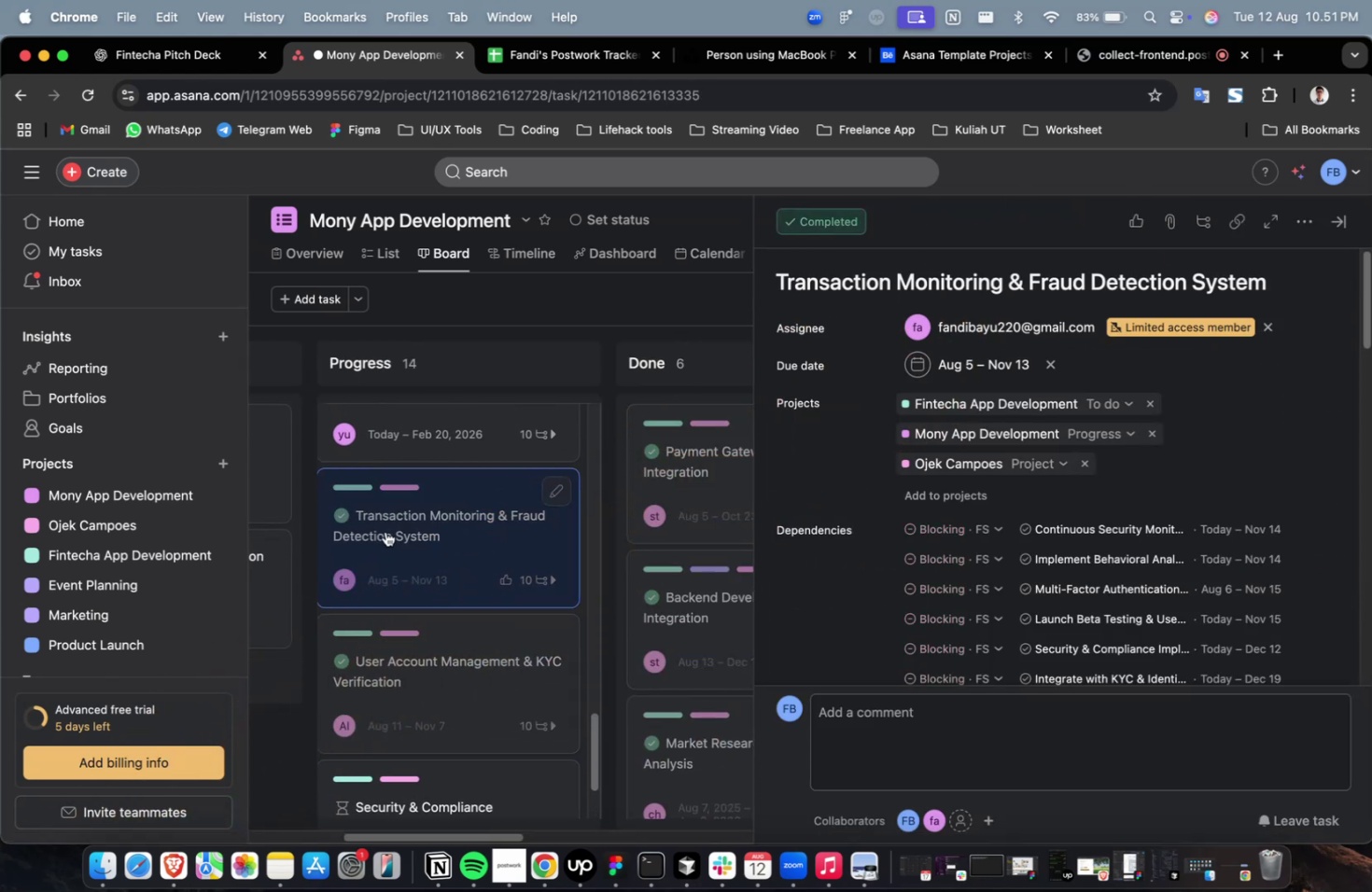 
left_click_drag(start_coordinate=[391, 532], to_coordinate=[506, 505])
 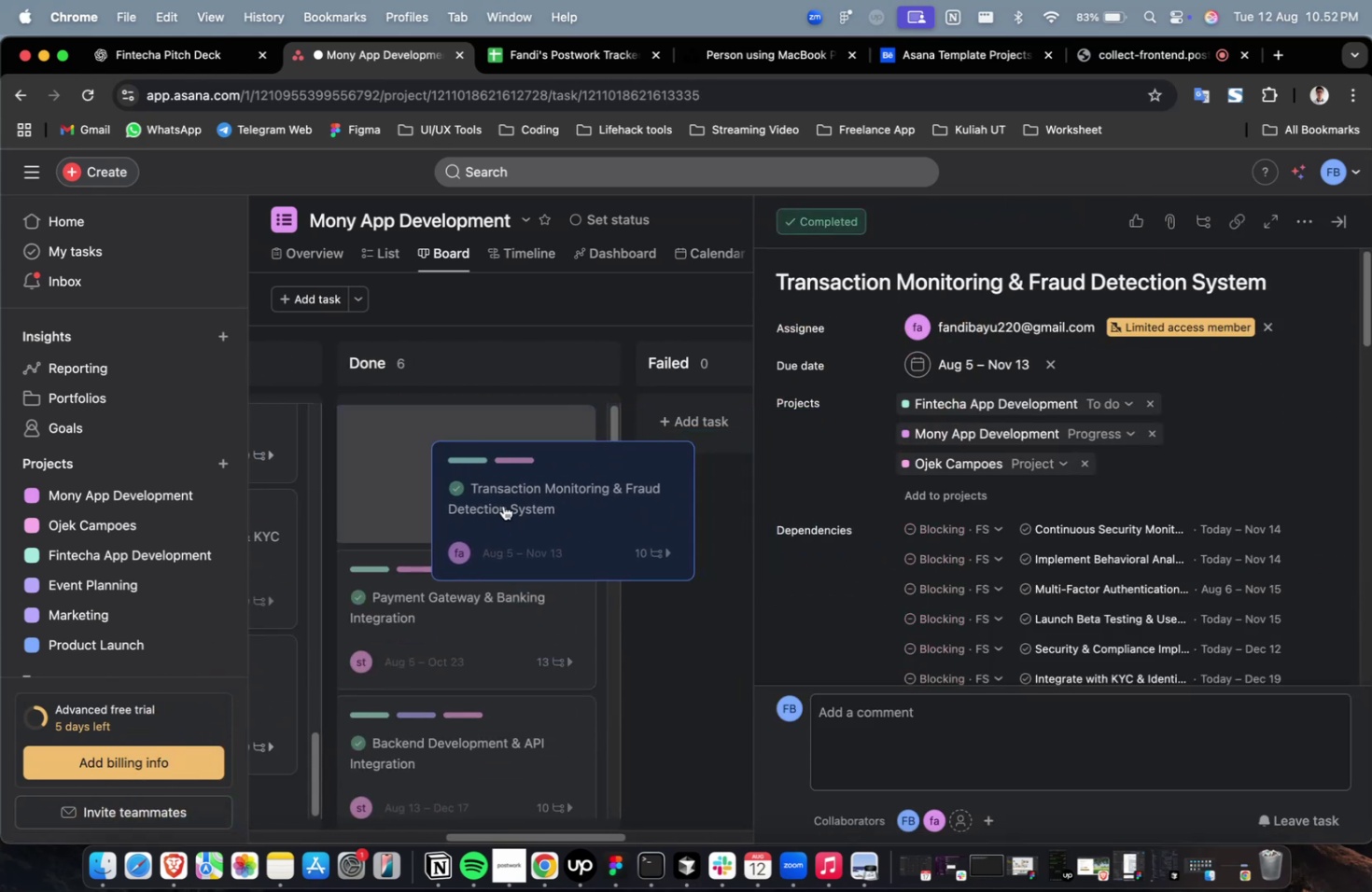 
hold_key(key=ShiftLeft, duration=0.37)
scroll: coordinate [497, 510], scroll_direction: up, amount: 14.0
 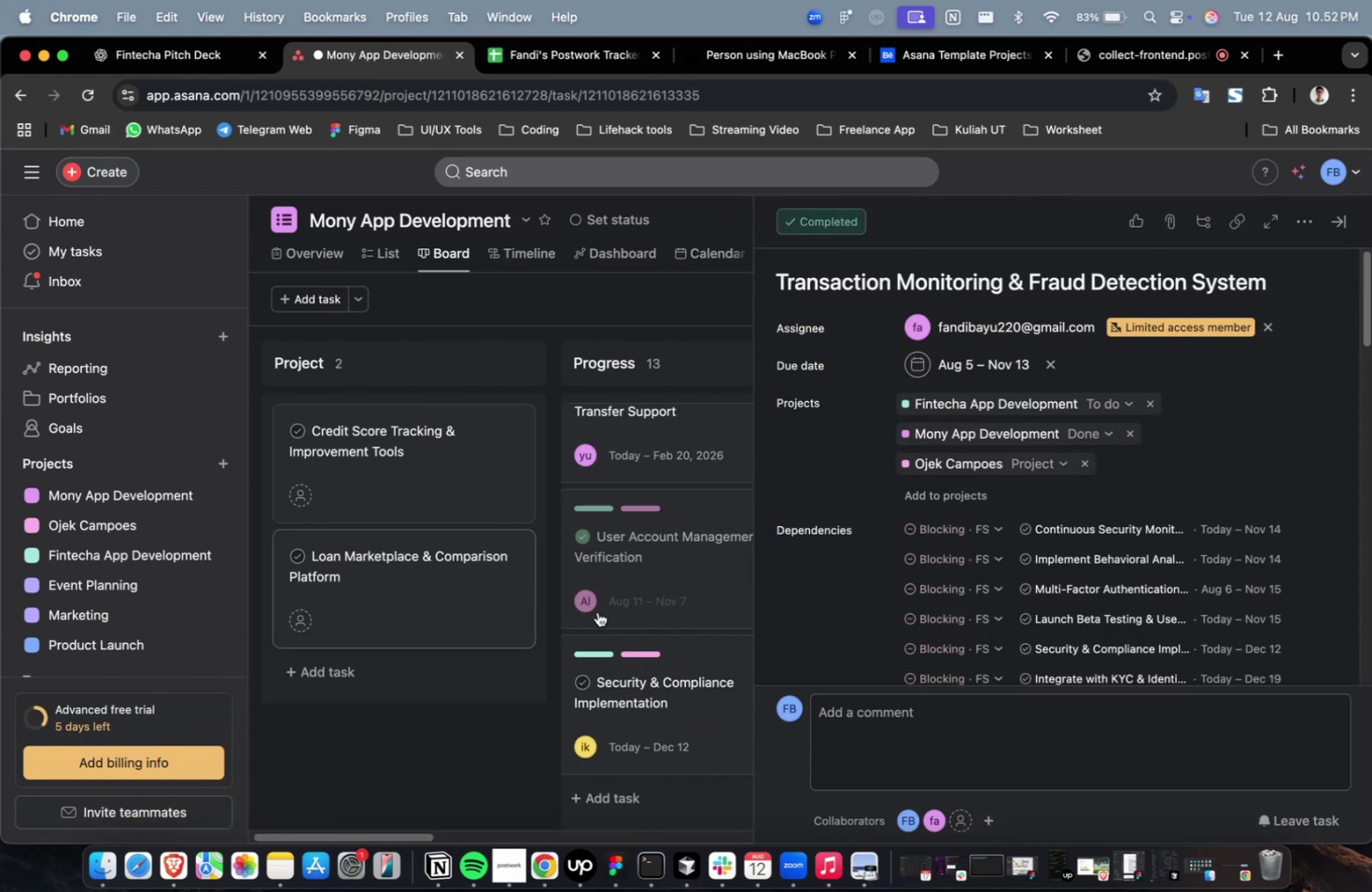 
key(Shift+ShiftLeft)
 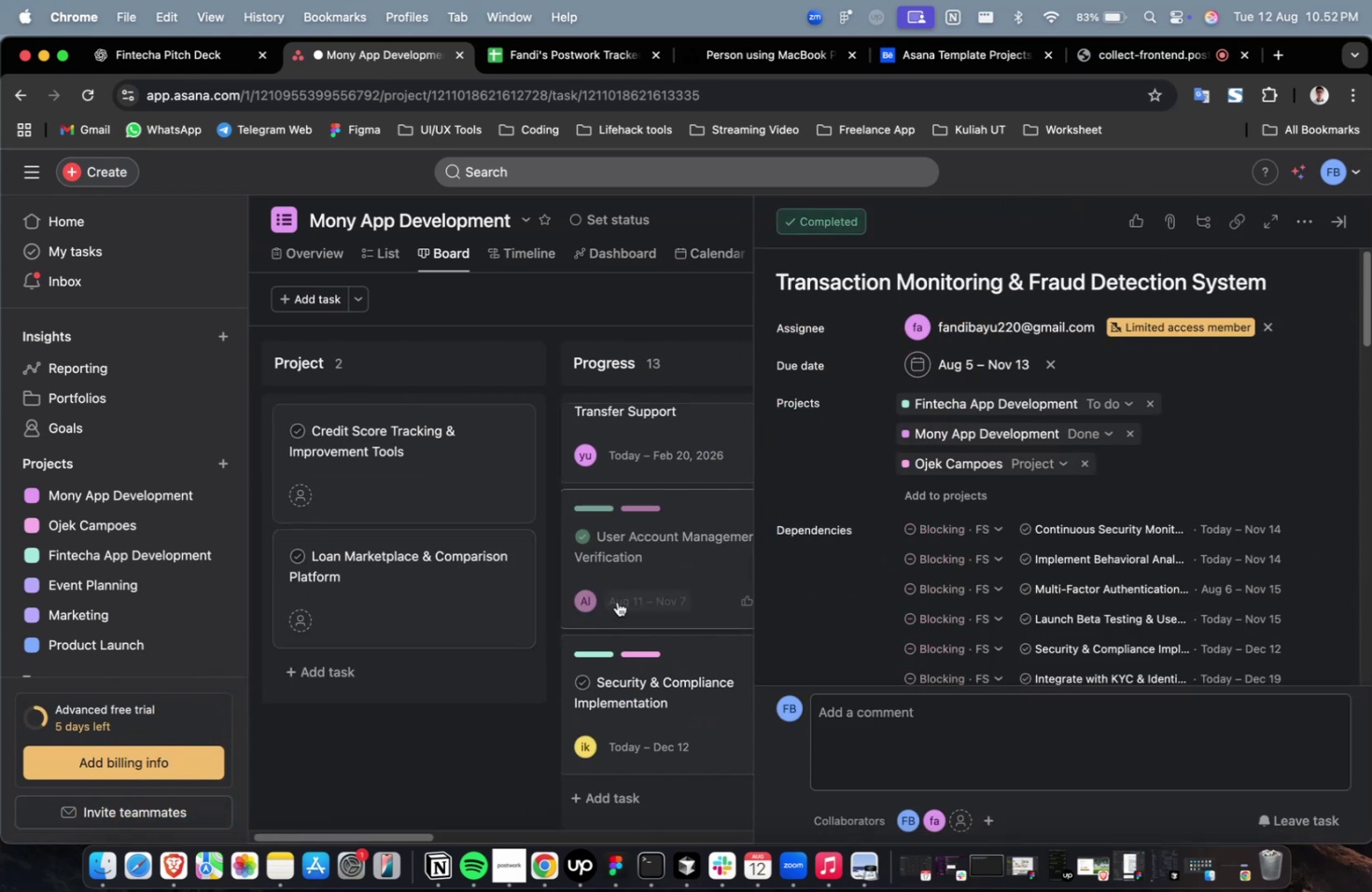 
scroll: coordinate [617, 601], scroll_direction: down, amount: 4.0
 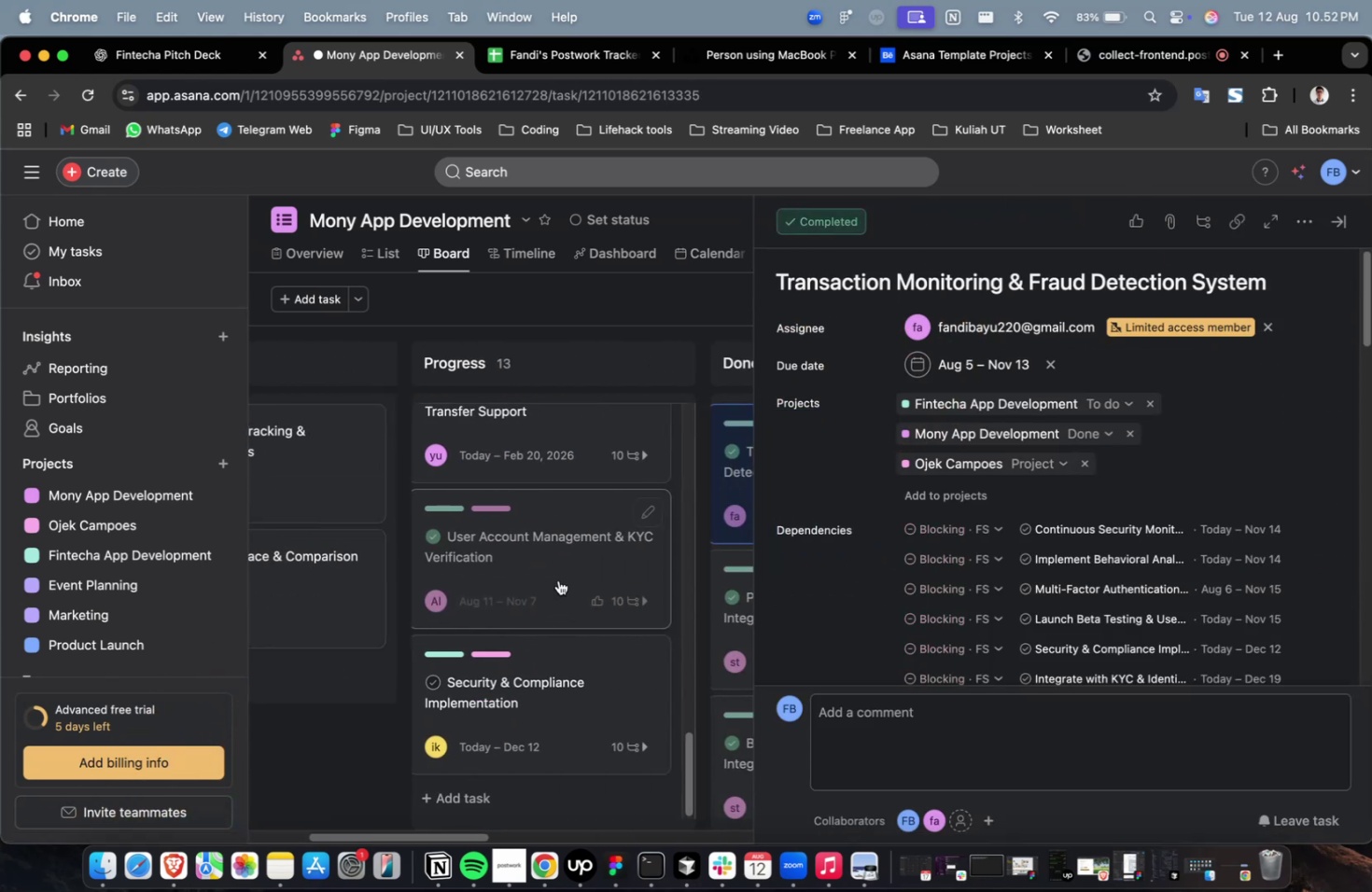 
left_click_drag(start_coordinate=[541, 559], to_coordinate=[483, 534])
 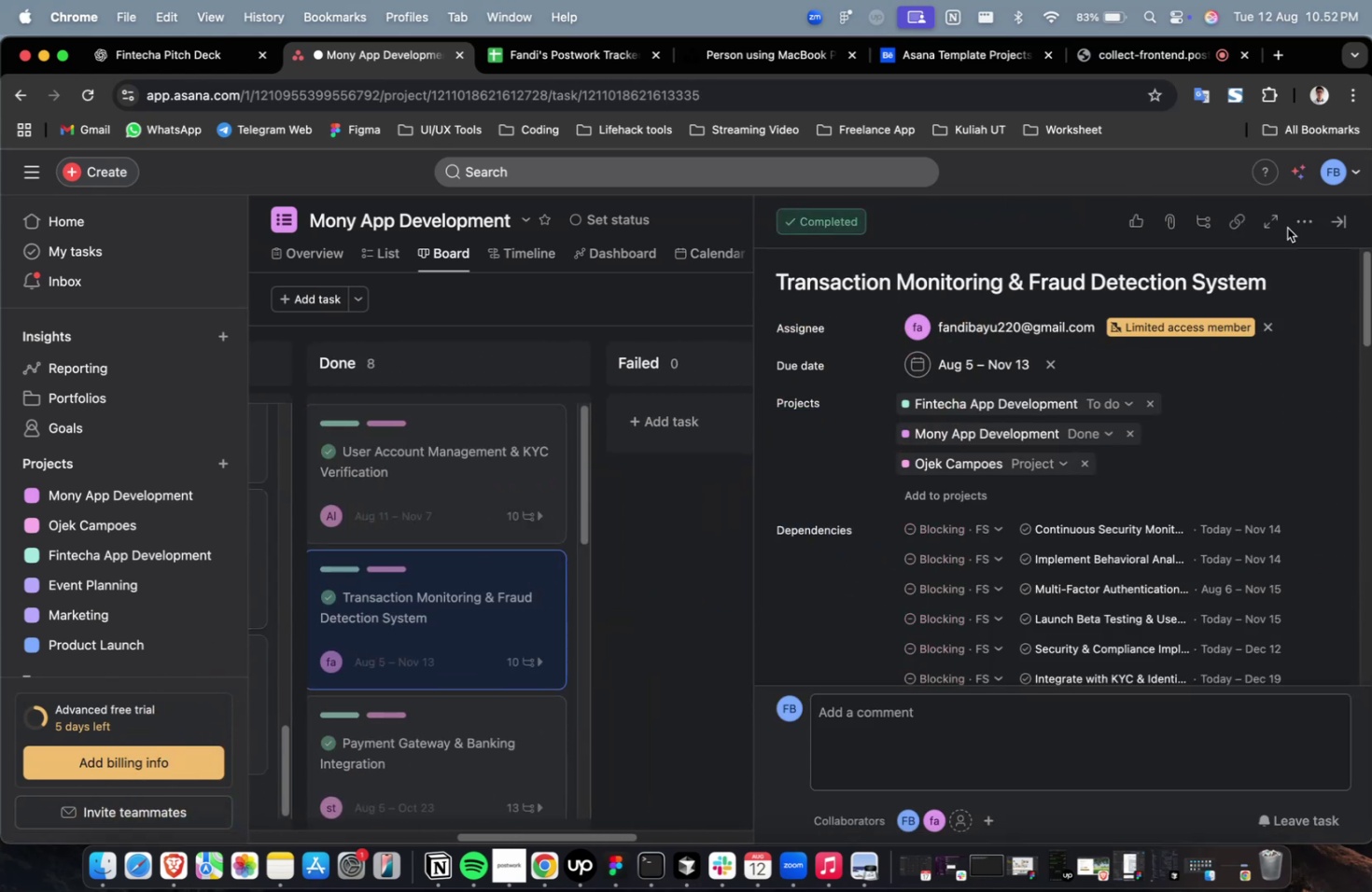 
key(Escape)
 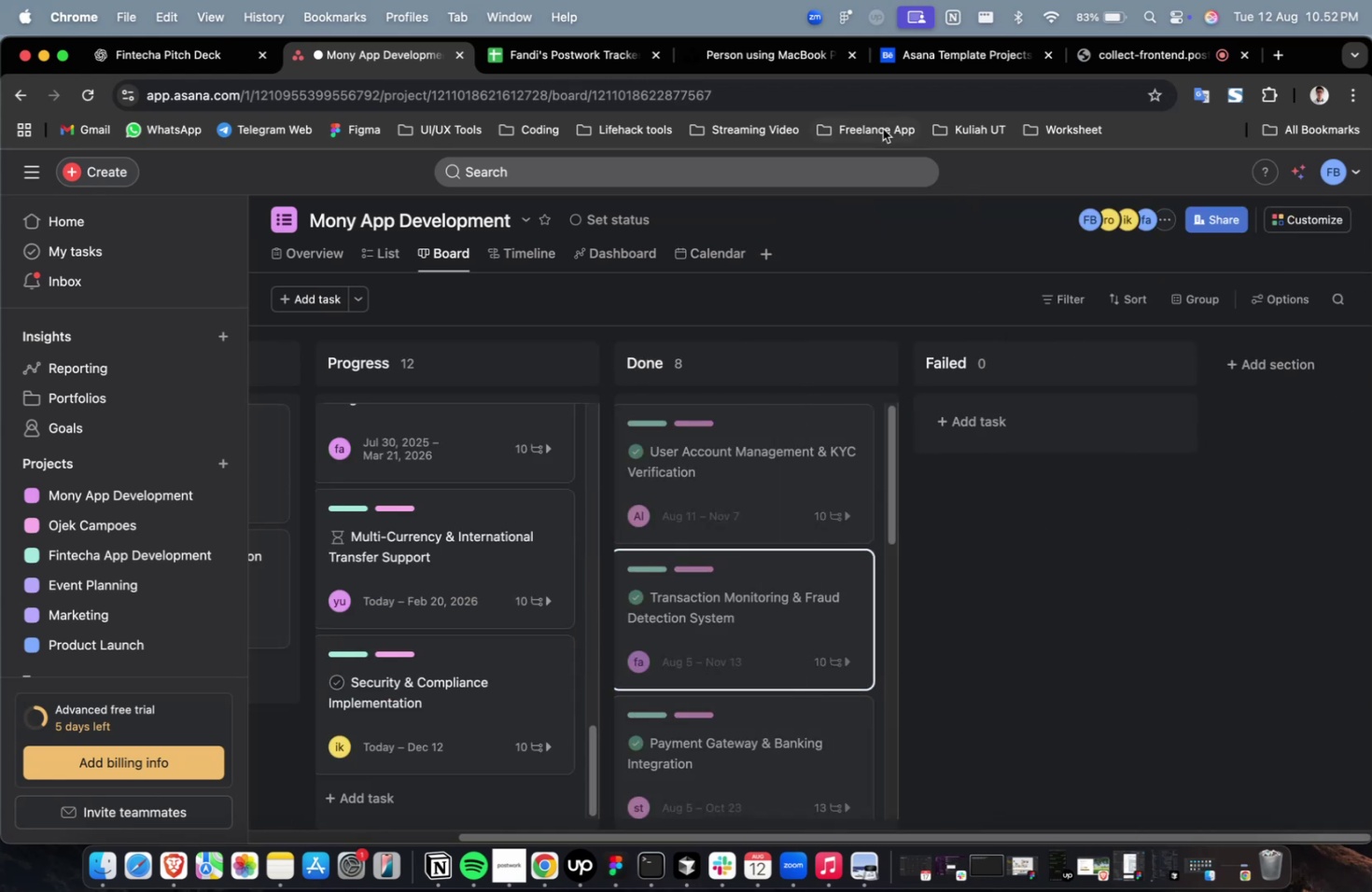 